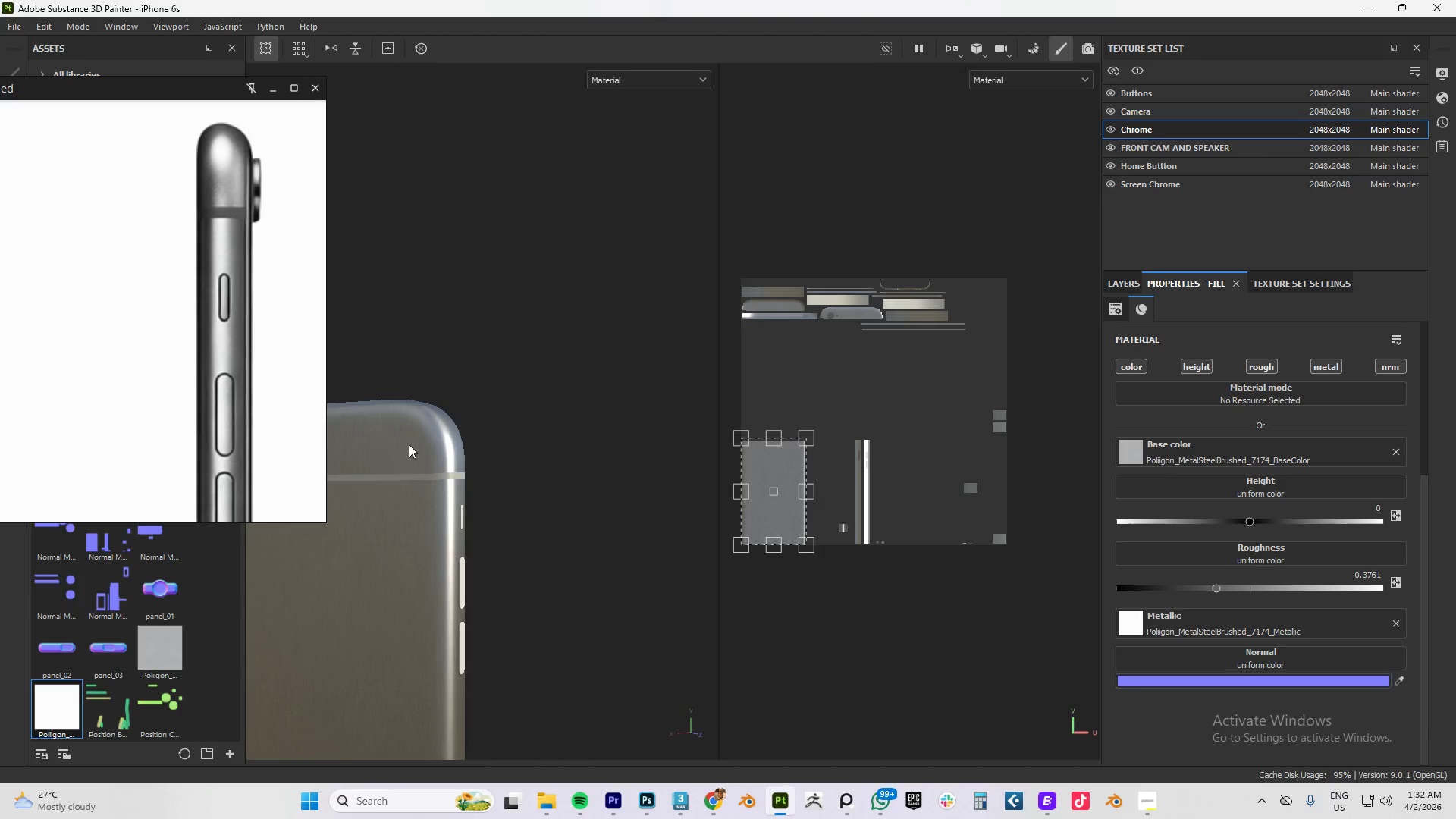 
scroll: coordinate [444, 470], scroll_direction: up, amount: 6.0
 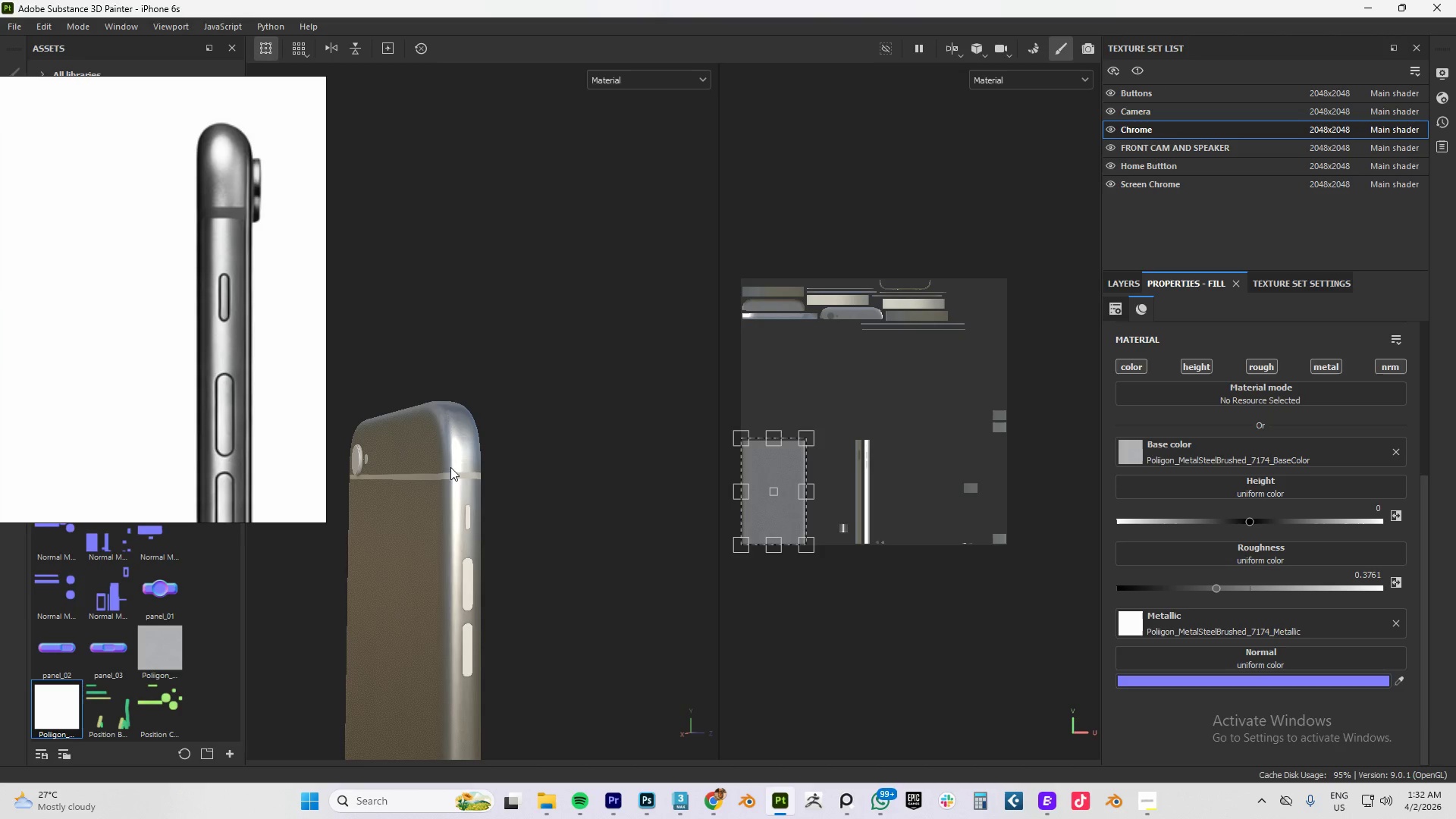 
hold_key(key=AltLeft, duration=1.14)
left_click_drag(start_coordinate=[419, 475], to_coordinate=[318, 494])
 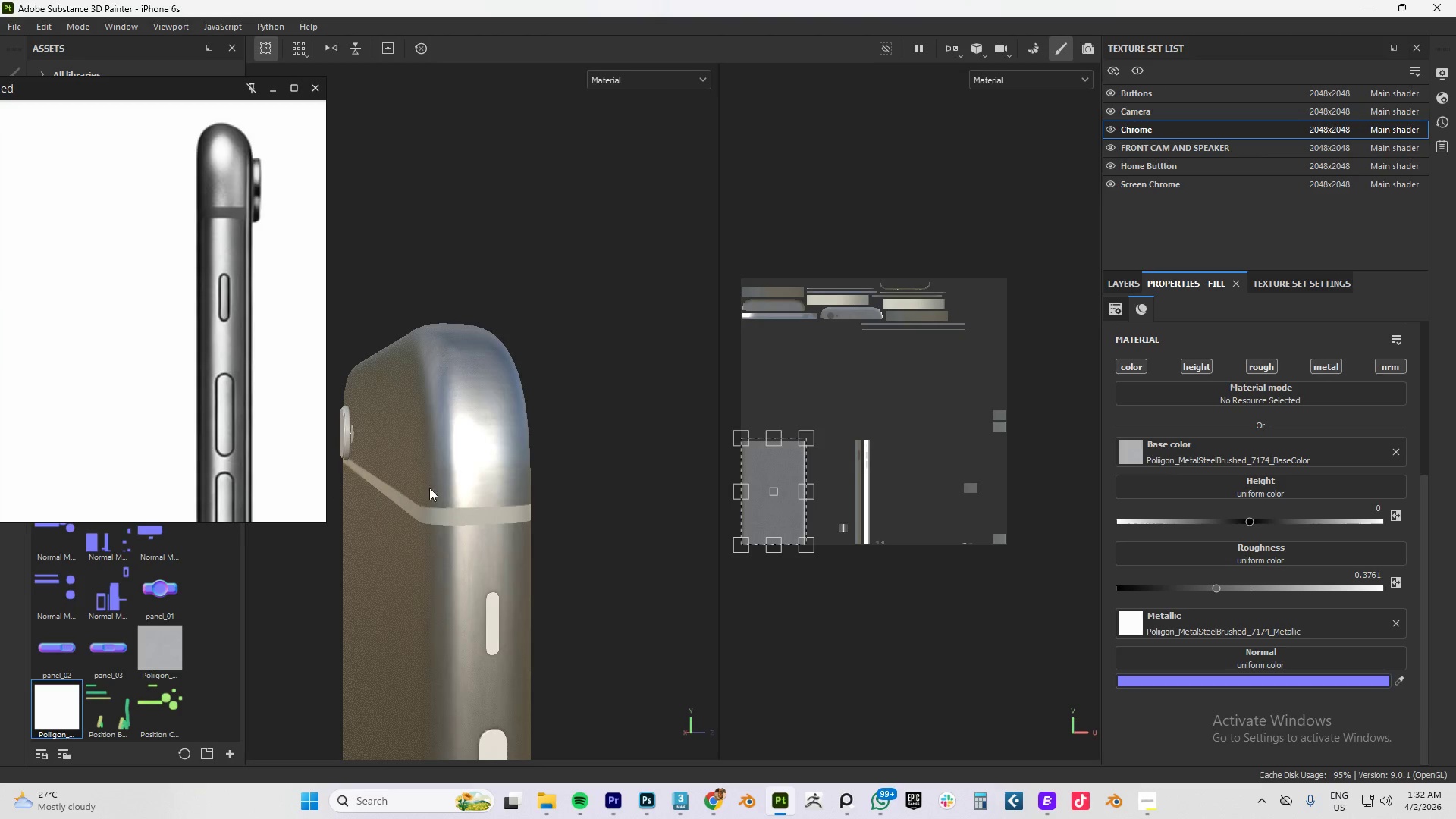 
scroll: coordinate [453, 459], scroll_direction: up, amount: 9.0
 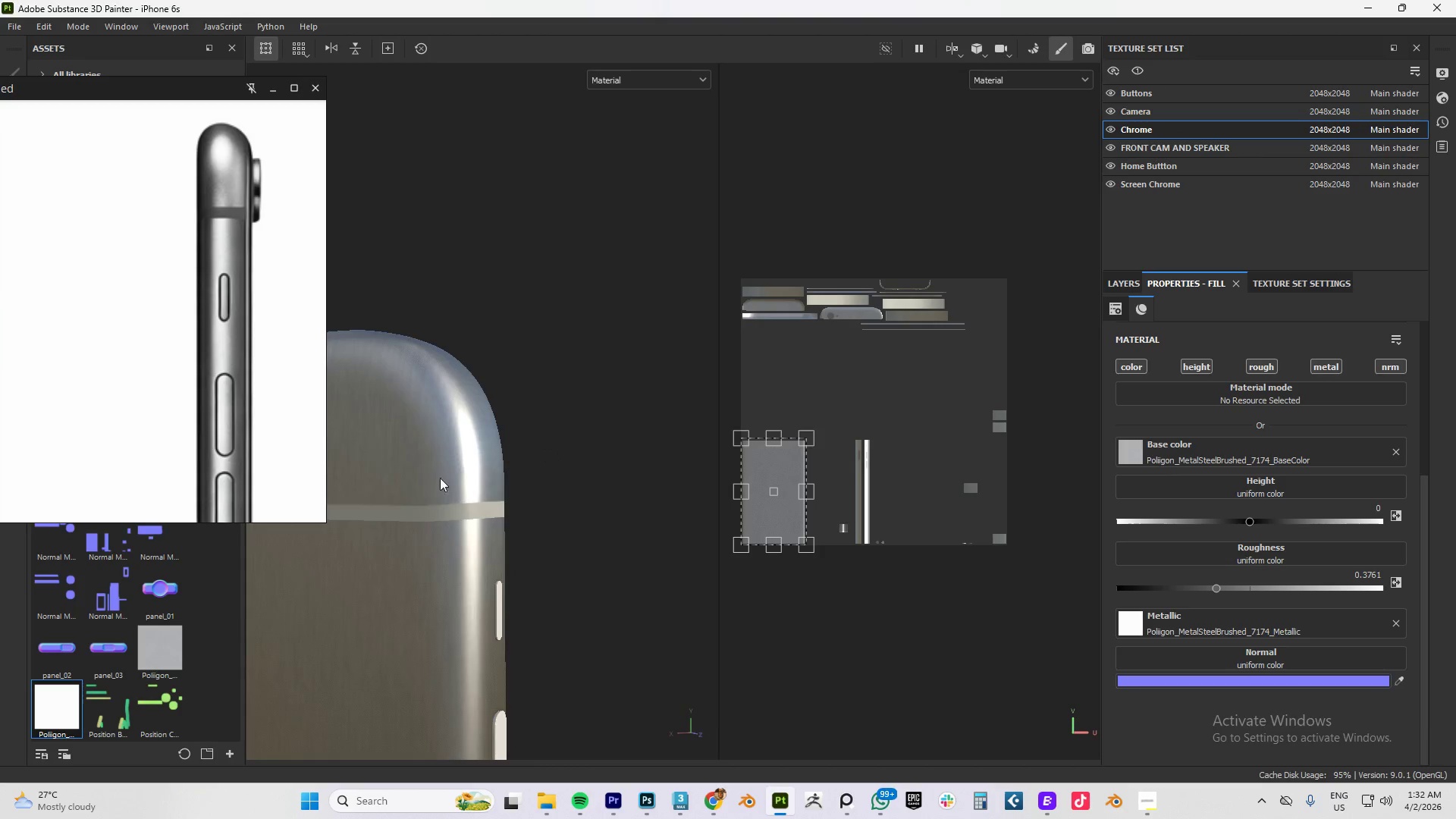 
hold_key(key=AltLeft, duration=1.03)
left_click_drag(start_coordinate=[437, 502], to_coordinate=[587, 472])
 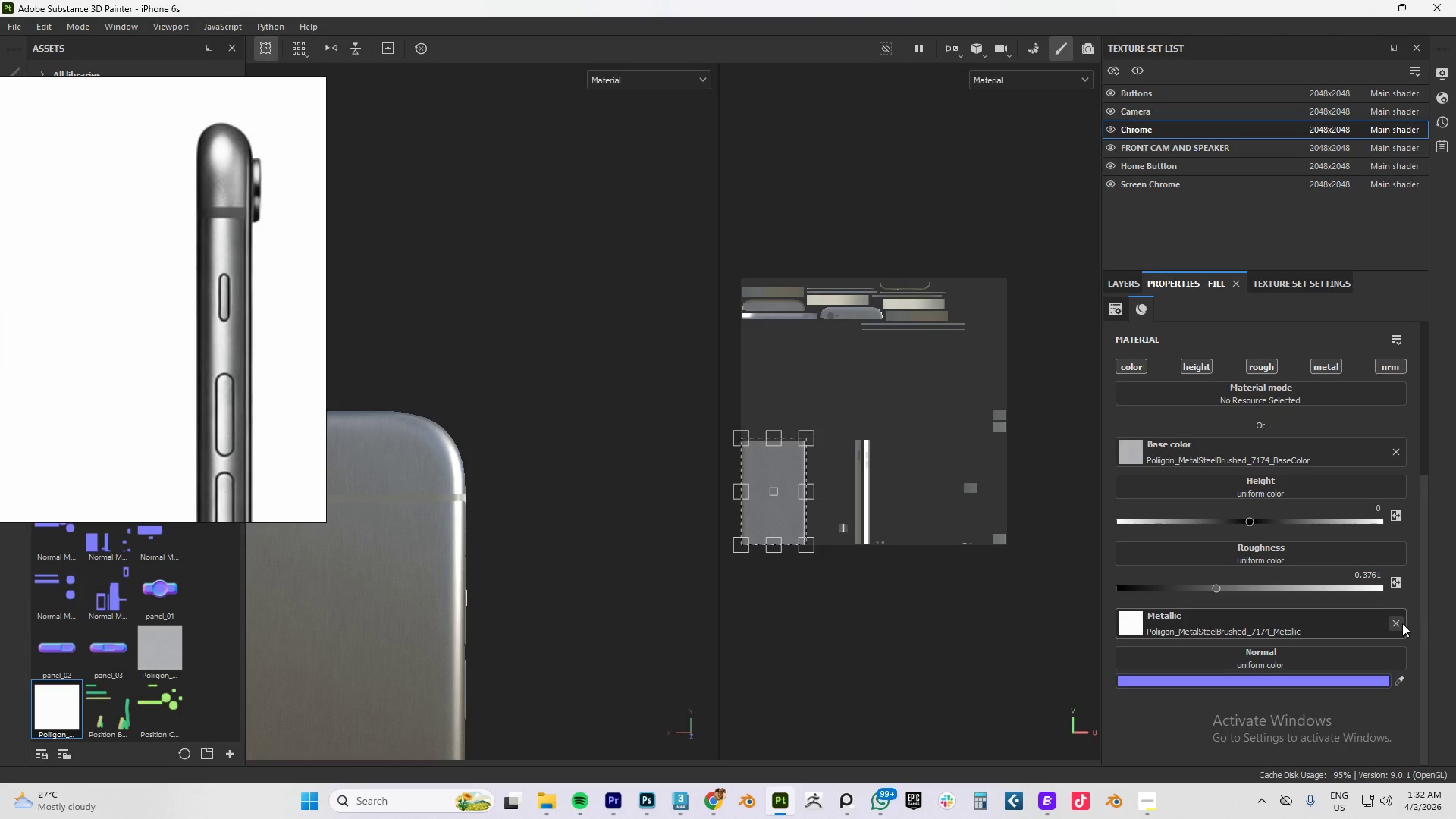 
scroll: coordinate [467, 485], scroll_direction: down, amount: 9.0
 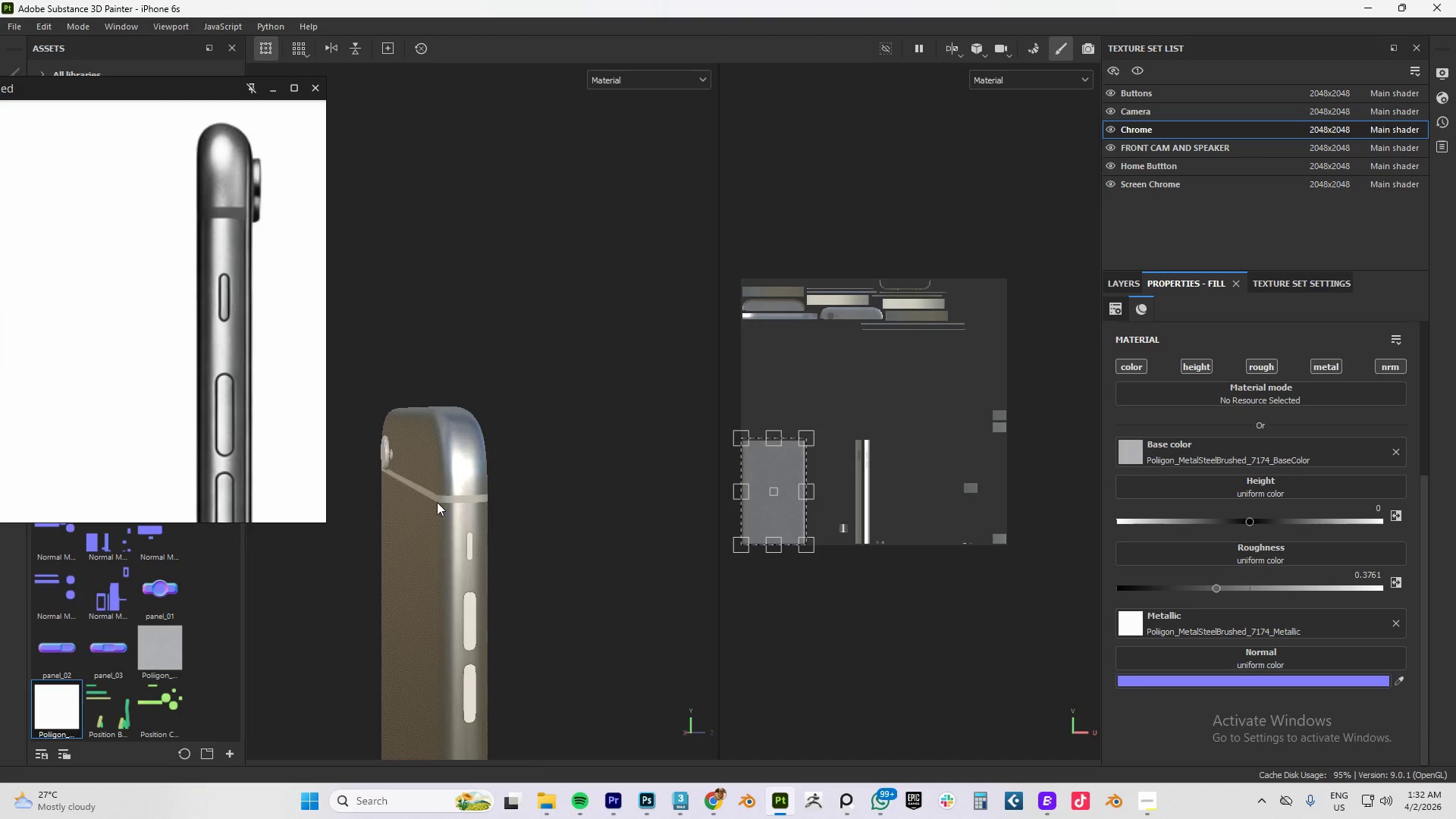 
left_click([1397, 623])
 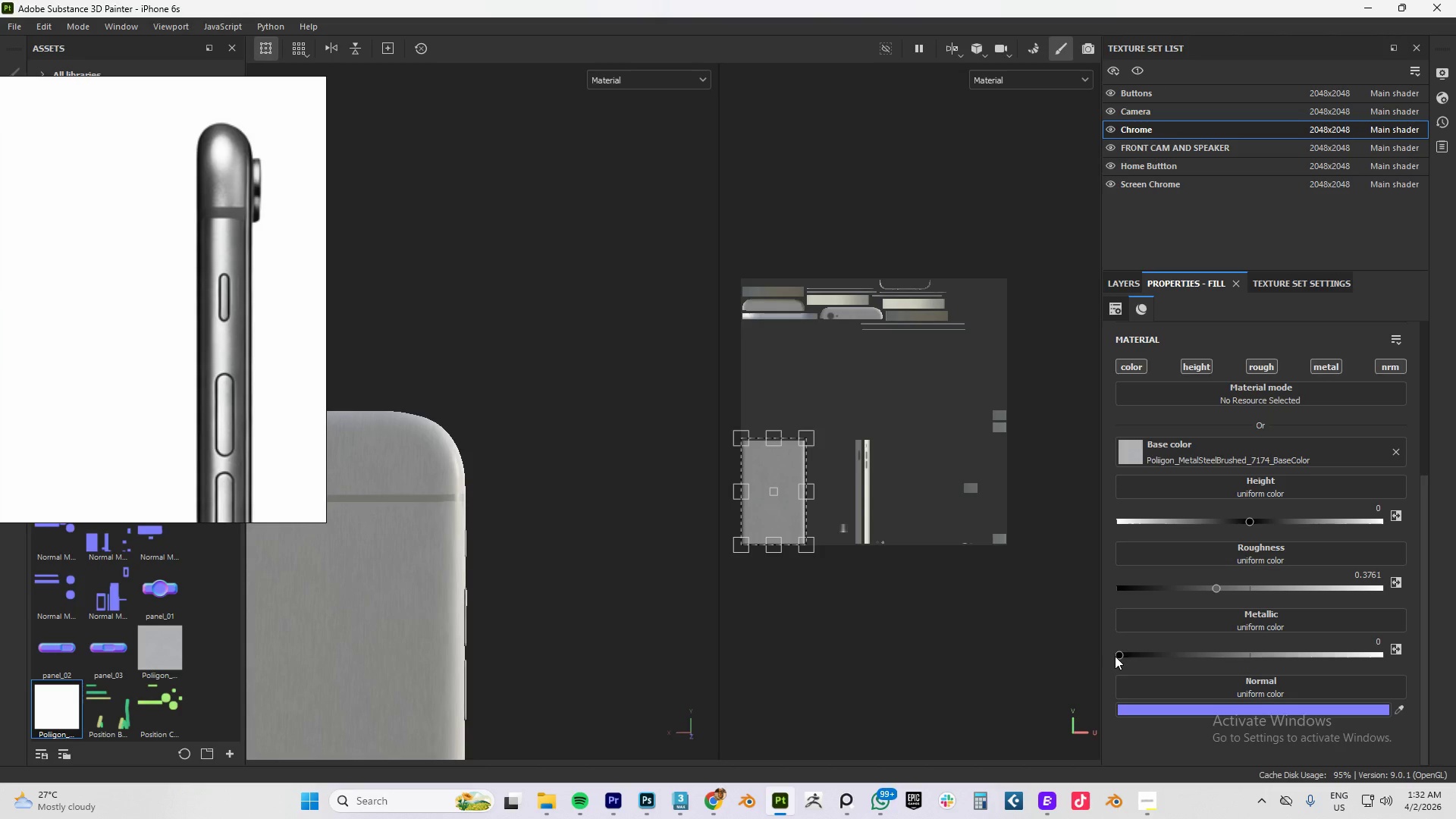 
left_click_drag(start_coordinate=[1118, 656], to_coordinate=[1155, 653])
 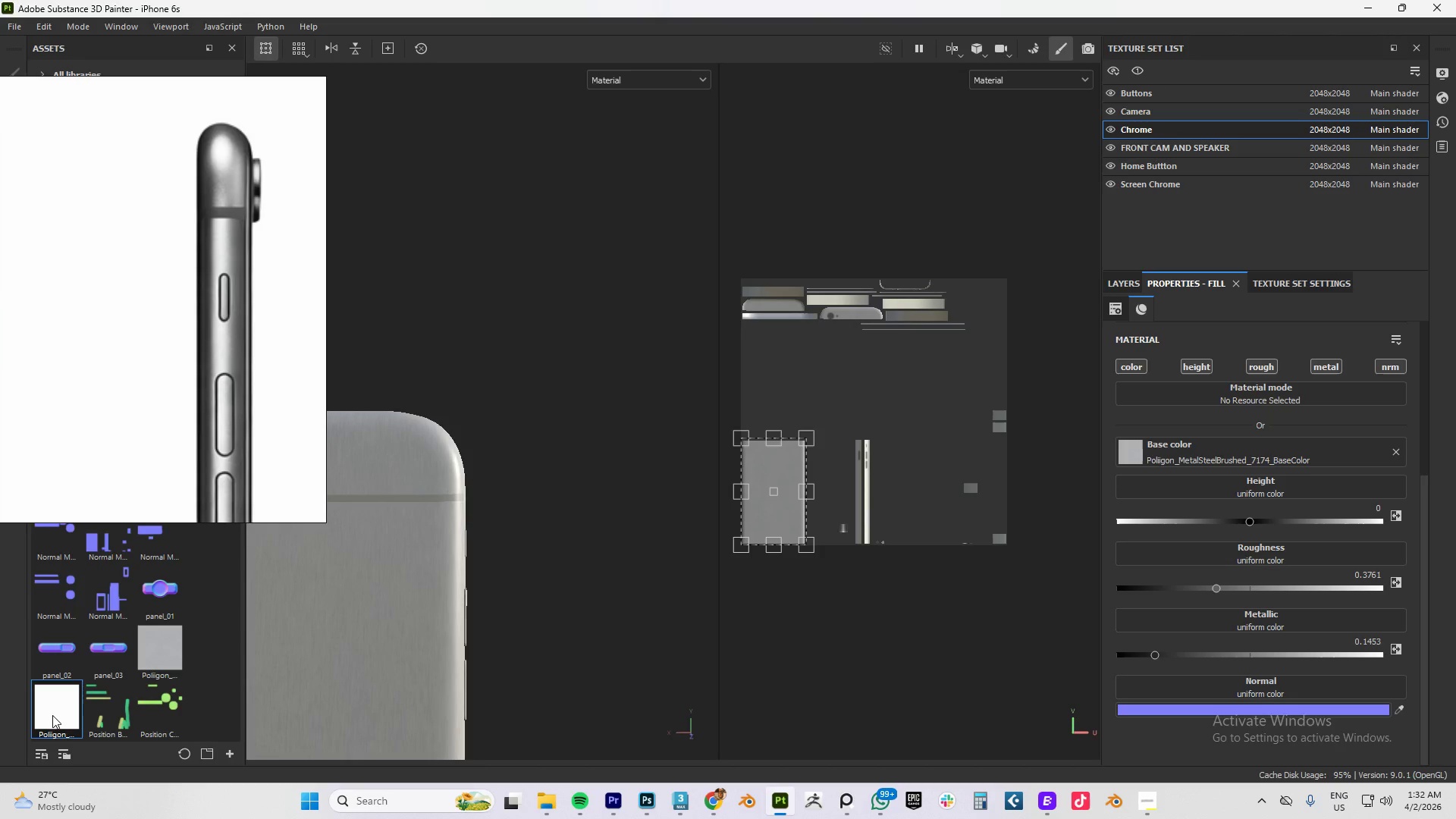 
left_click_drag(start_coordinate=[54, 712], to_coordinate=[1185, 622])
 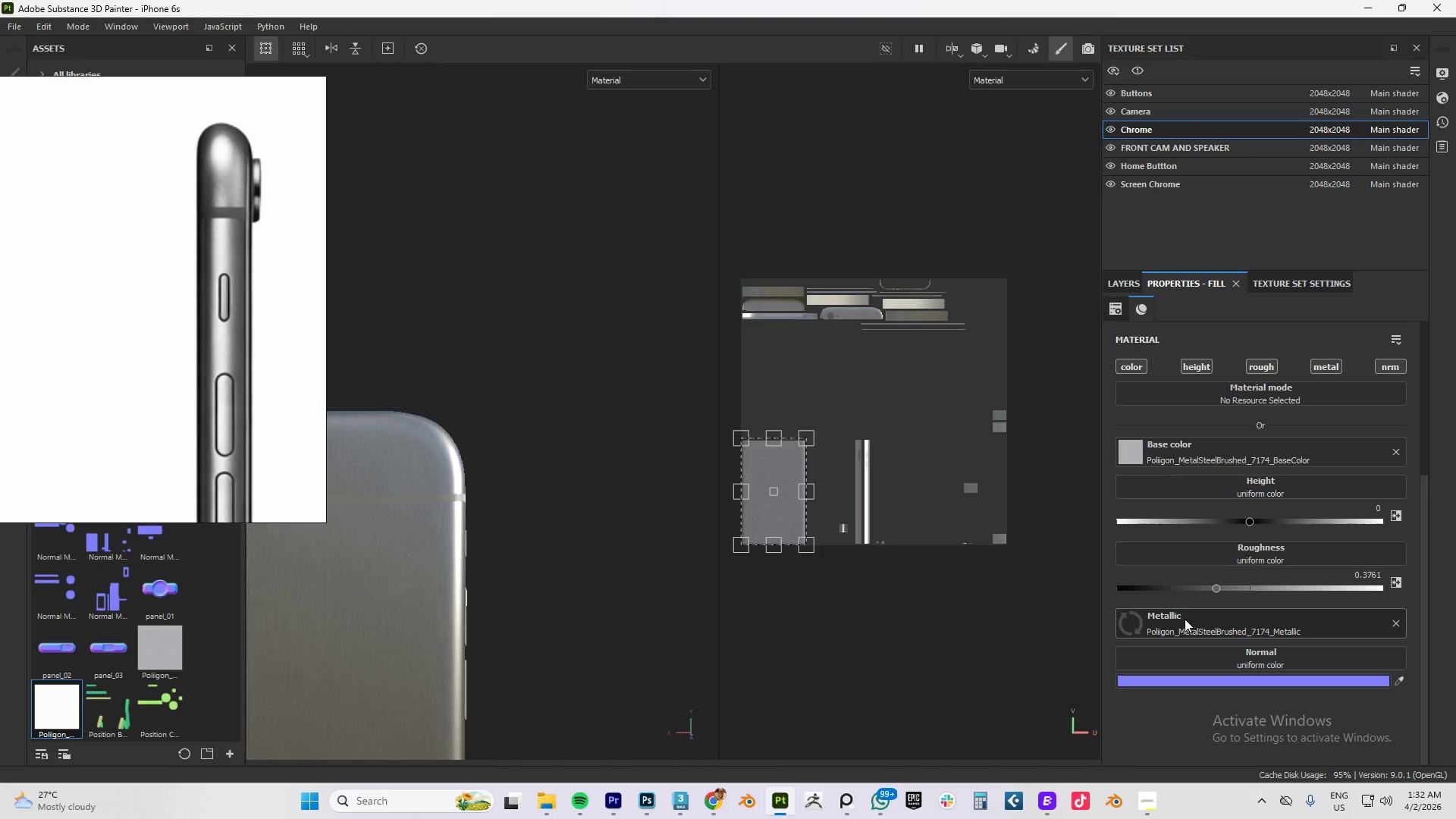 
mouse_move([1166, 610])
 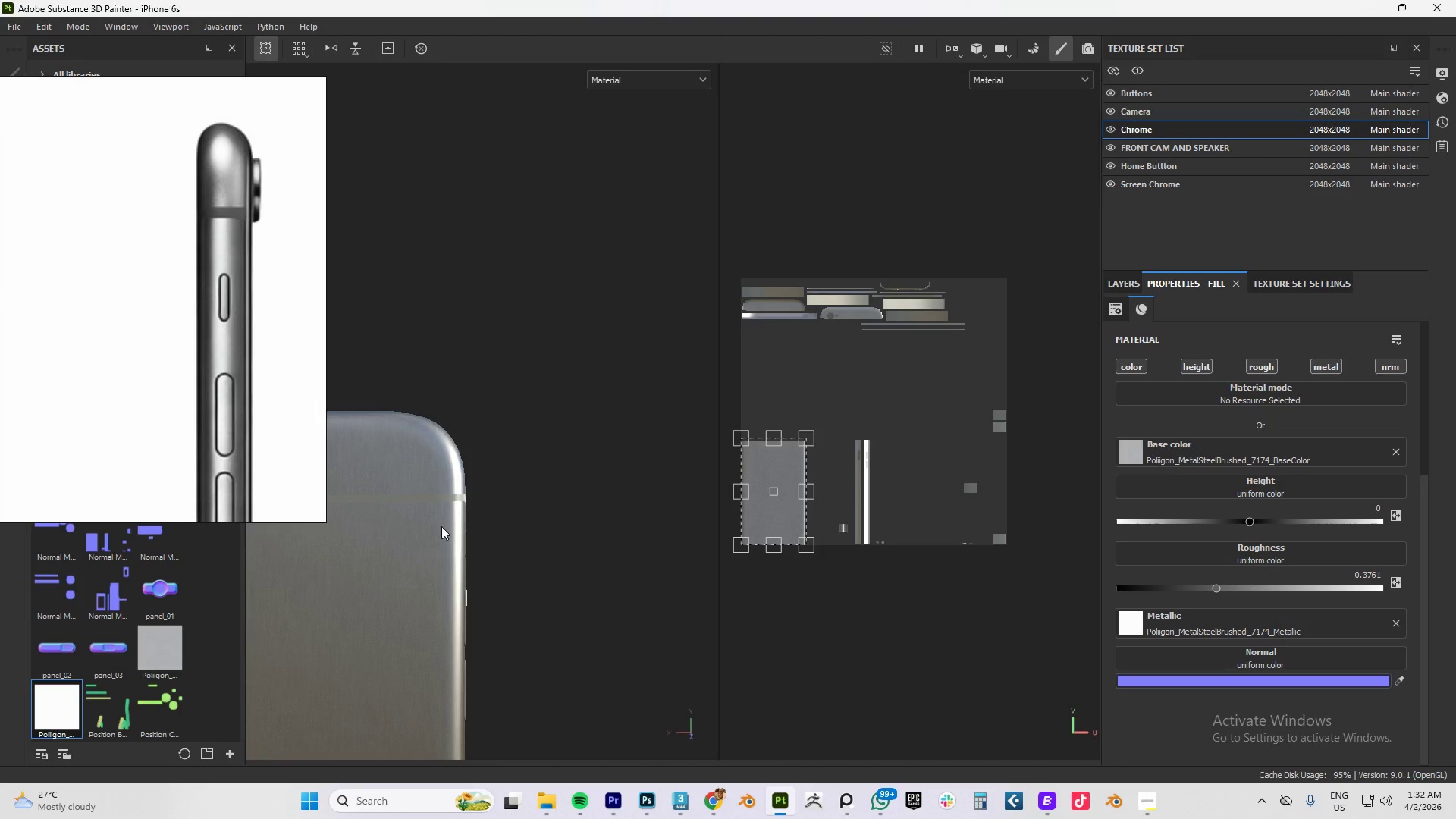 
hold_key(key=AltLeft, duration=0.8)
left_click_drag(start_coordinate=[441, 517], to_coordinate=[224, 567])
 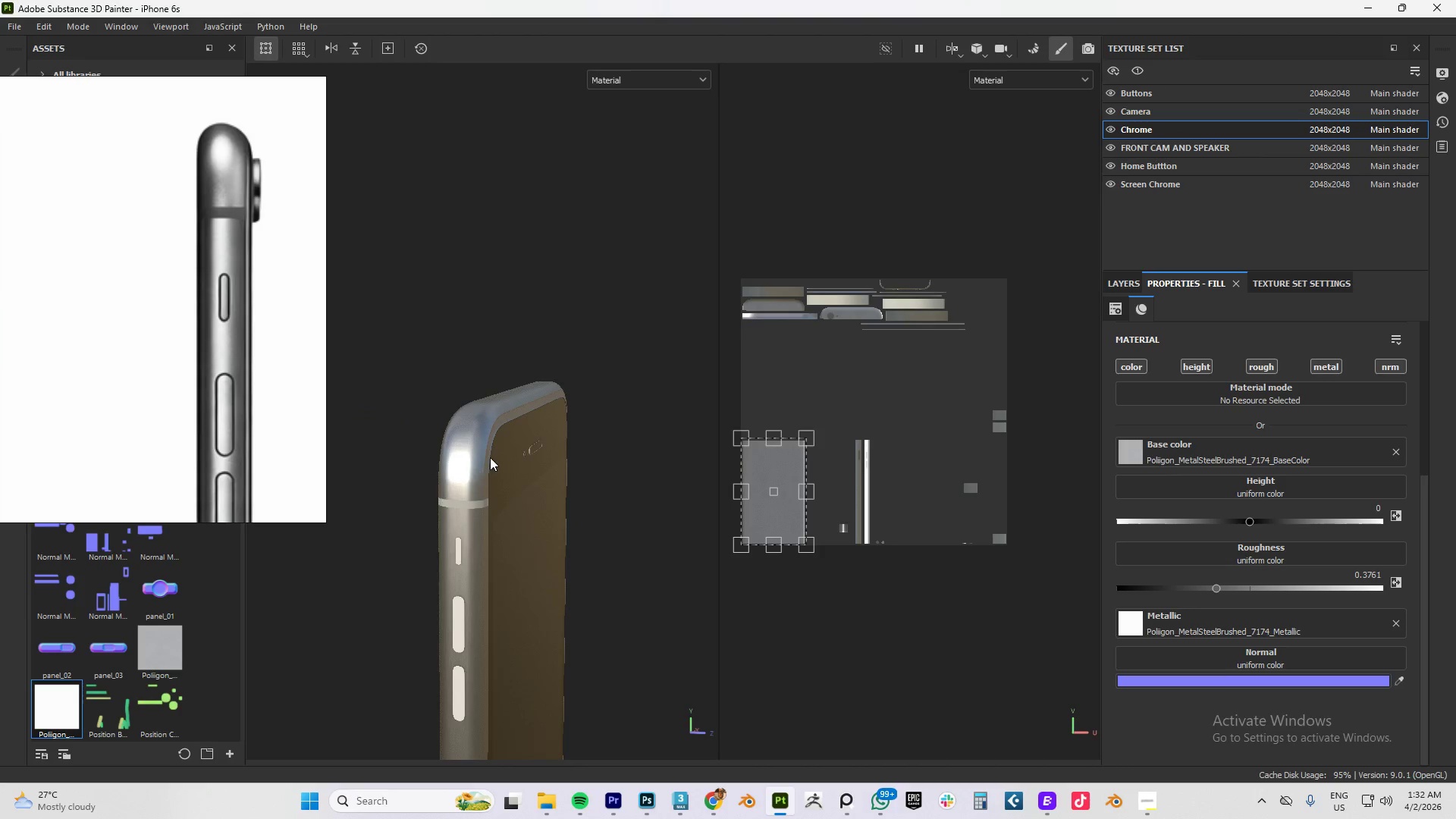 
hold_key(key=AltLeft, duration=0.84)
left_click_drag(start_coordinate=[436, 533], to_coordinate=[592, 463])
 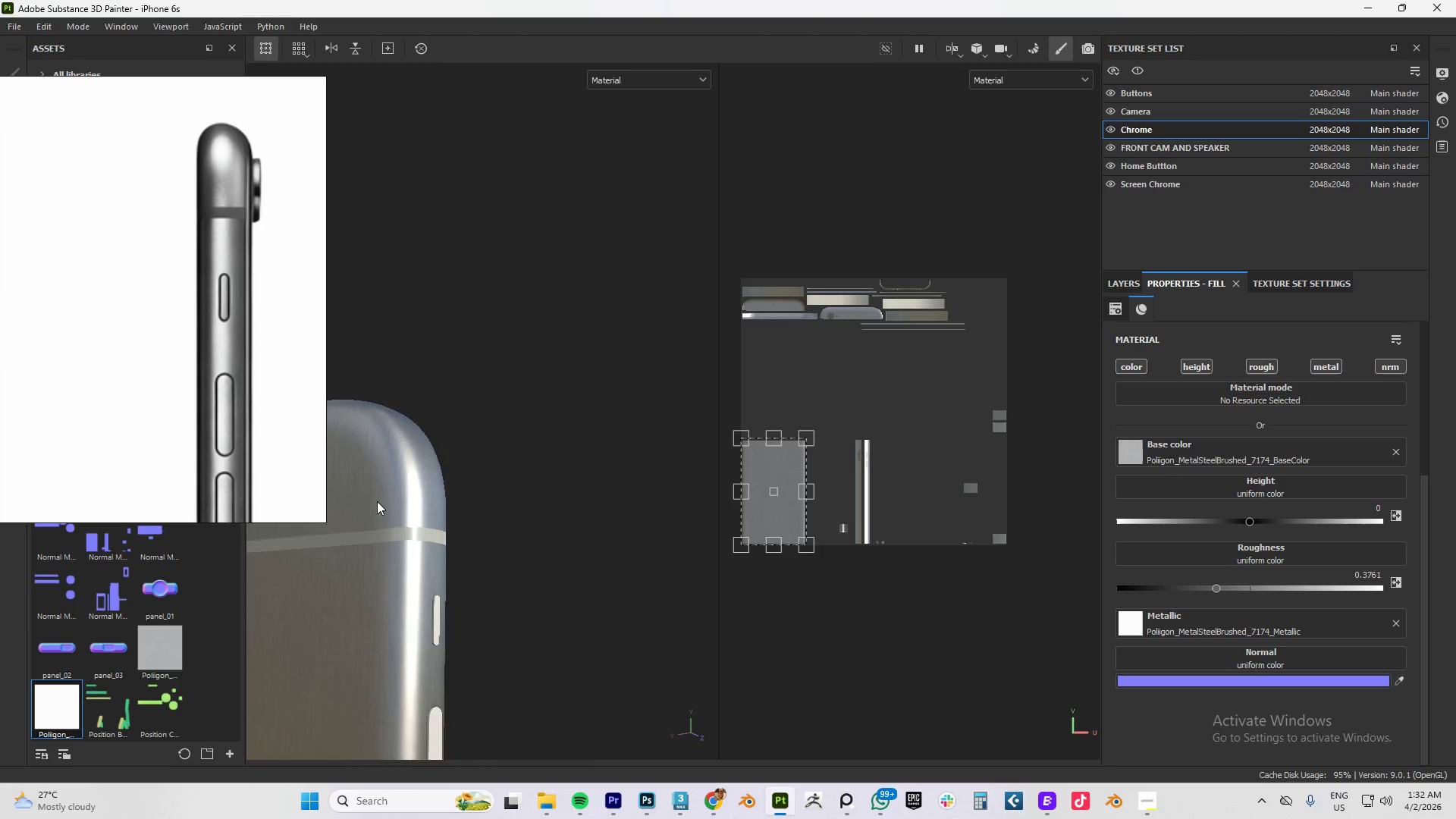 
scroll: coordinate [490, 457], scroll_direction: up, amount: 5.0
 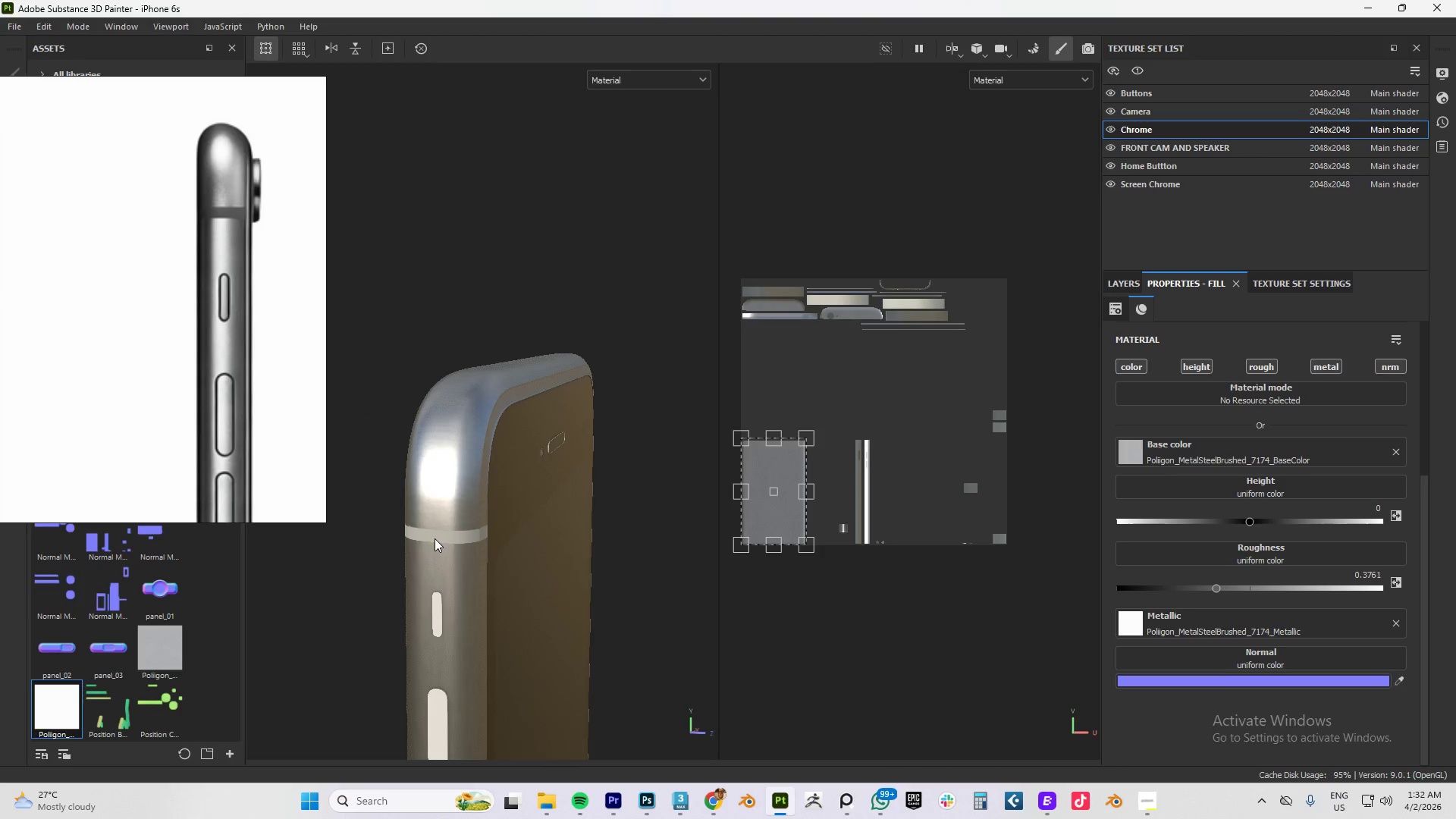 
hold_key(key=AltLeft, duration=1.19)
 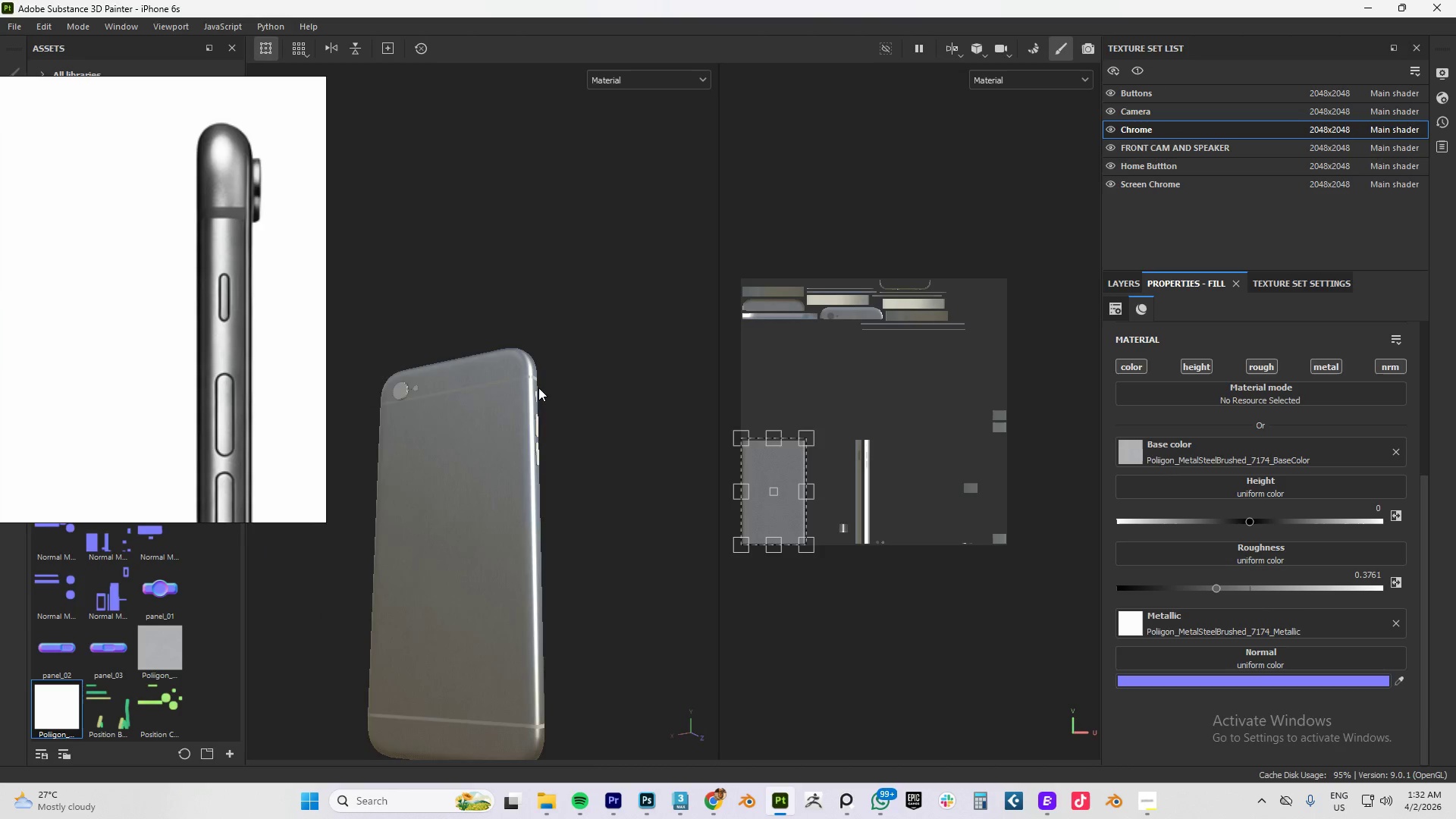 
scroll: coordinate [428, 564], scroll_direction: down, amount: 16.0
 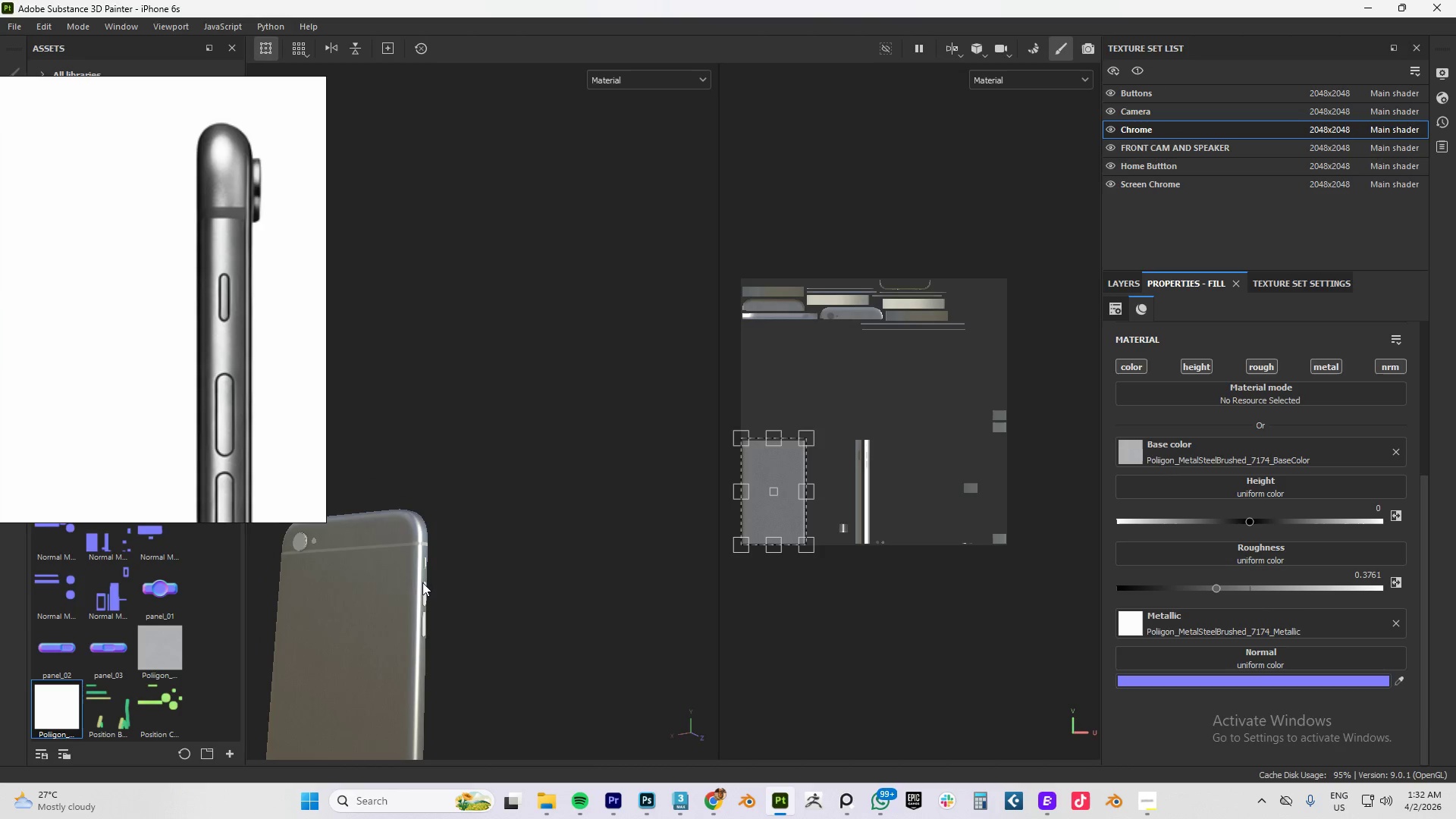 
hold_key(key=AltLeft, duration=1.5)
left_click_drag(start_coordinate=[539, 384], to_coordinate=[344, 438])
 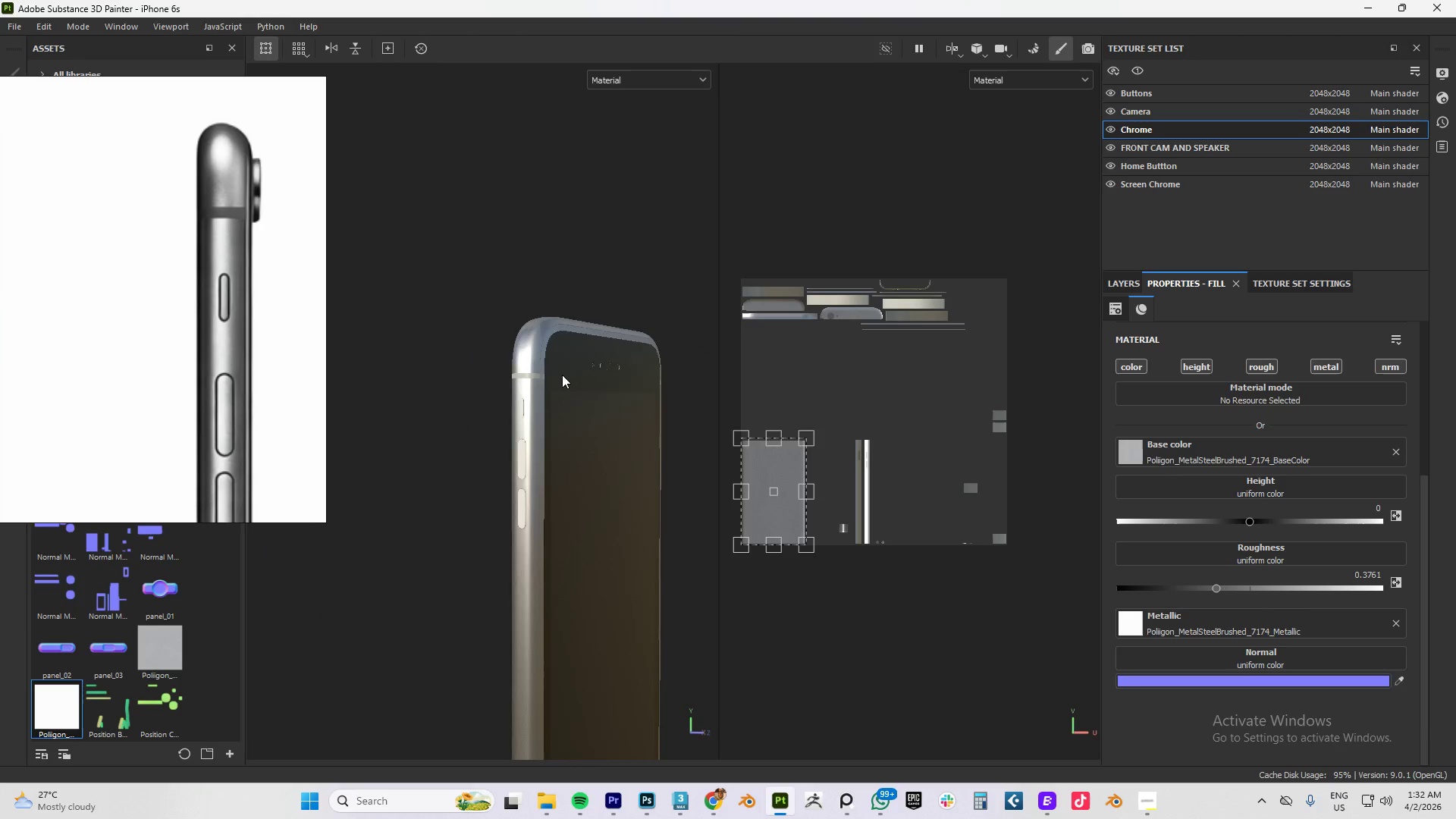 
hold_key(key=AltLeft, duration=1.2)
 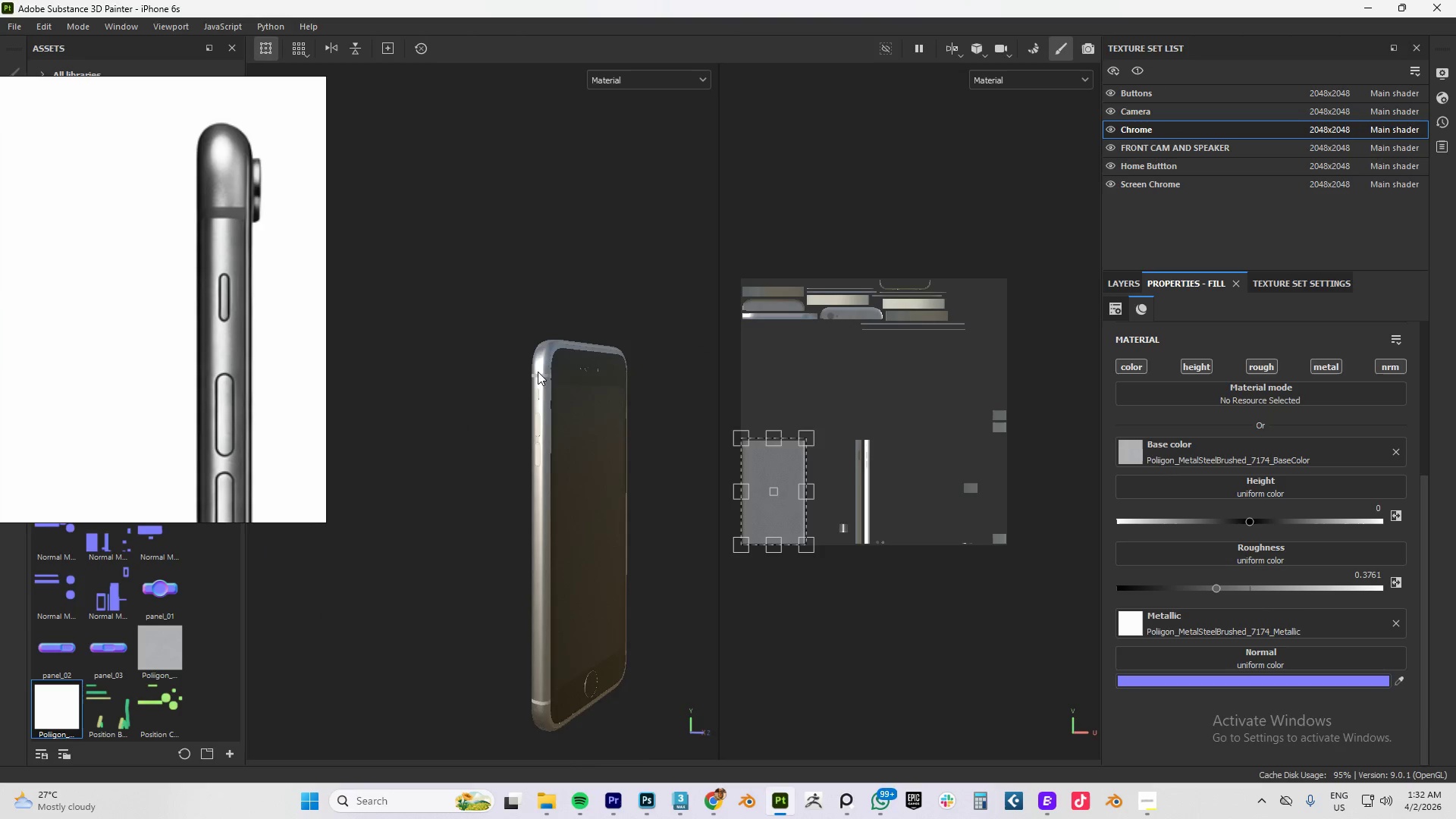 
hold_key(key=AltLeft, duration=1.52)
left_click_drag(start_coordinate=[531, 376], to_coordinate=[511, 367])
 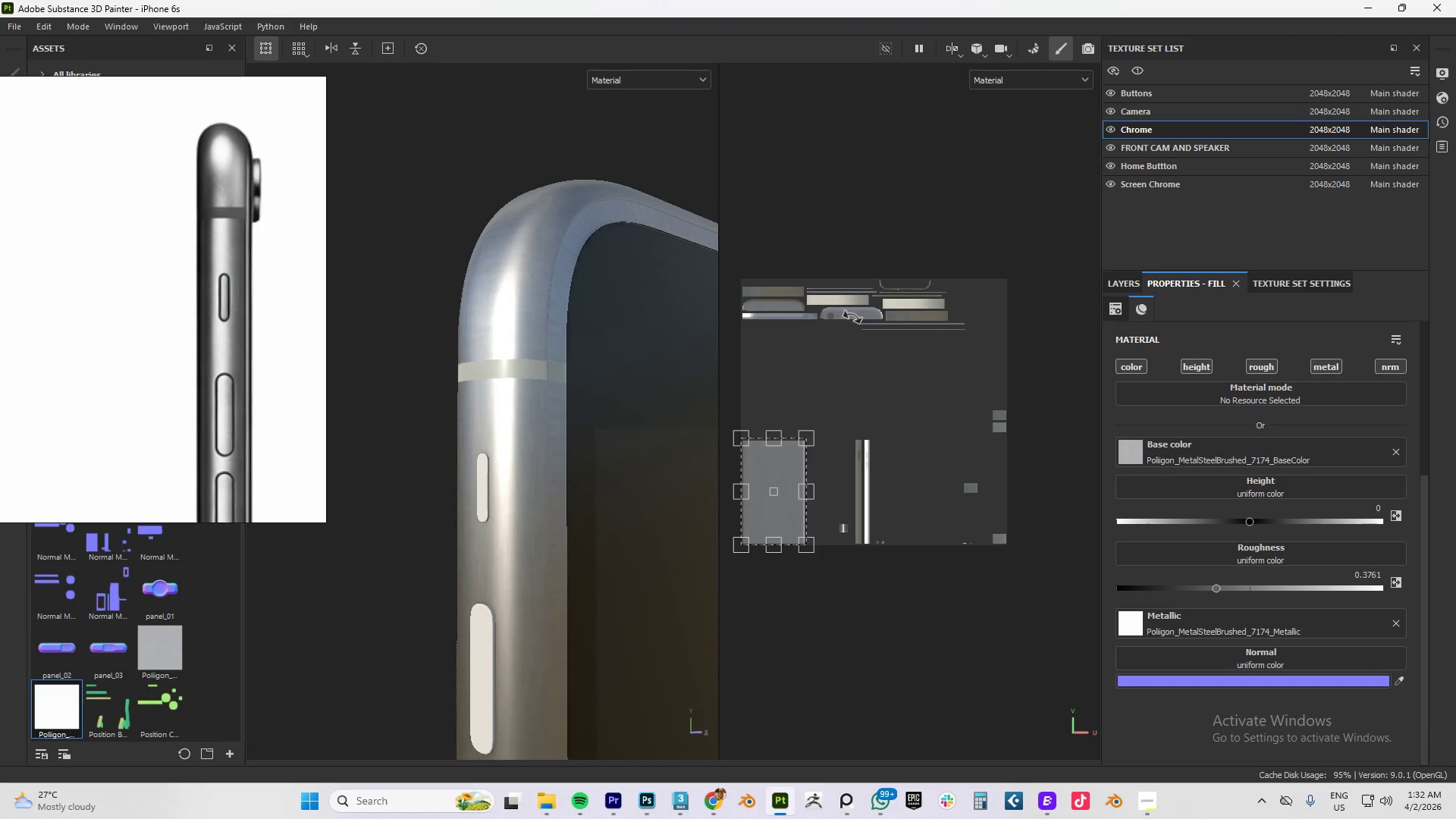 
scroll: coordinate [538, 378], scroll_direction: up, amount: 18.0
 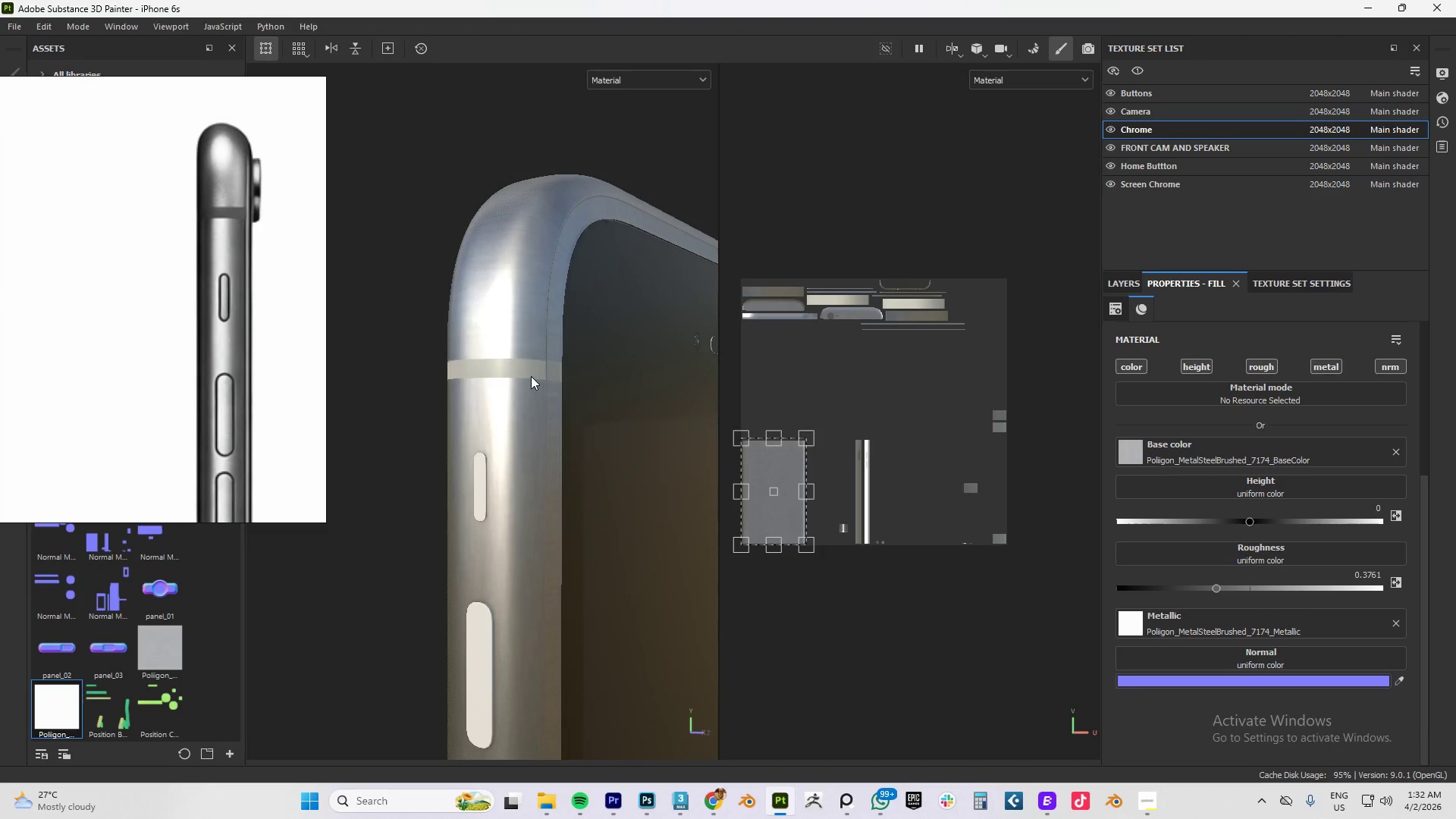 
hold_key(key=AltLeft, duration=0.34)
 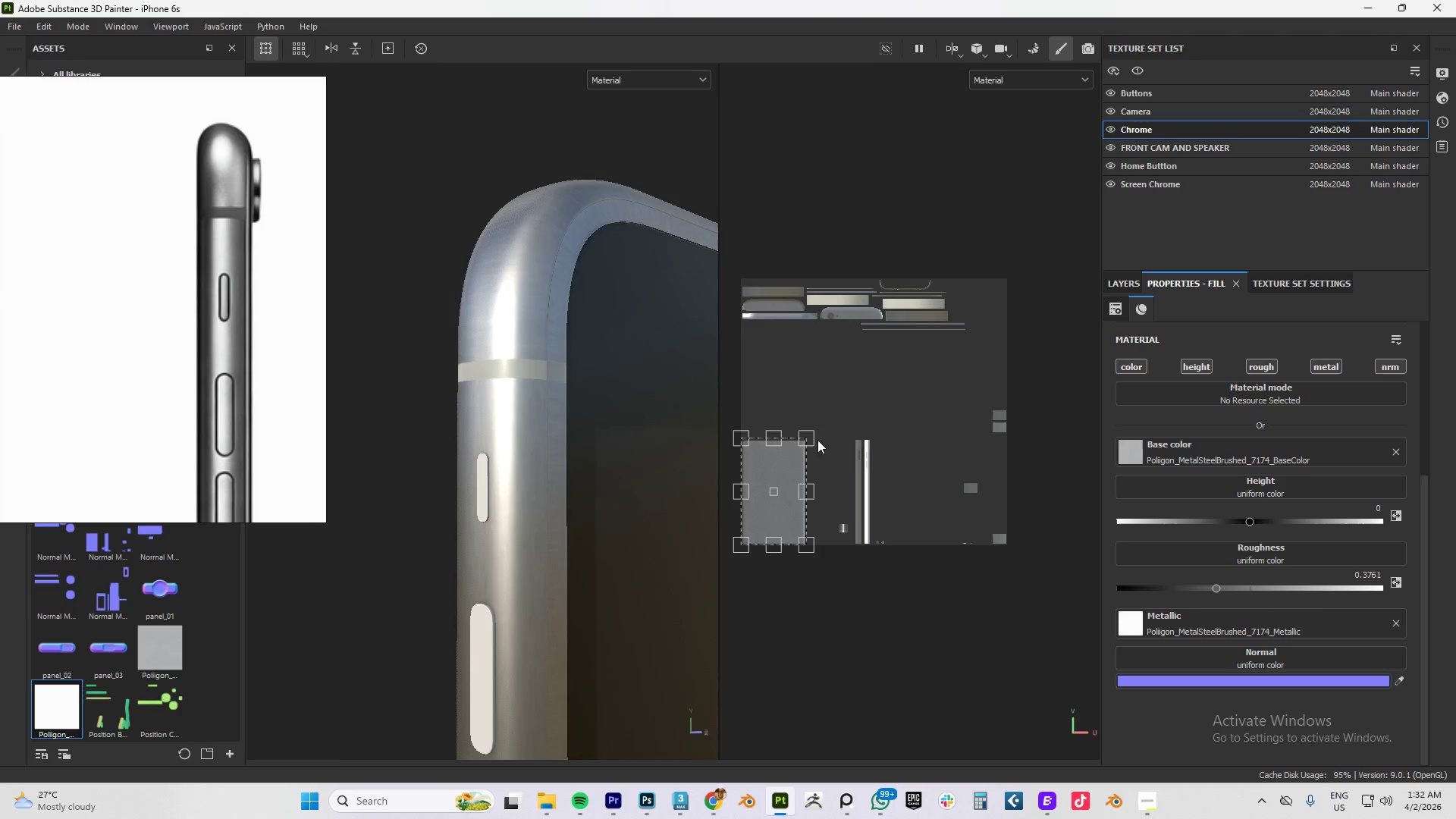 
left_click_drag(start_coordinate=[812, 437], to_coordinate=[755, 466])
 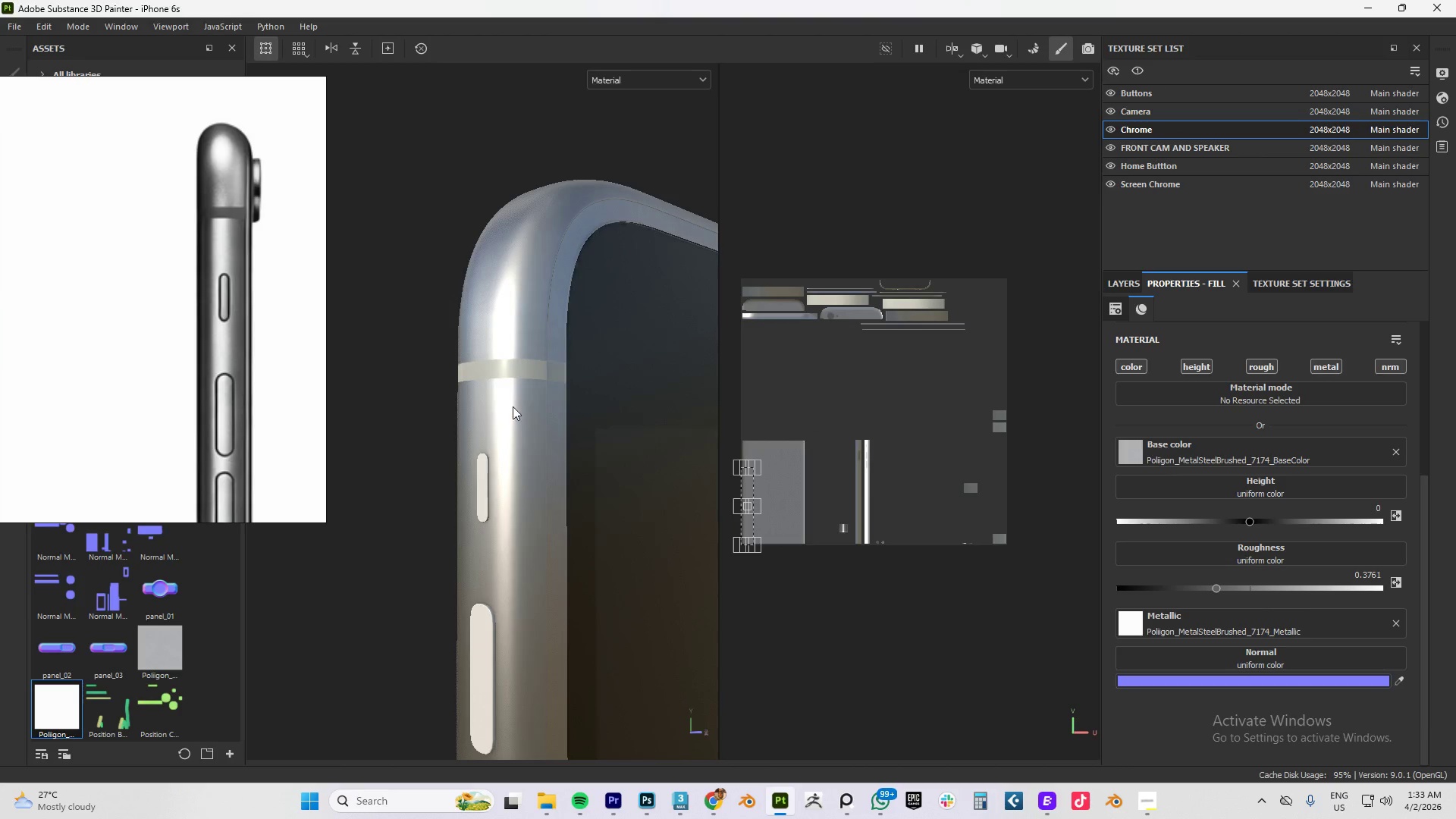 
hold_key(key=AltLeft, duration=0.84)
left_click_drag(start_coordinate=[512, 406], to_coordinate=[746, 403])
 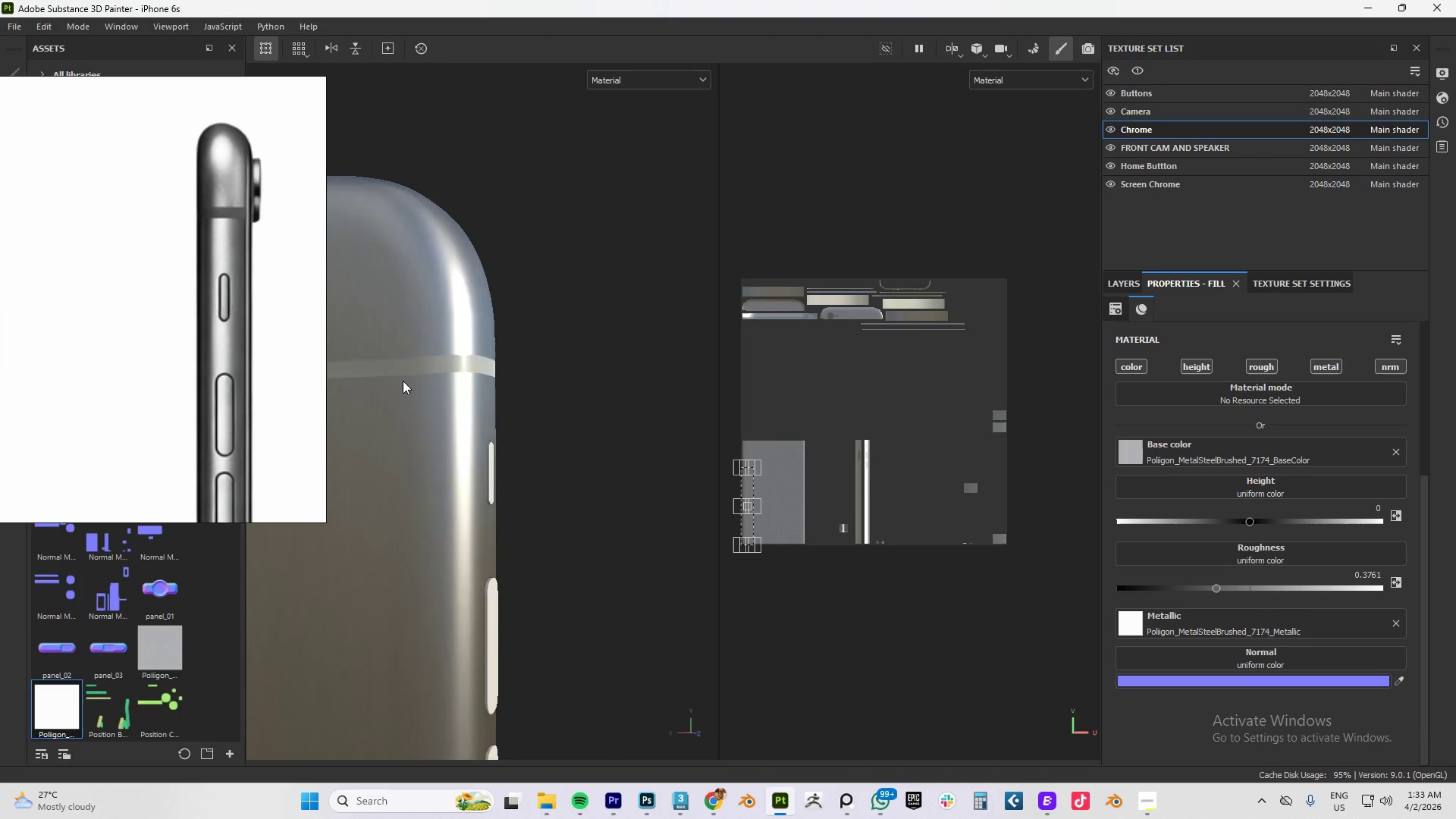 
hold_key(key=AltLeft, duration=0.94)
 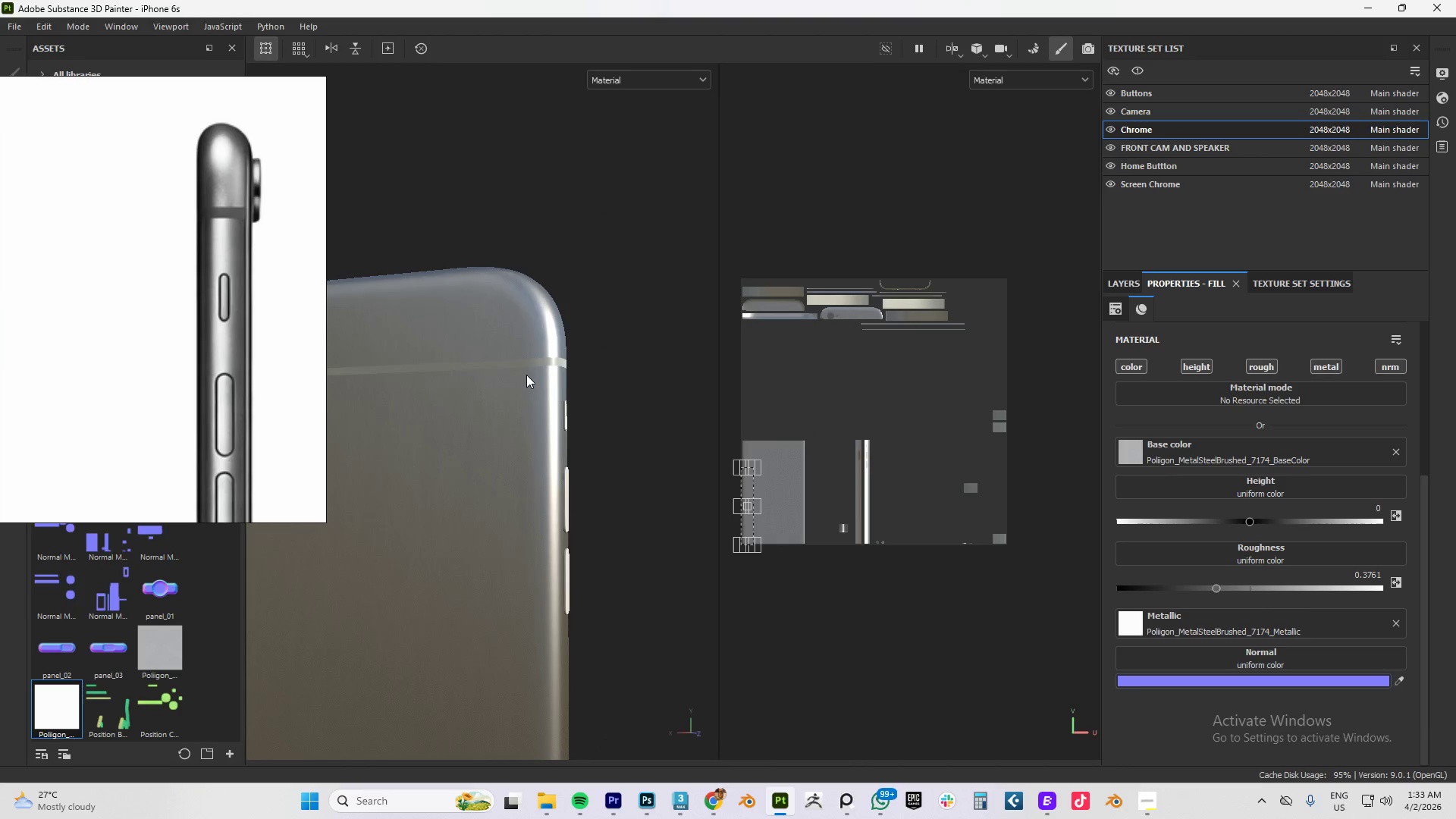 
scroll: coordinate [422, 381], scroll_direction: down, amount: 10.0
 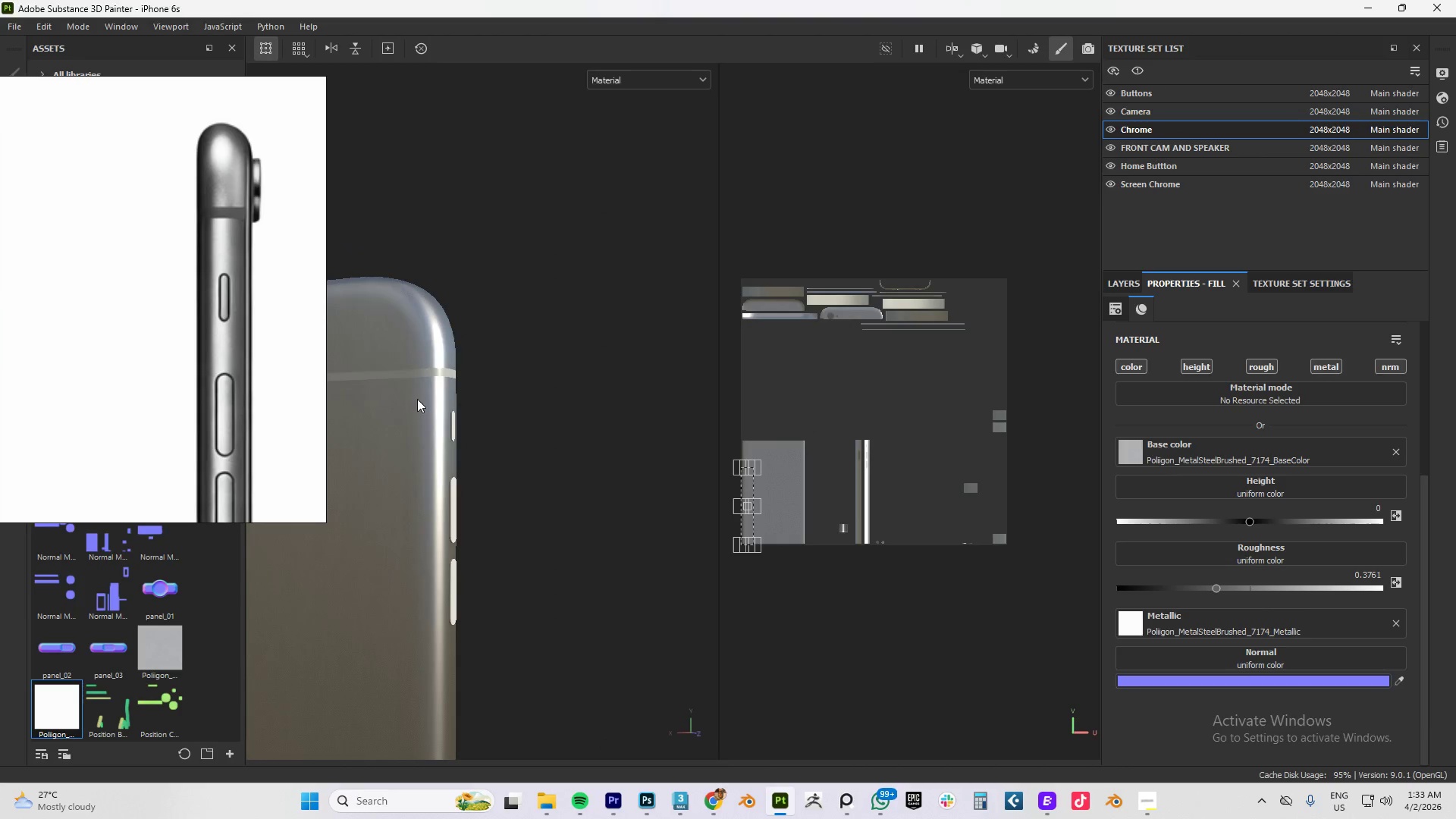 
hold_key(key=AltLeft, duration=0.89)
 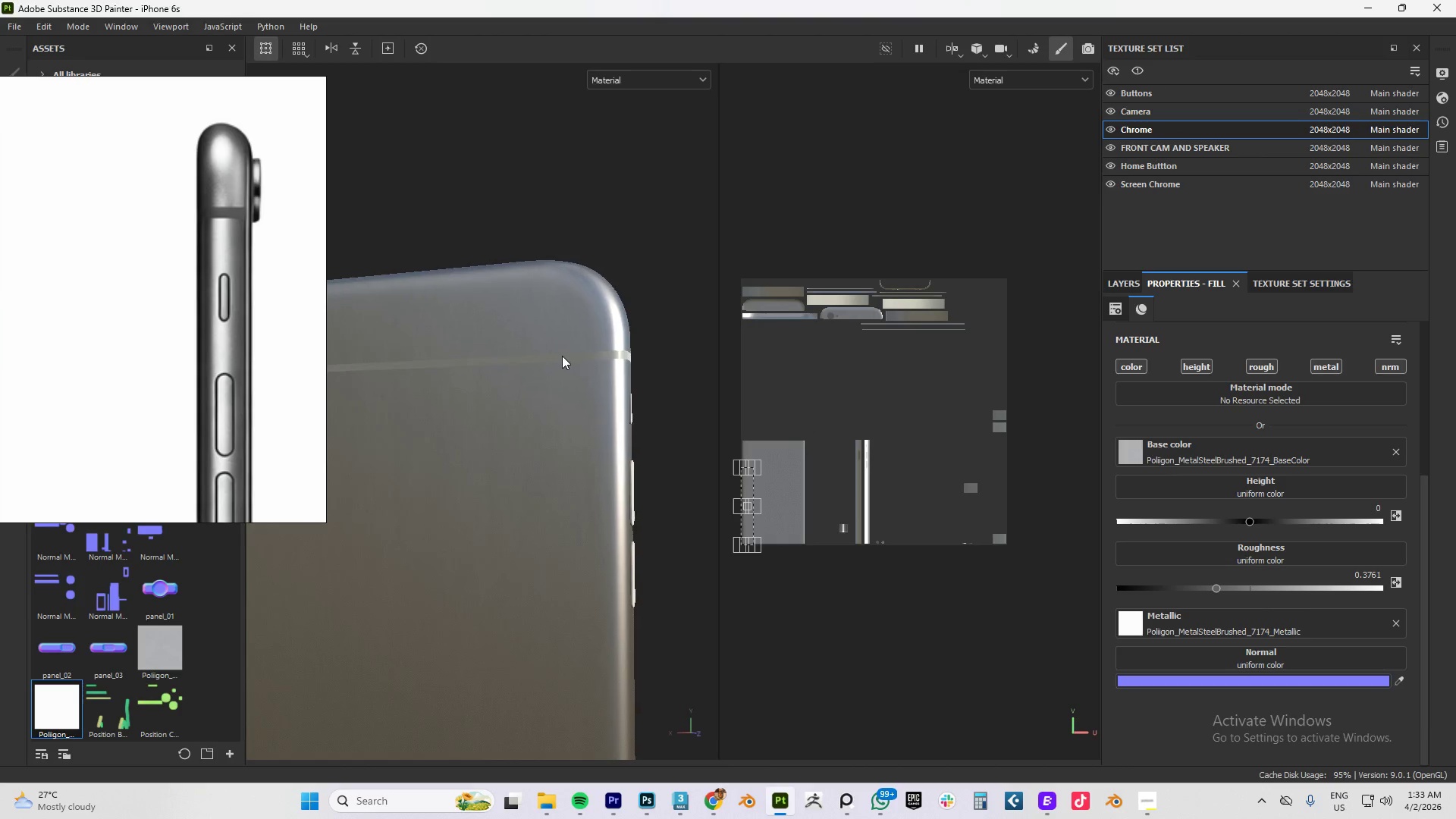 
hold_key(key=AltLeft, duration=0.92)
left_click_drag(start_coordinate=[562, 356], to_coordinate=[599, 363])
 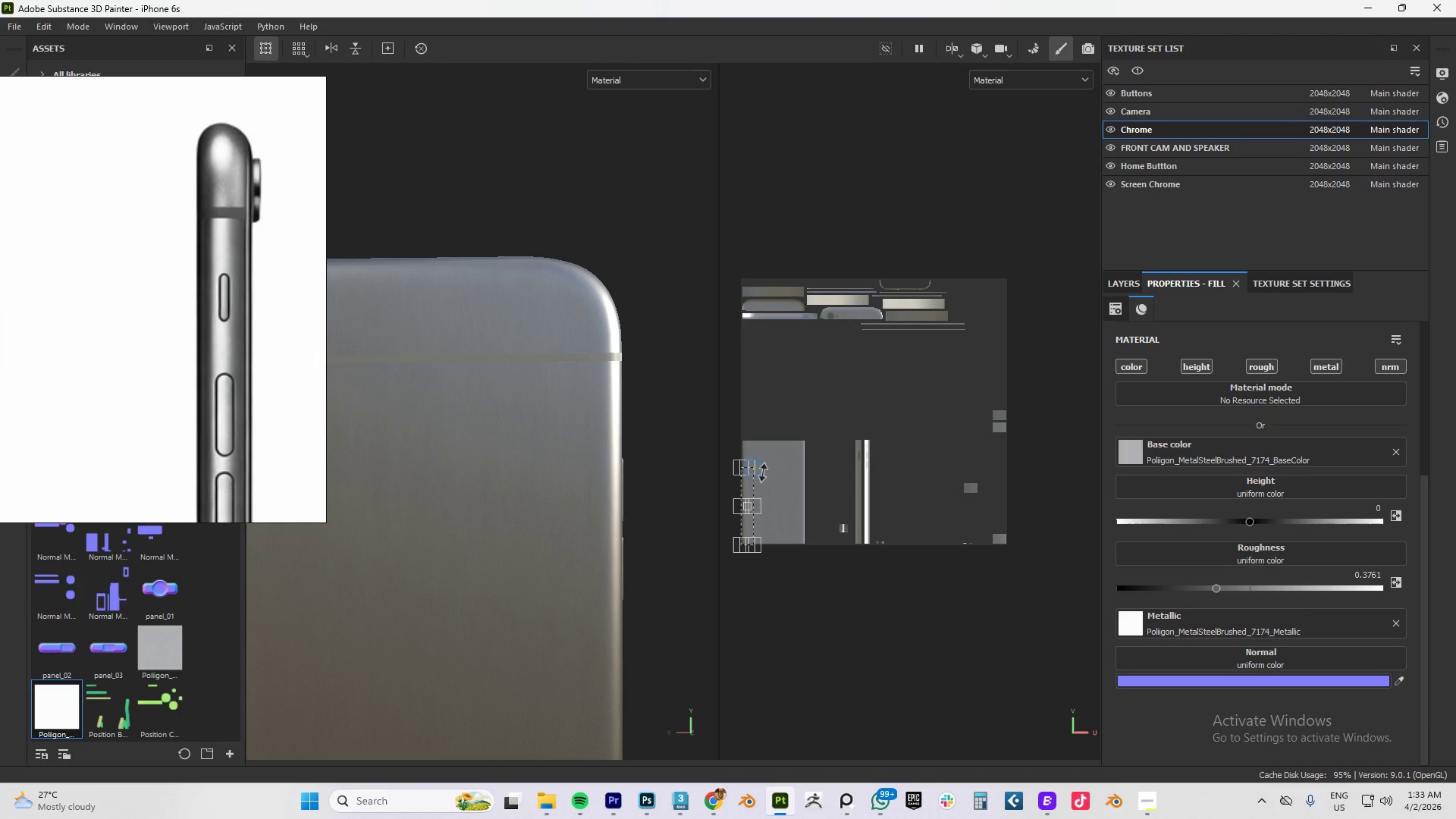 
left_click_drag(start_coordinate=[761, 472], to_coordinate=[791, 456])
 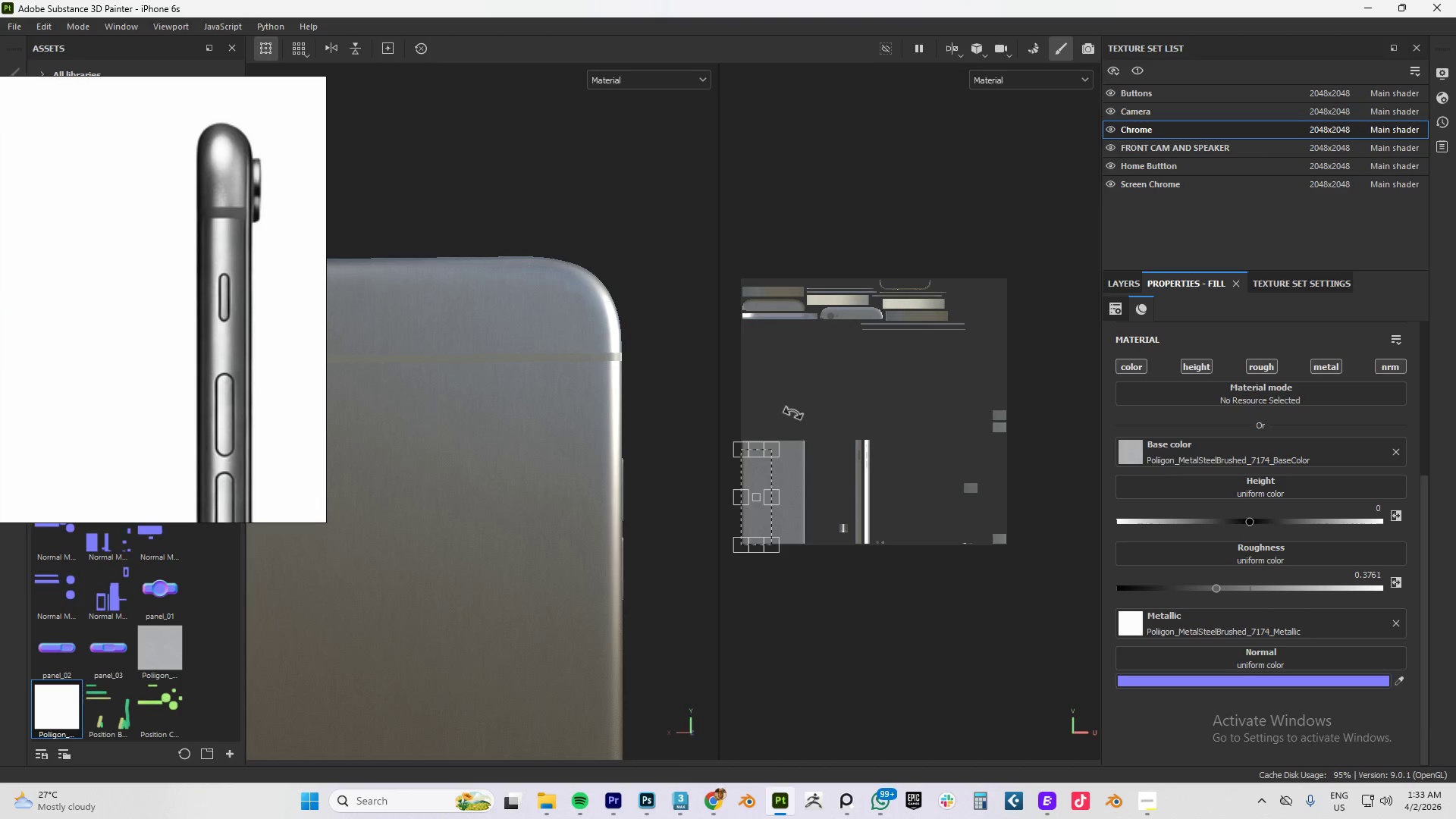 
left_click_drag(start_coordinate=[793, 413], to_coordinate=[826, 436])
 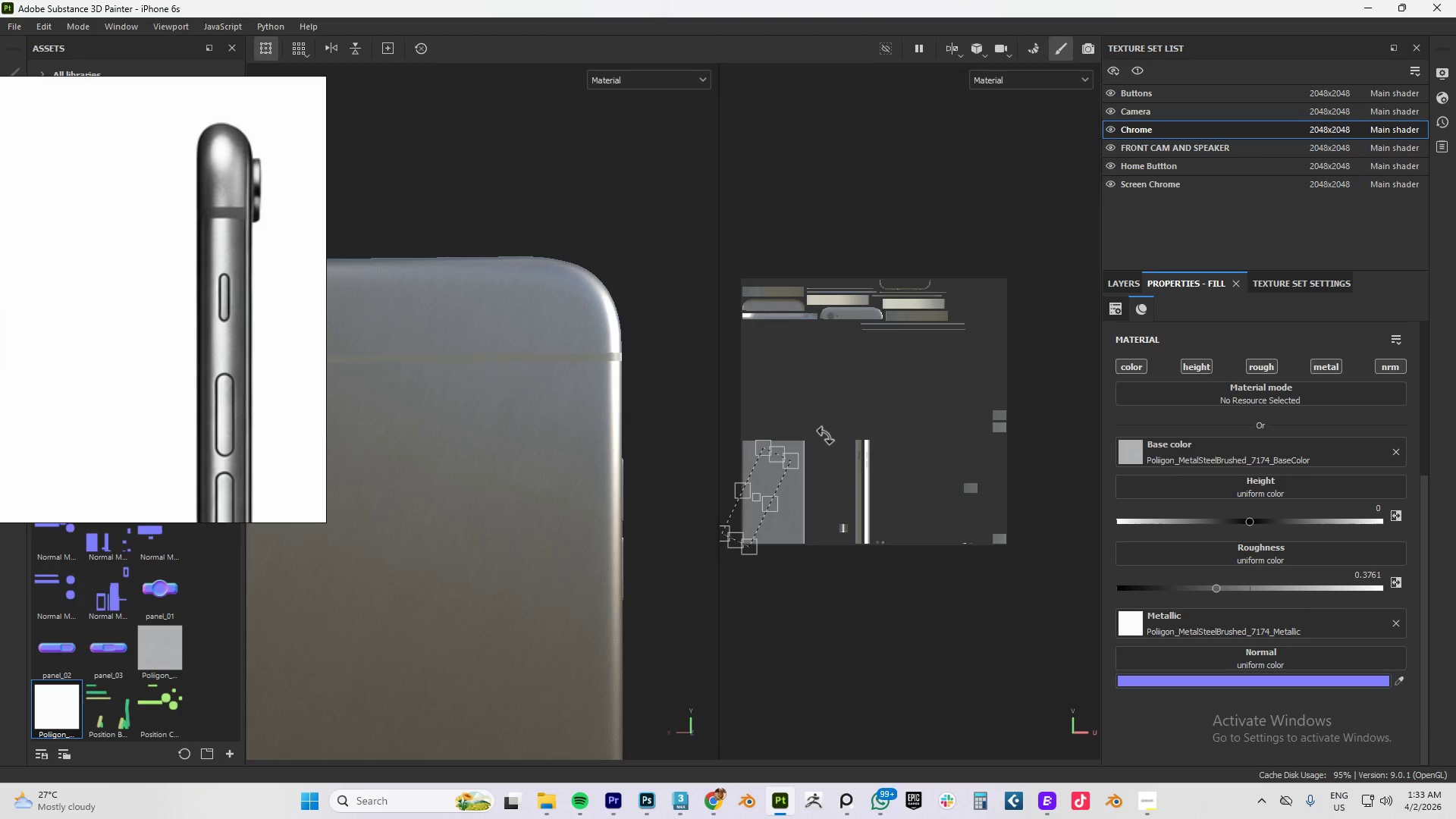 
key(Control+Z)
 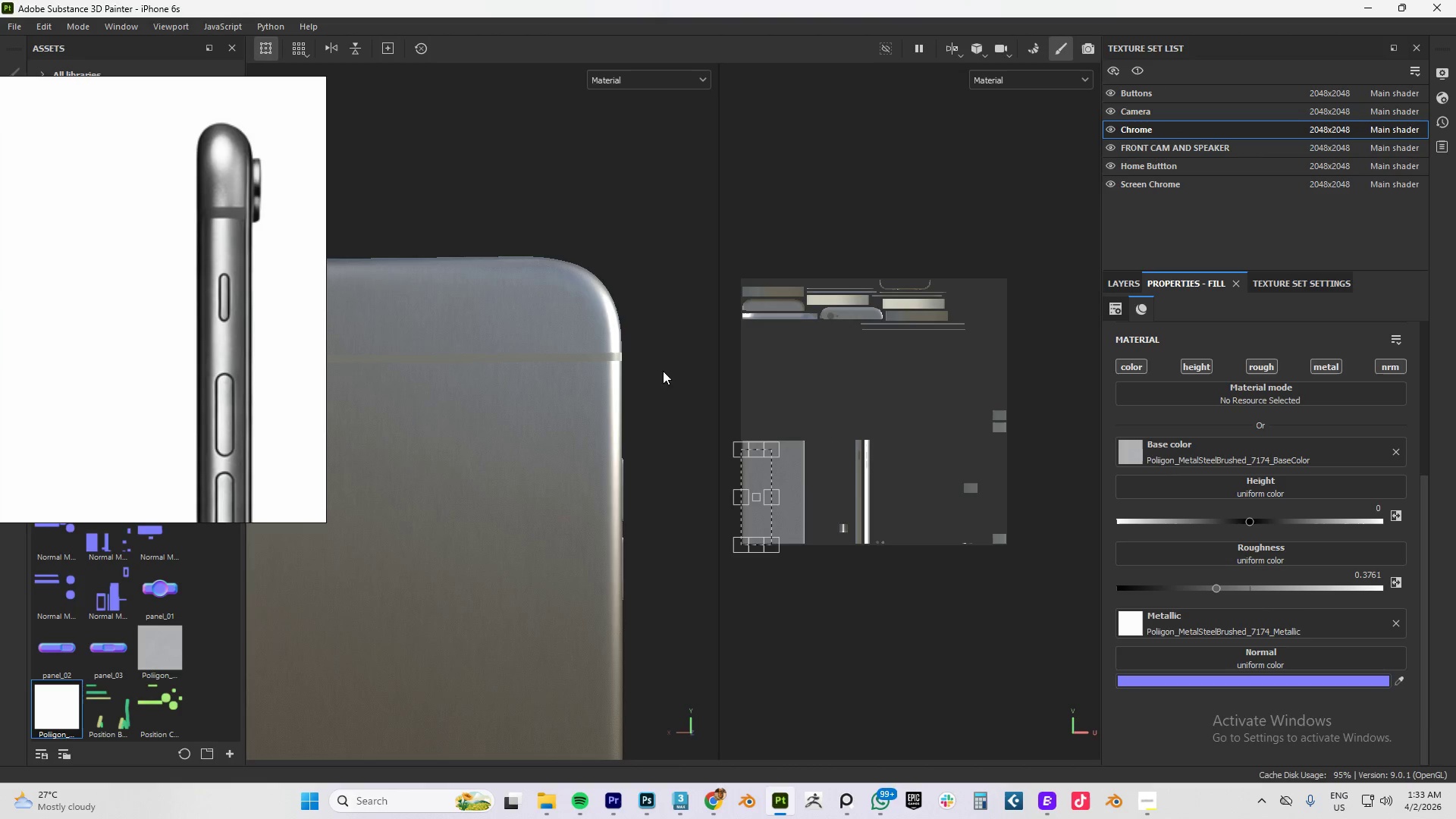 
hold_key(key=AltLeft, duration=0.92)
left_click_drag(start_coordinate=[645, 348], to_coordinate=[483, 398])
 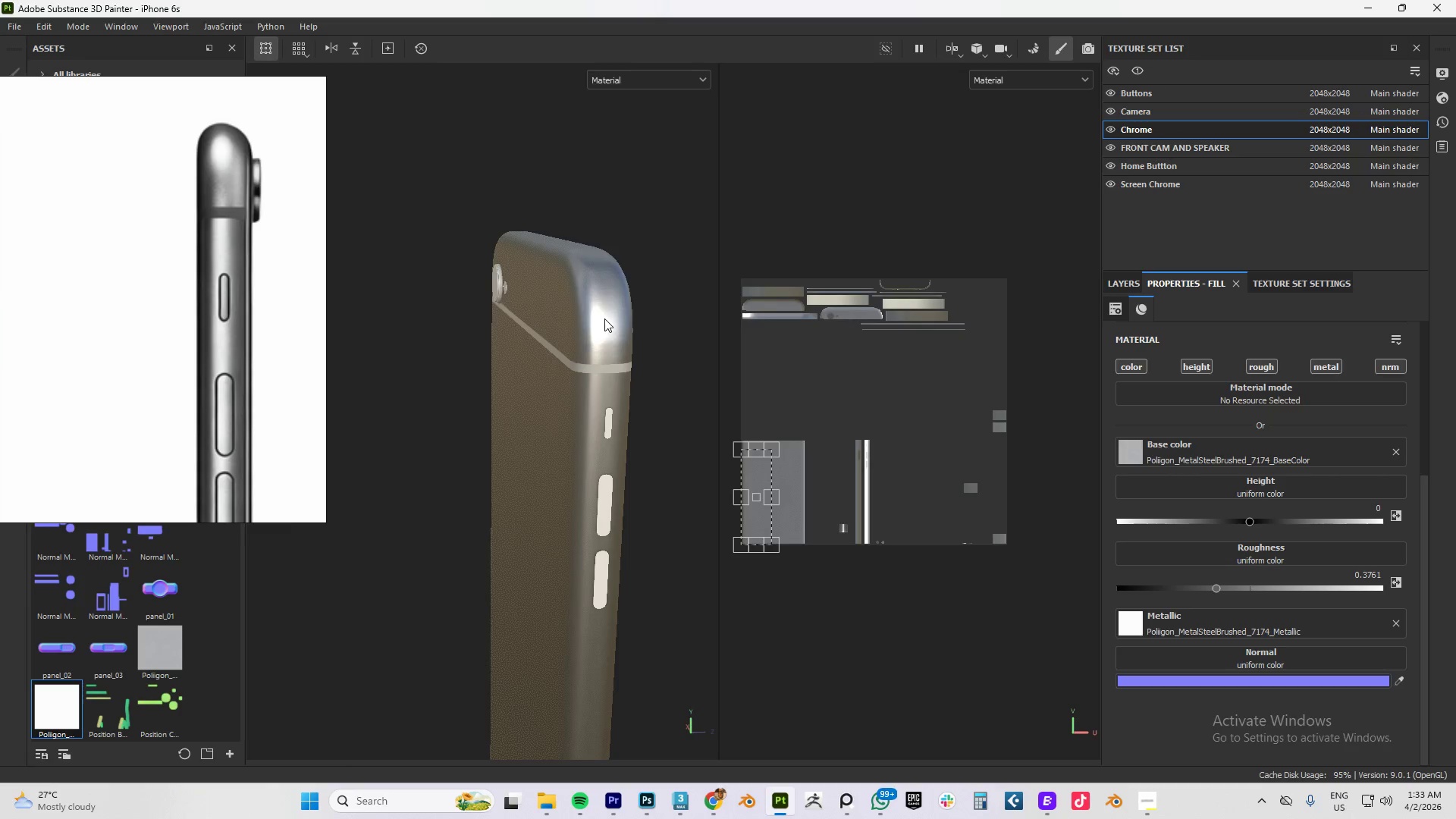 
hold_key(key=AltLeft, duration=1.0)
 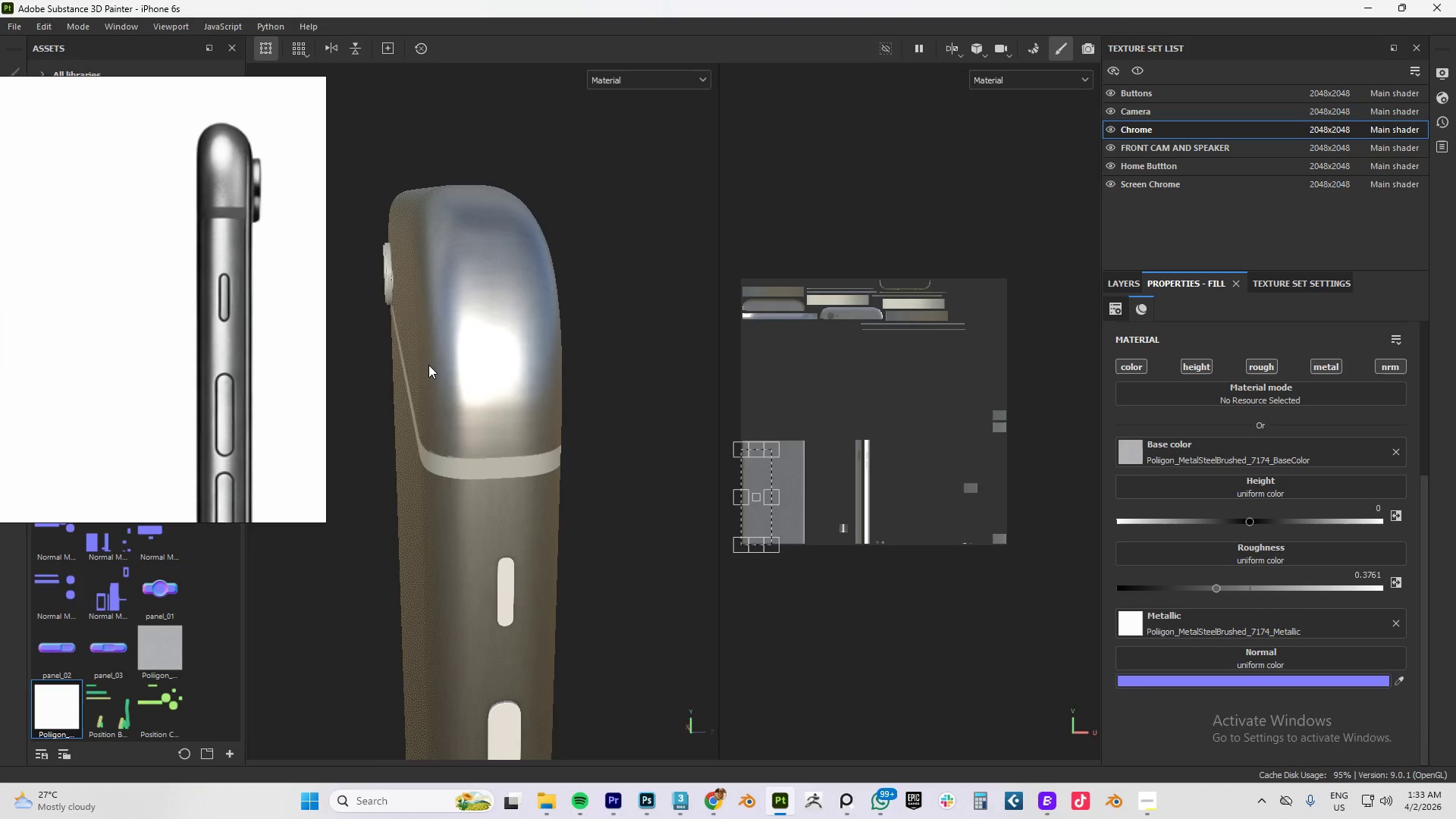 
scroll: coordinate [604, 318], scroll_direction: up, amount: 9.0
 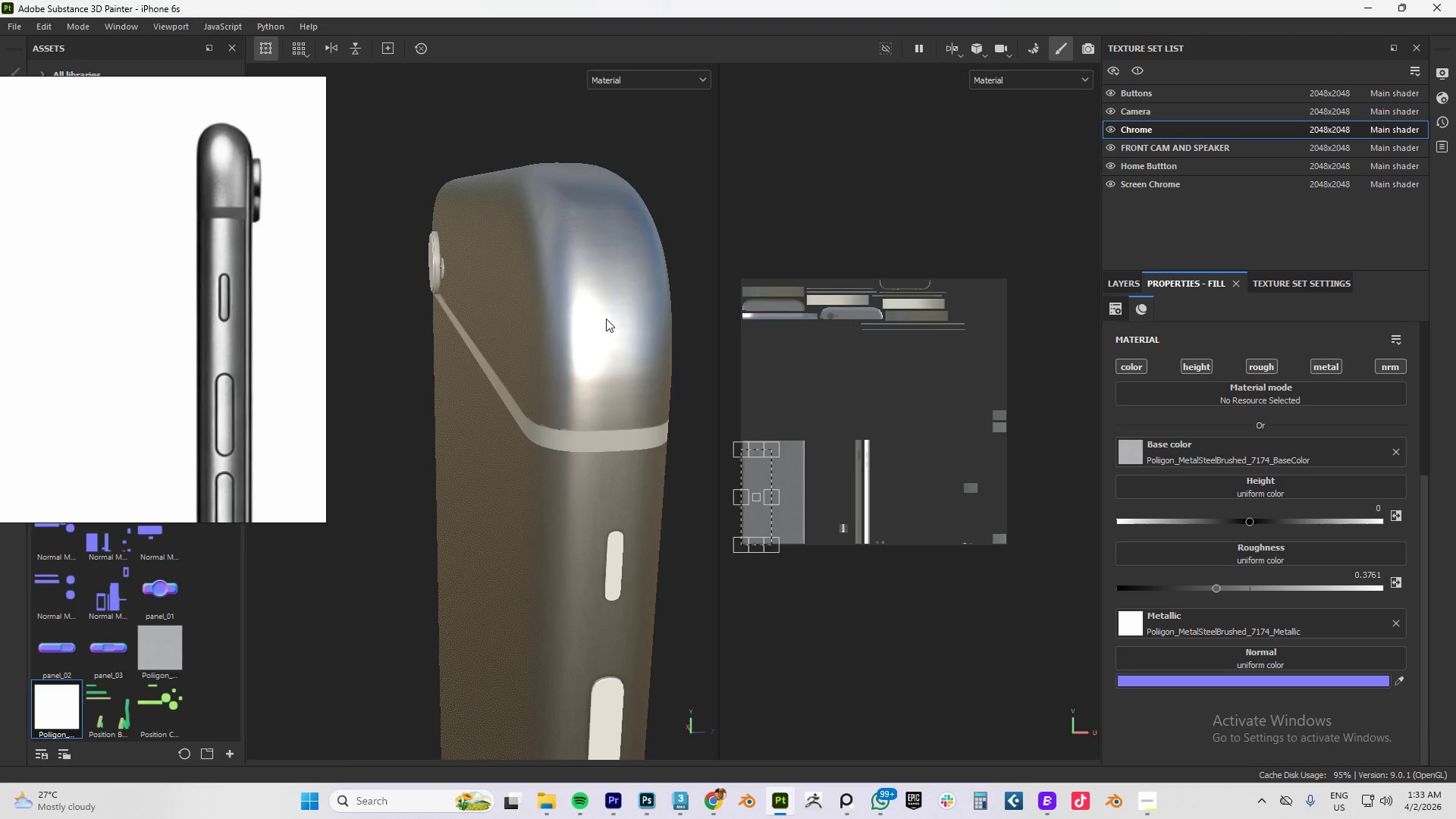 
hold_key(key=AltLeft, duration=0.59)
left_click_drag(start_coordinate=[444, 365], to_coordinate=[560, 334])
 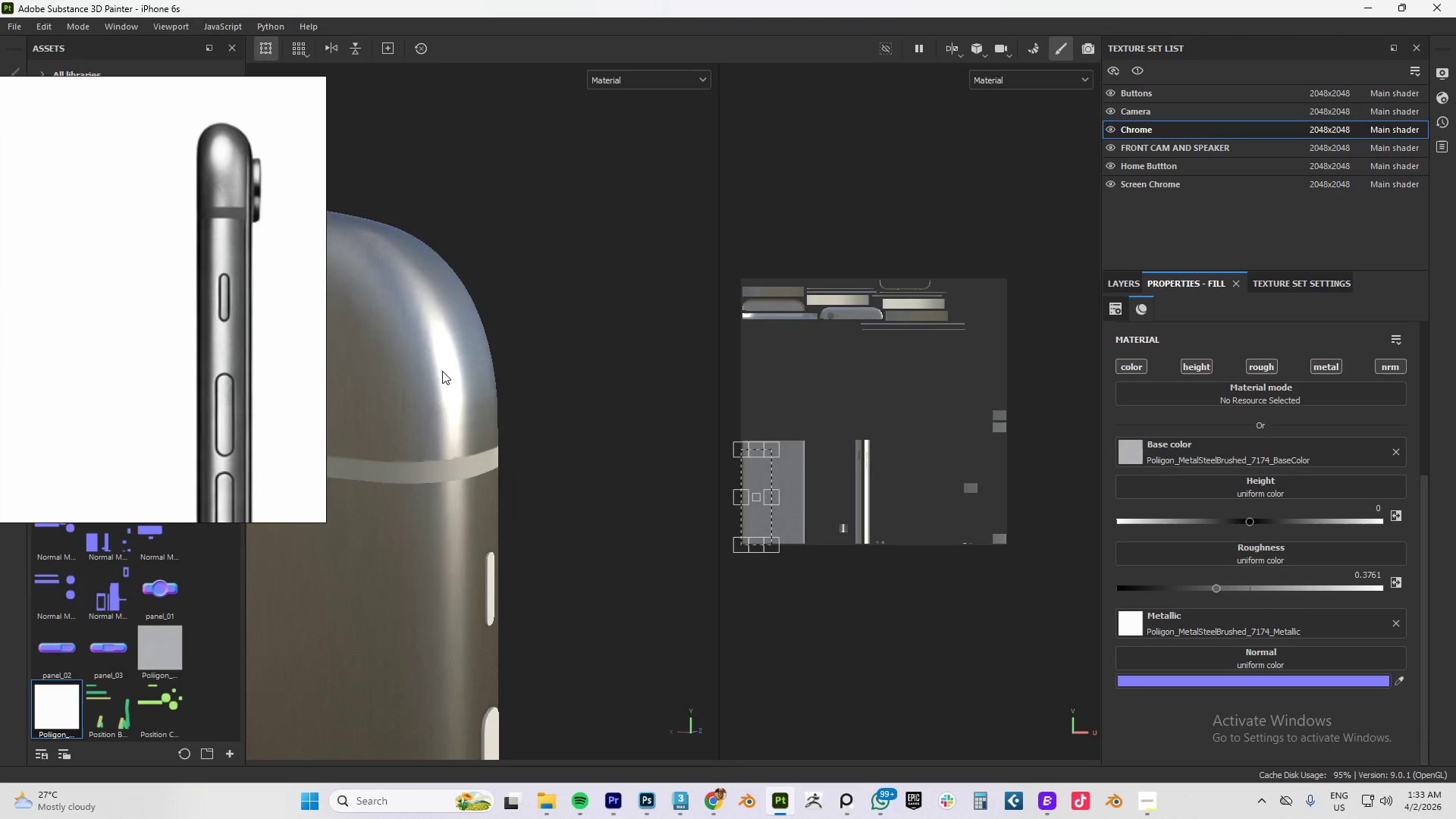 
hold_key(key=AltLeft, duration=0.69)
 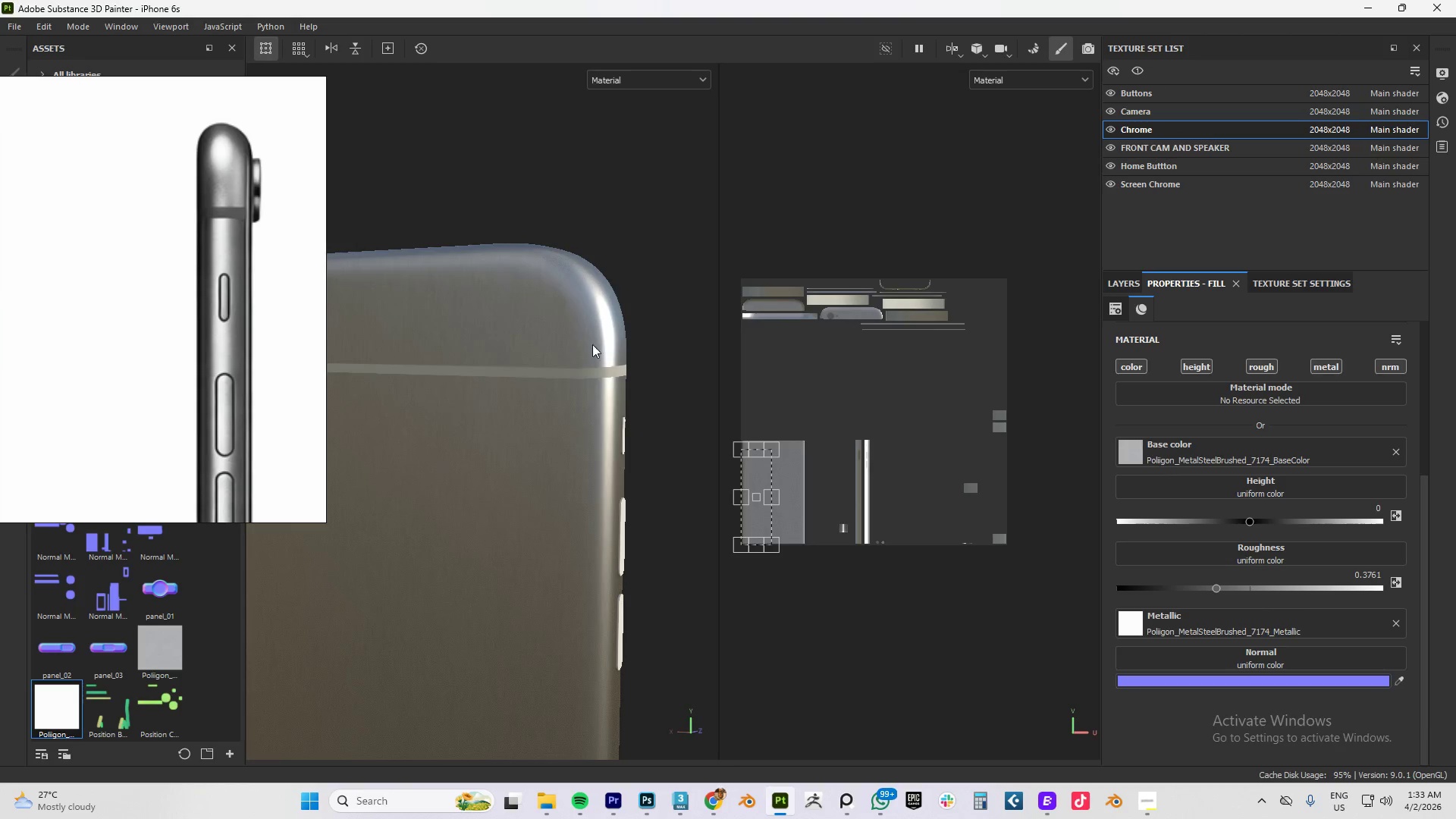 
scroll: coordinate [442, 383], scroll_direction: down, amount: 8.0
 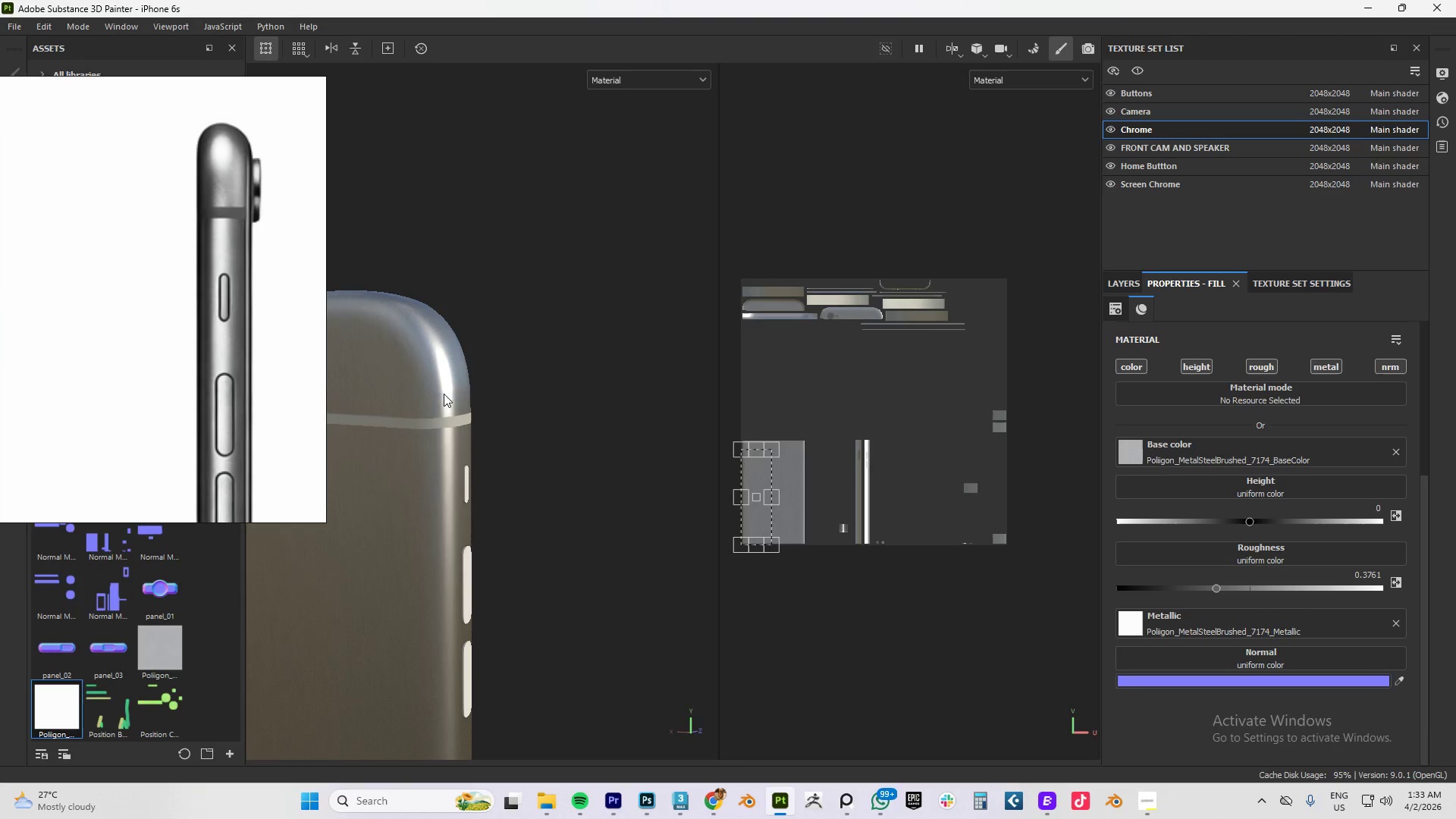 
hold_key(key=AltLeft, duration=1.52)
left_click_drag(start_coordinate=[587, 347], to_coordinate=[560, 343])
 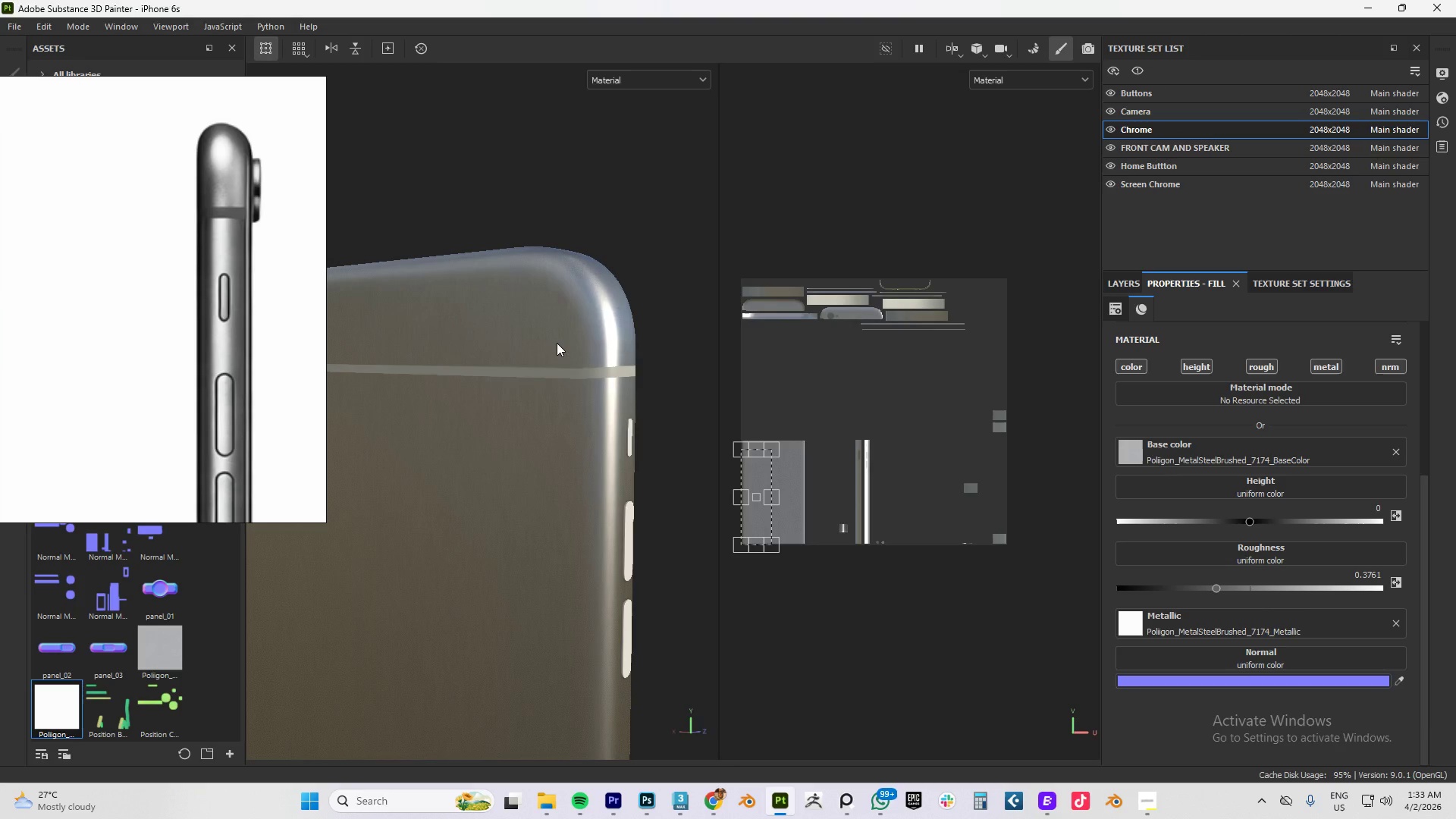 
key(Alt+AltLeft)
 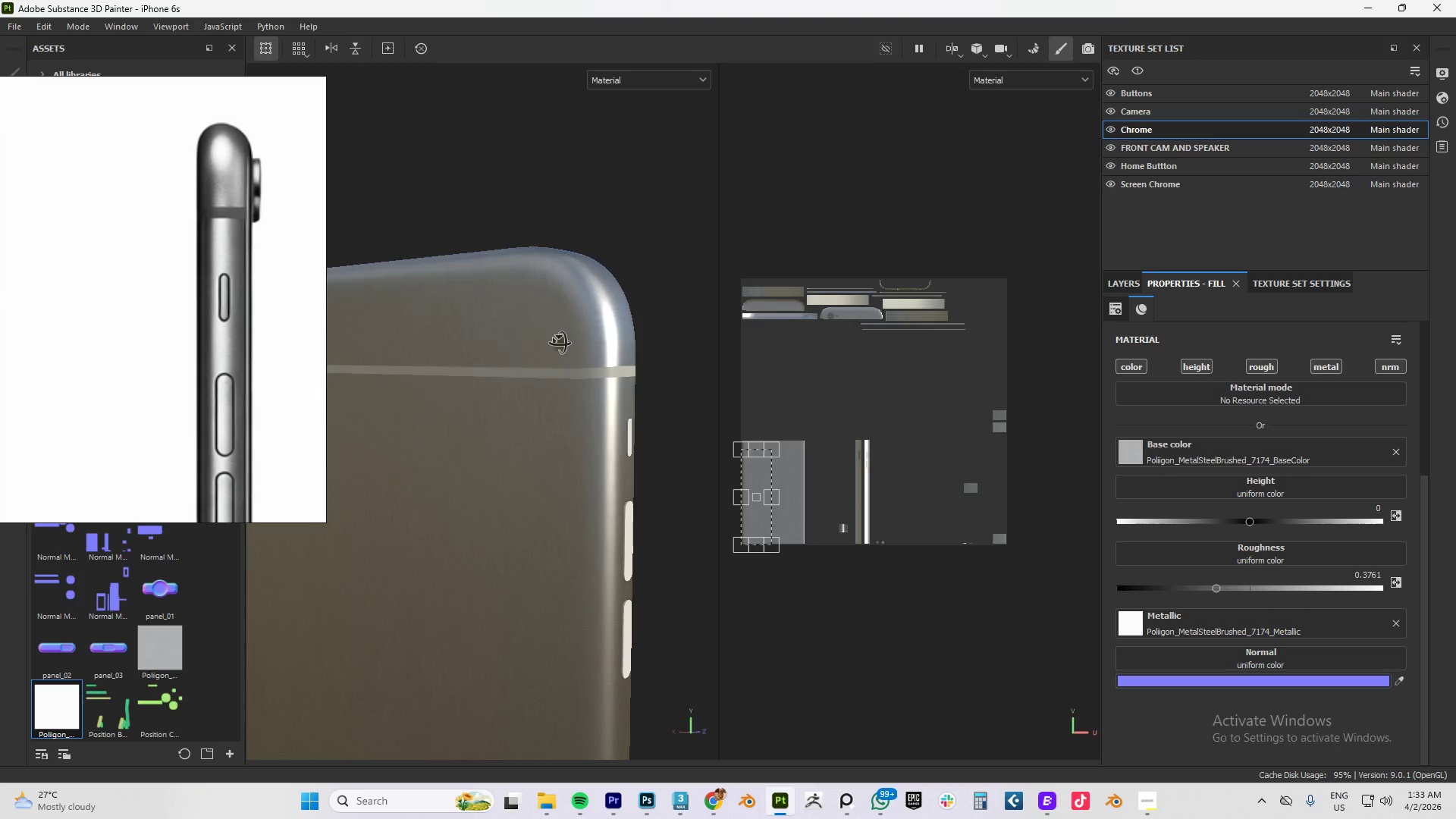 
key(Alt+AltLeft)
 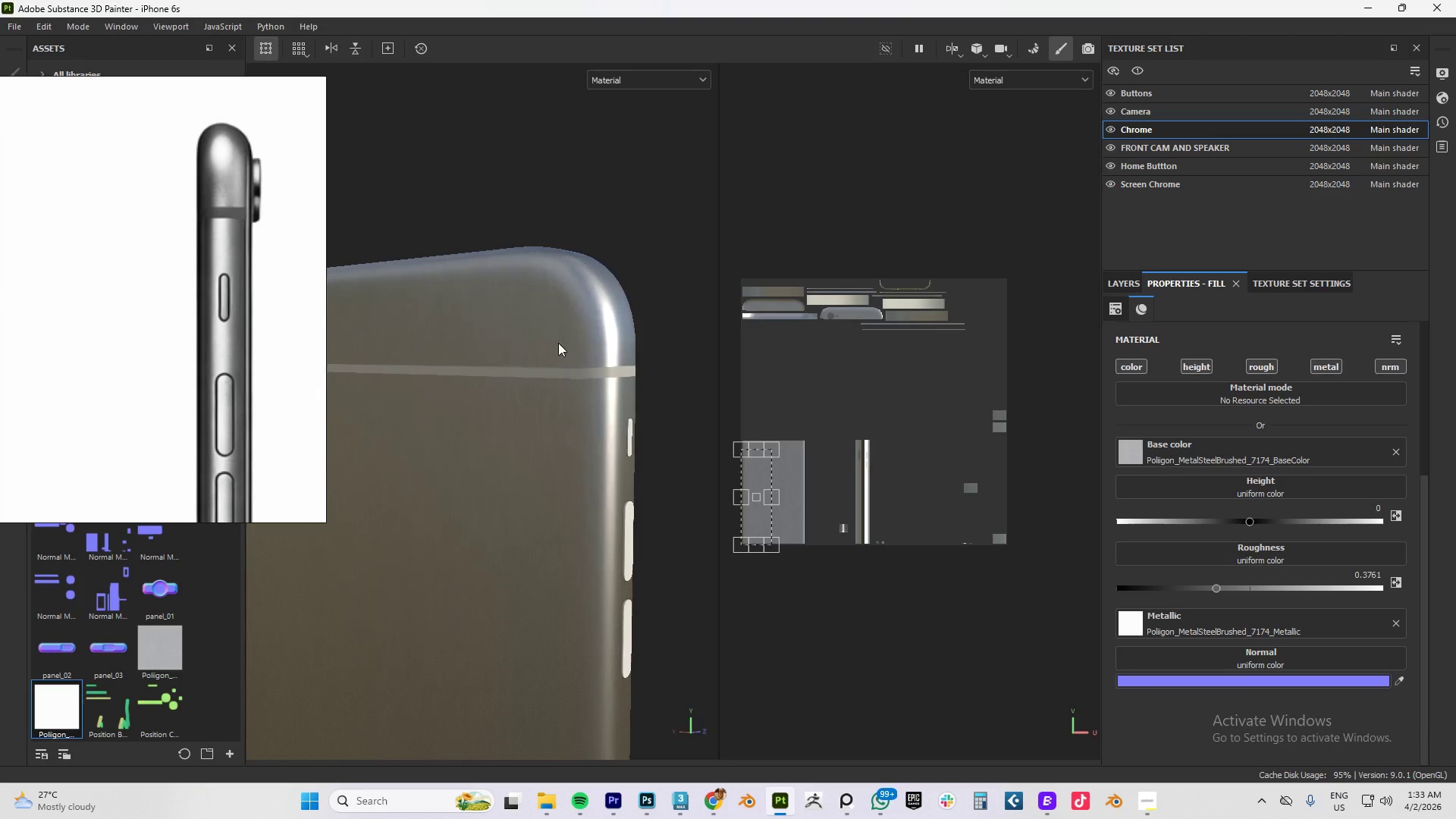 
key(Alt+AltLeft)
 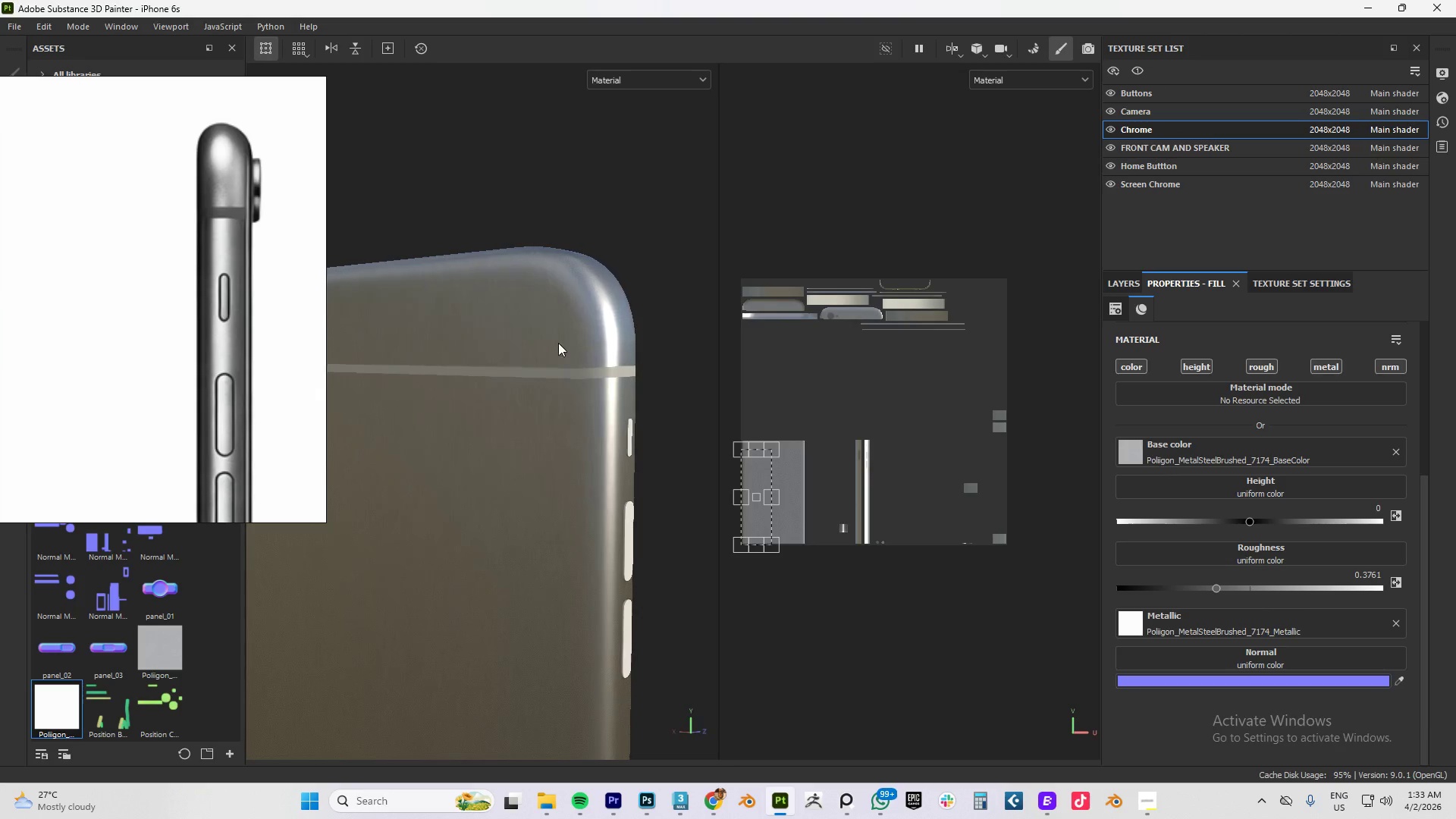 
key(Alt+AltLeft)
 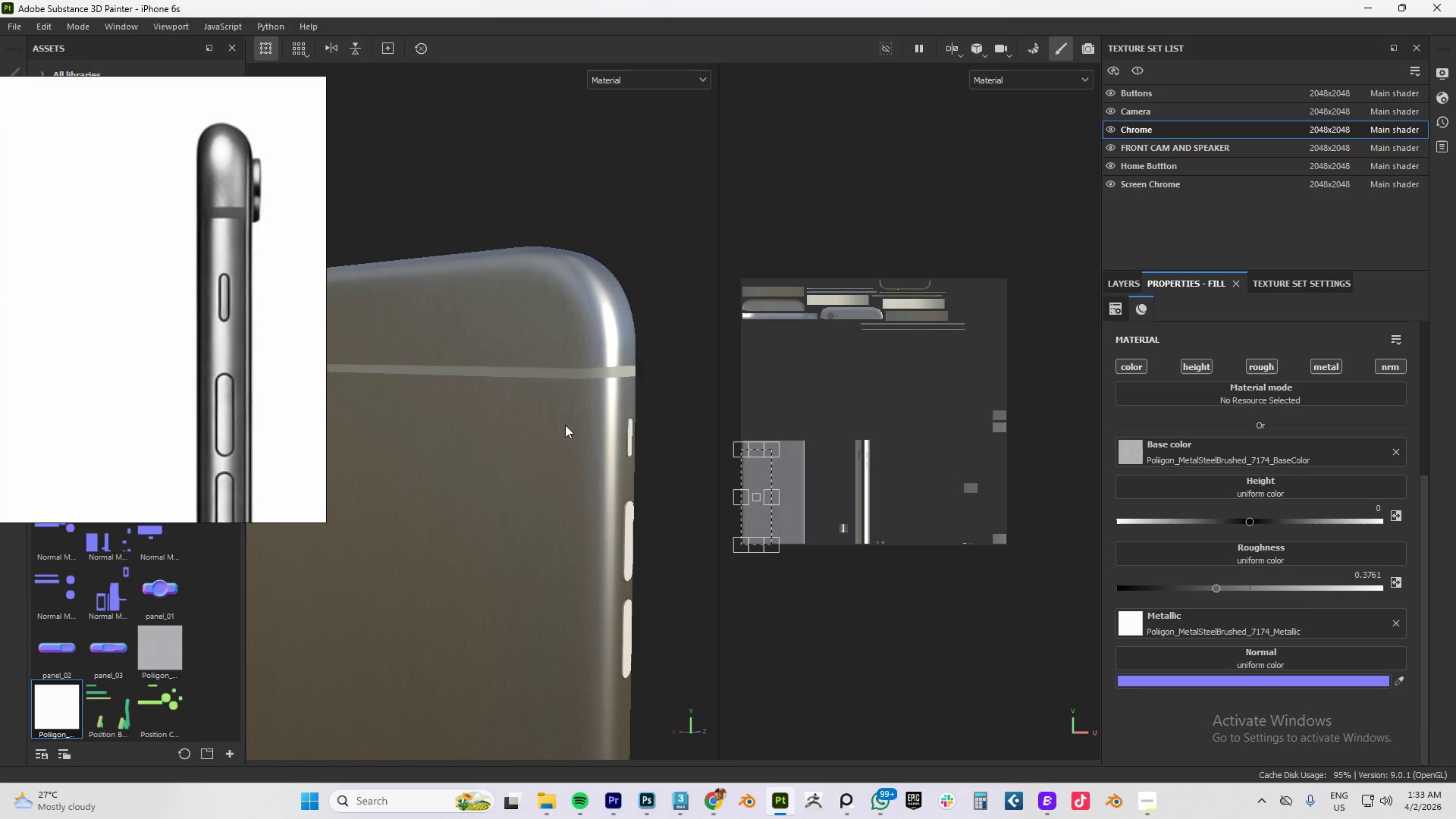 
wait(8.84)
 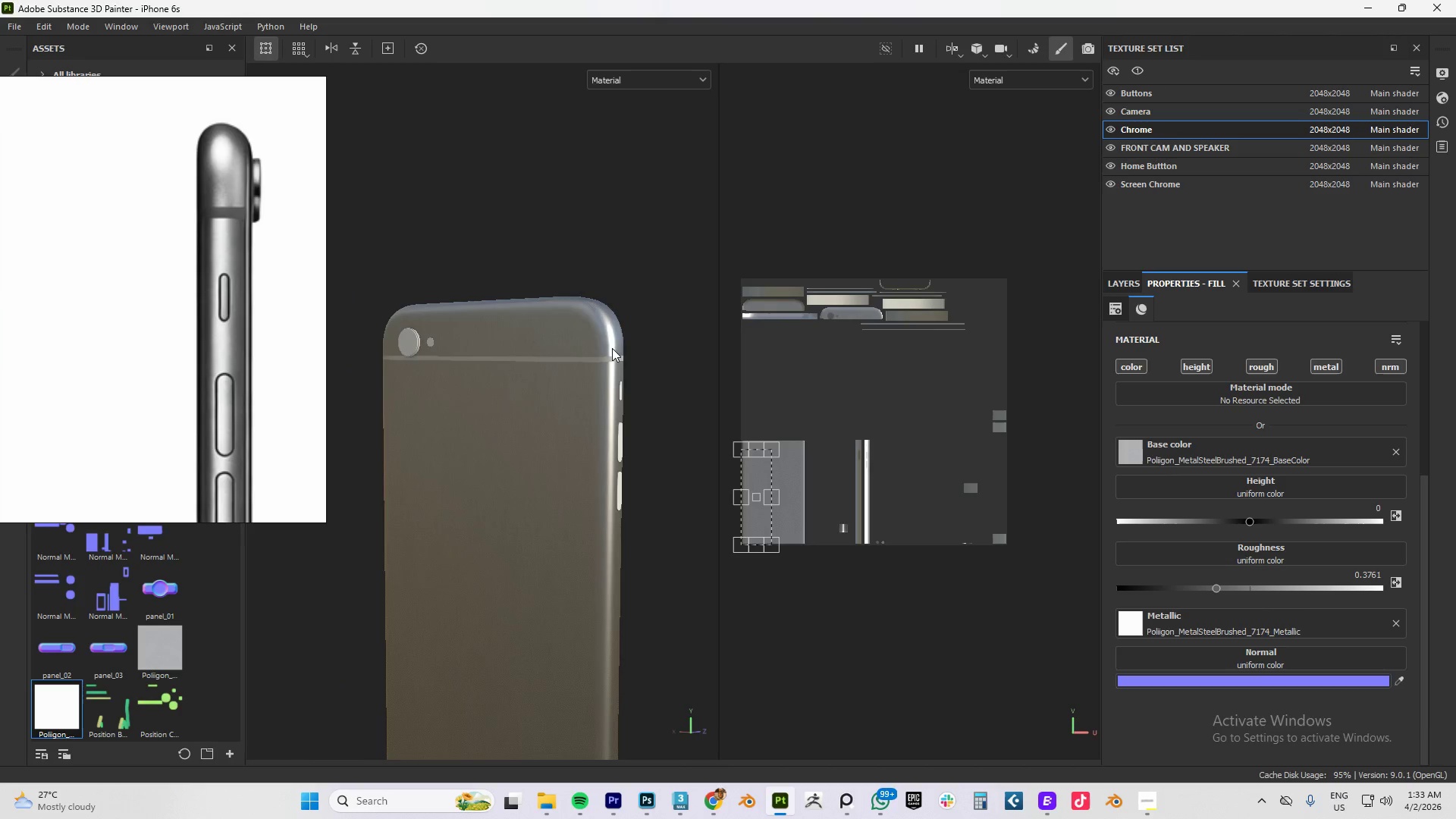 
hold_key(key=AltLeft, duration=0.72)
left_click_drag(start_coordinate=[612, 348], to_coordinate=[490, 388])
 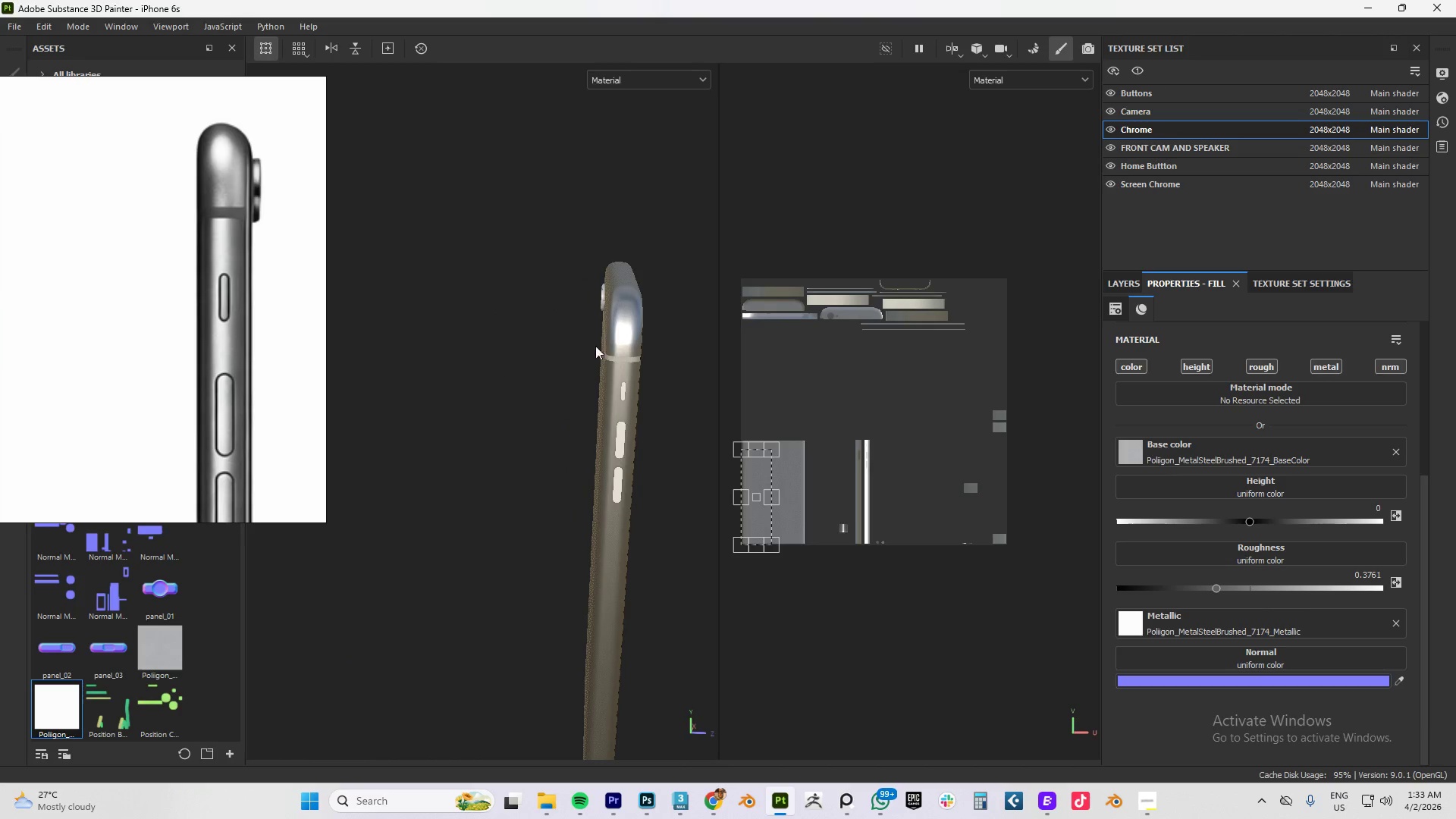 
scroll: coordinate [612, 347], scroll_direction: down, amount: 8.0
 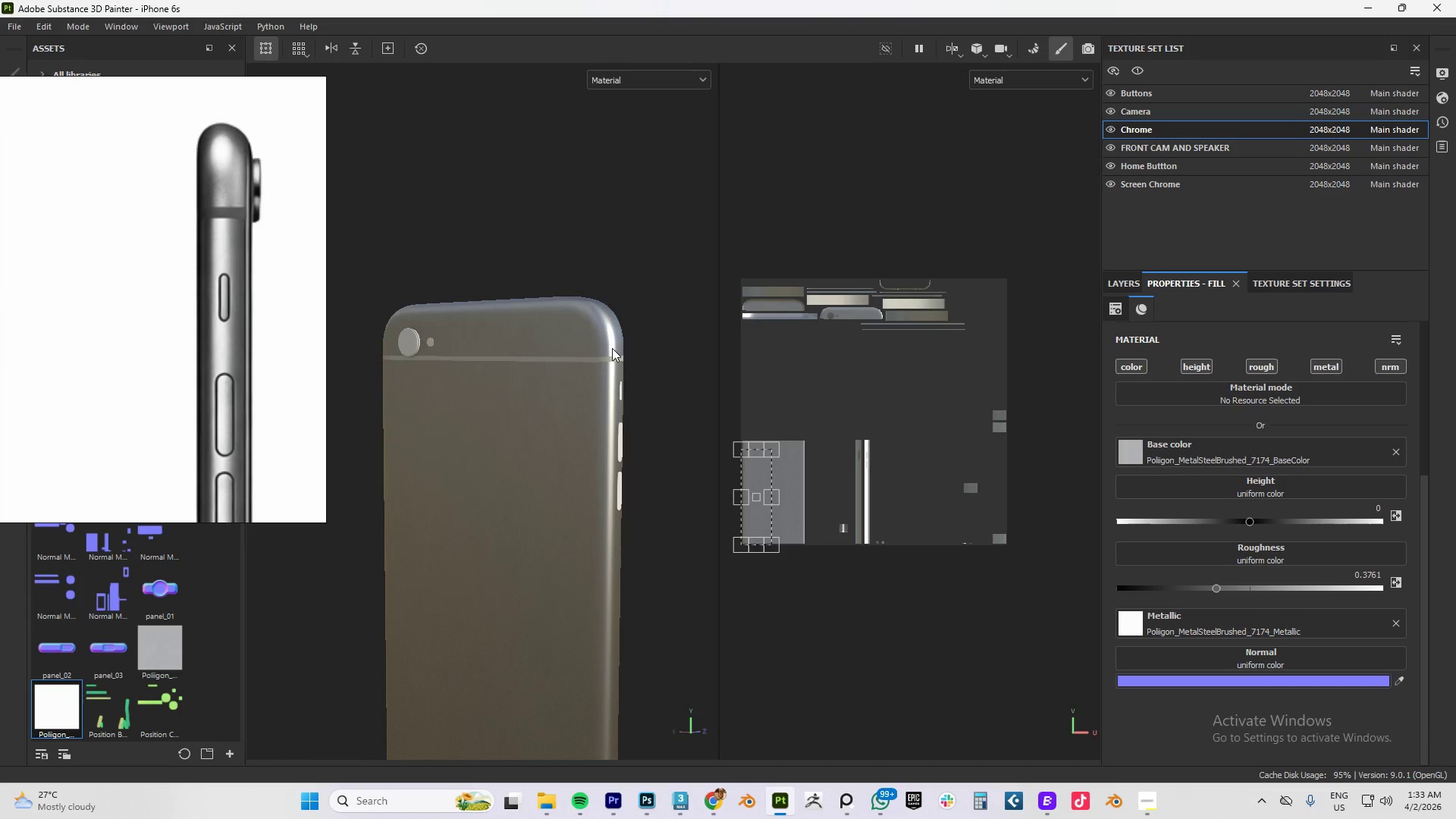 
hold_key(key=AltLeft, duration=0.78)
left_click_drag(start_coordinate=[632, 339], to_coordinate=[505, 294])
 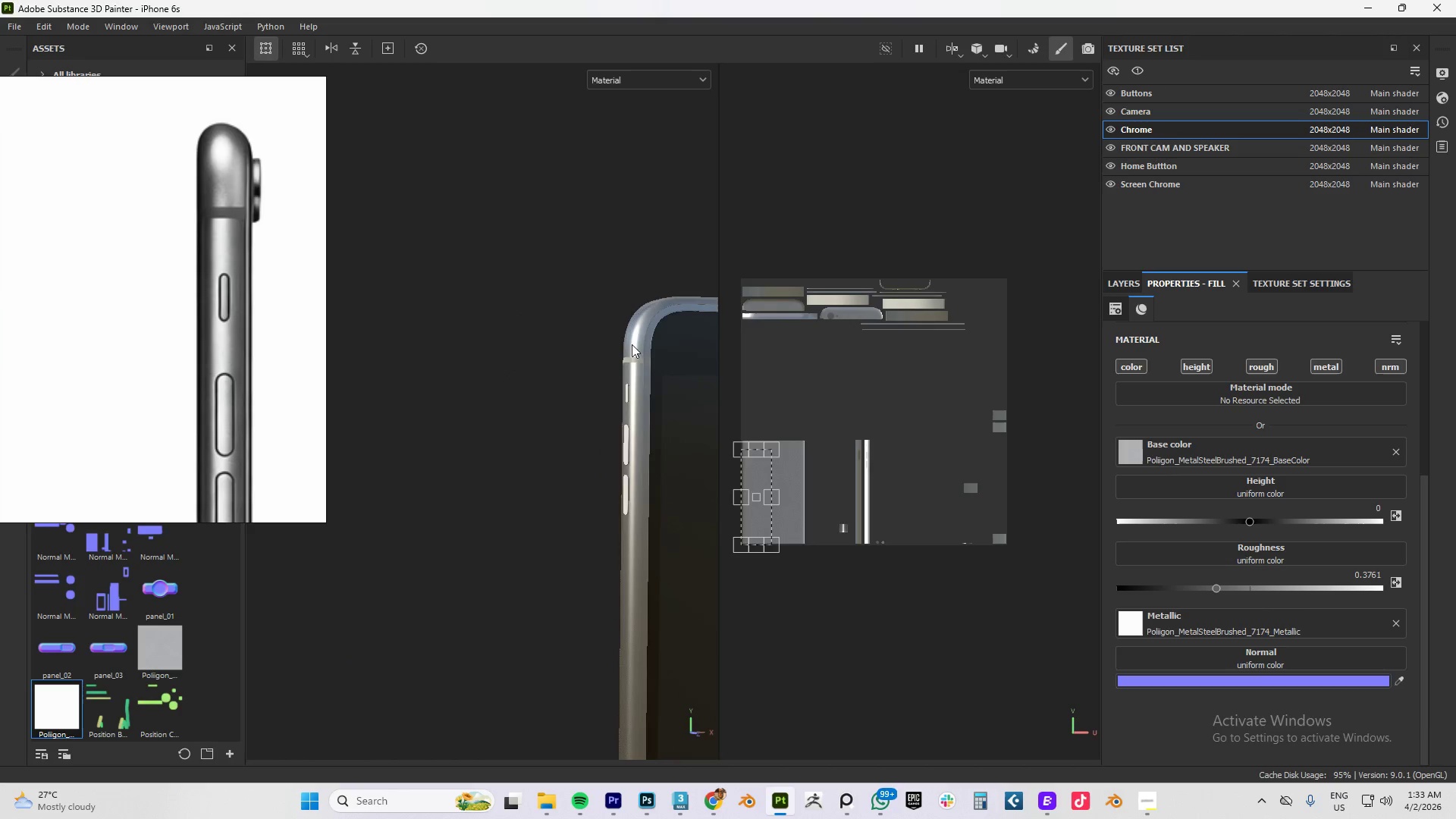 
hold_key(key=AltLeft, duration=0.61)
 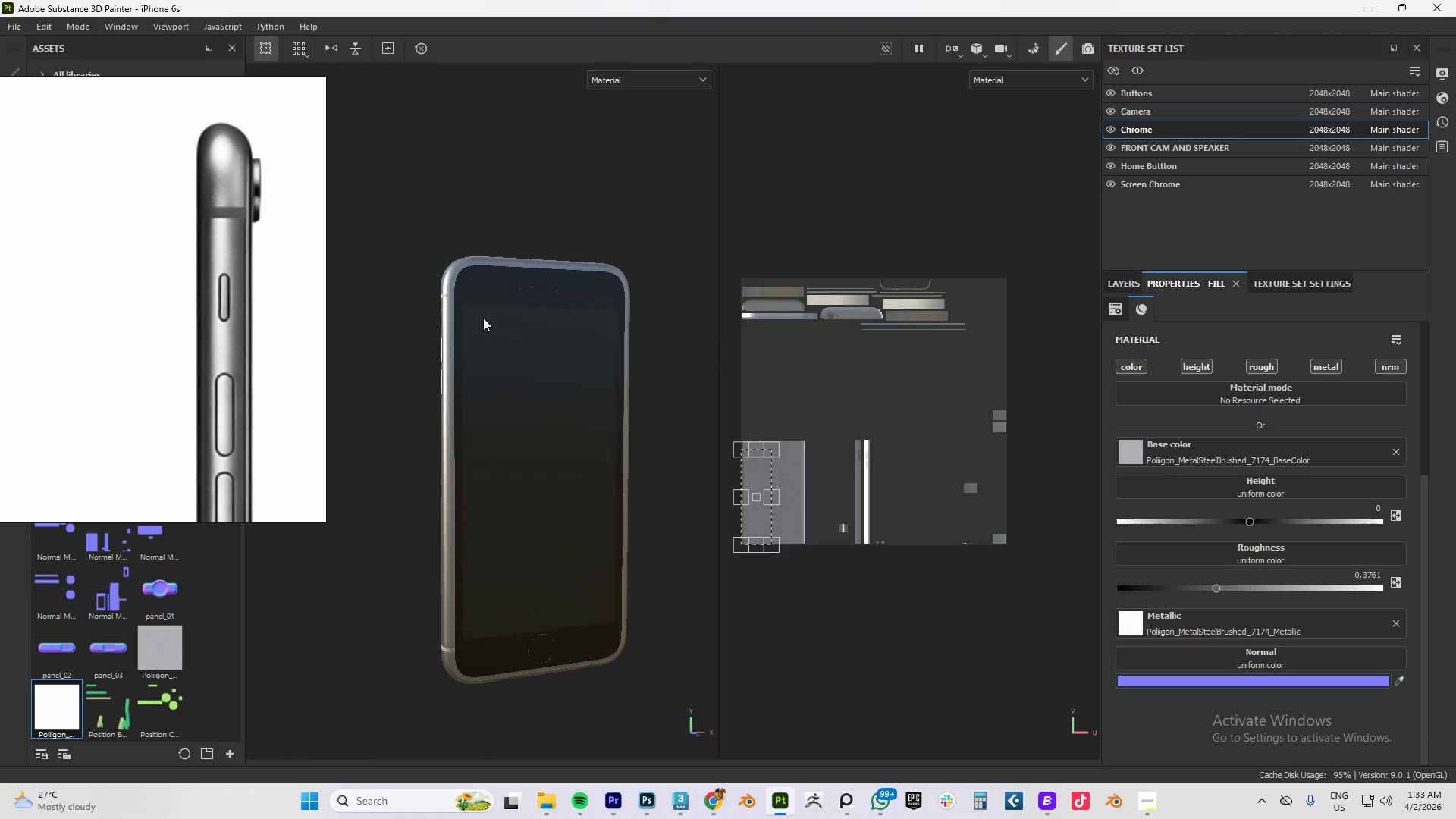 
hold_key(key=AltLeft, duration=1.5)
left_click_drag(start_coordinate=[482, 332], to_coordinate=[877, 322])
 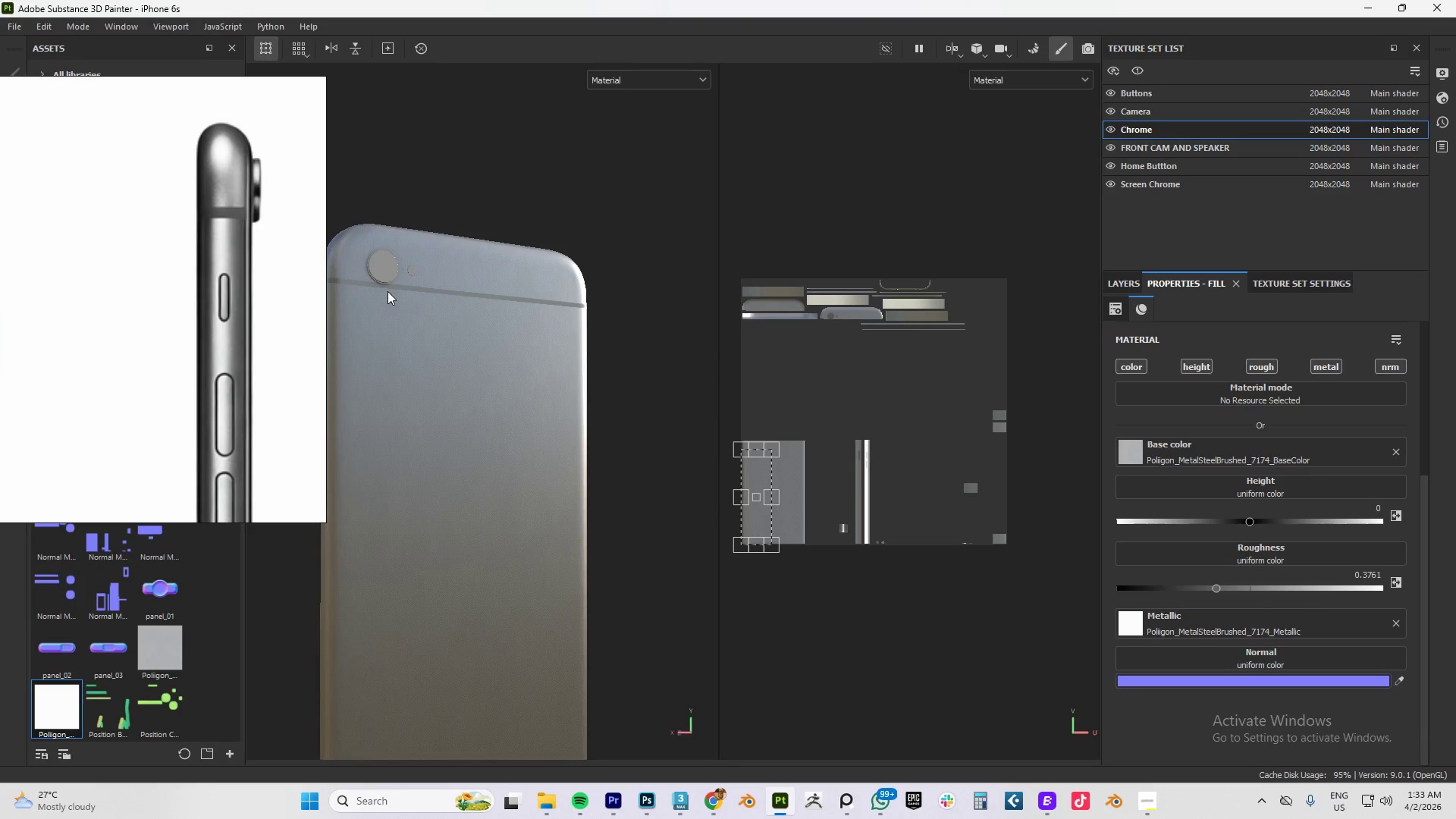 
scroll: coordinate [483, 321], scroll_direction: down, amount: 7.0
 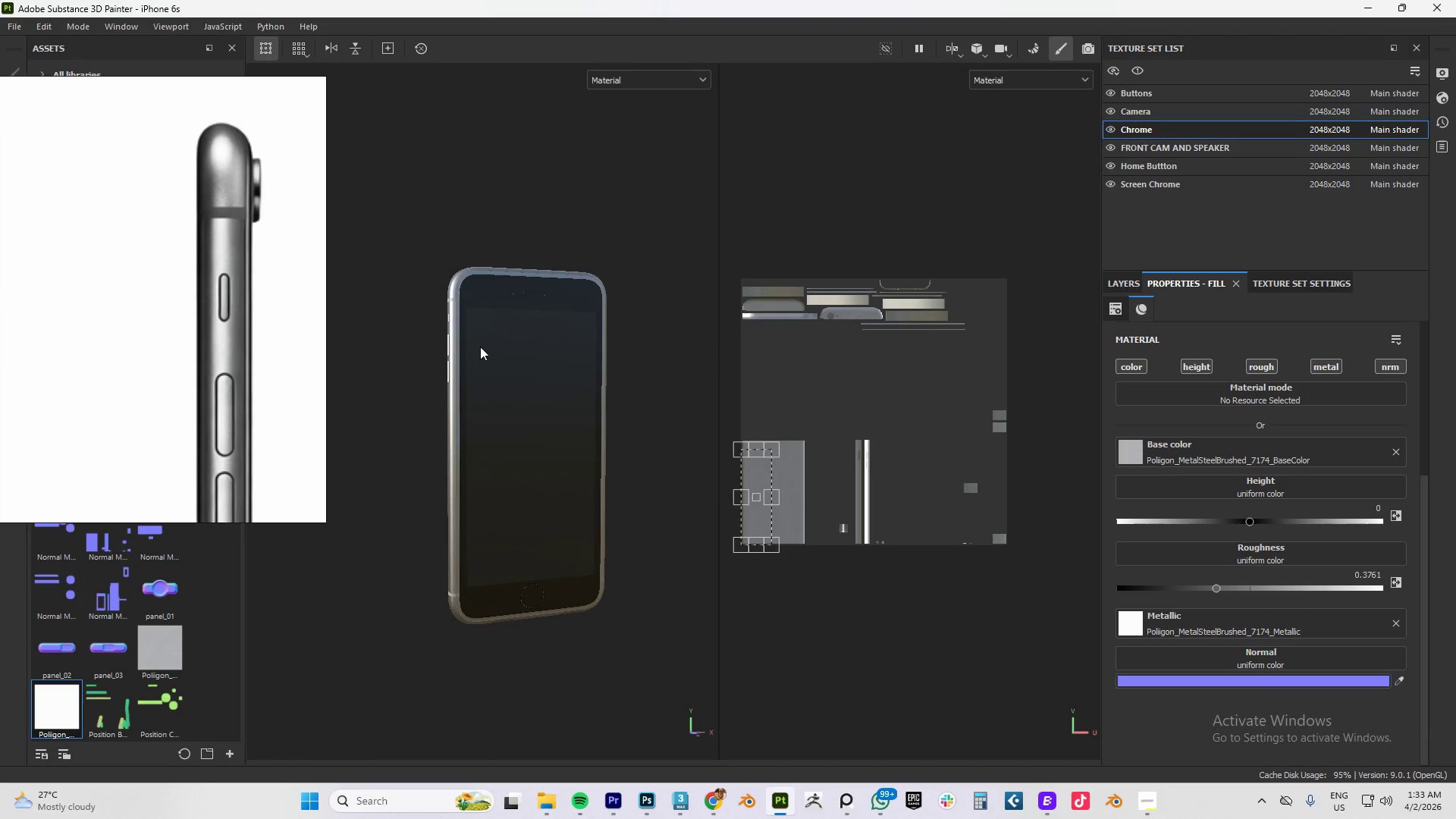 
hold_key(key=AltLeft, duration=1.09)
 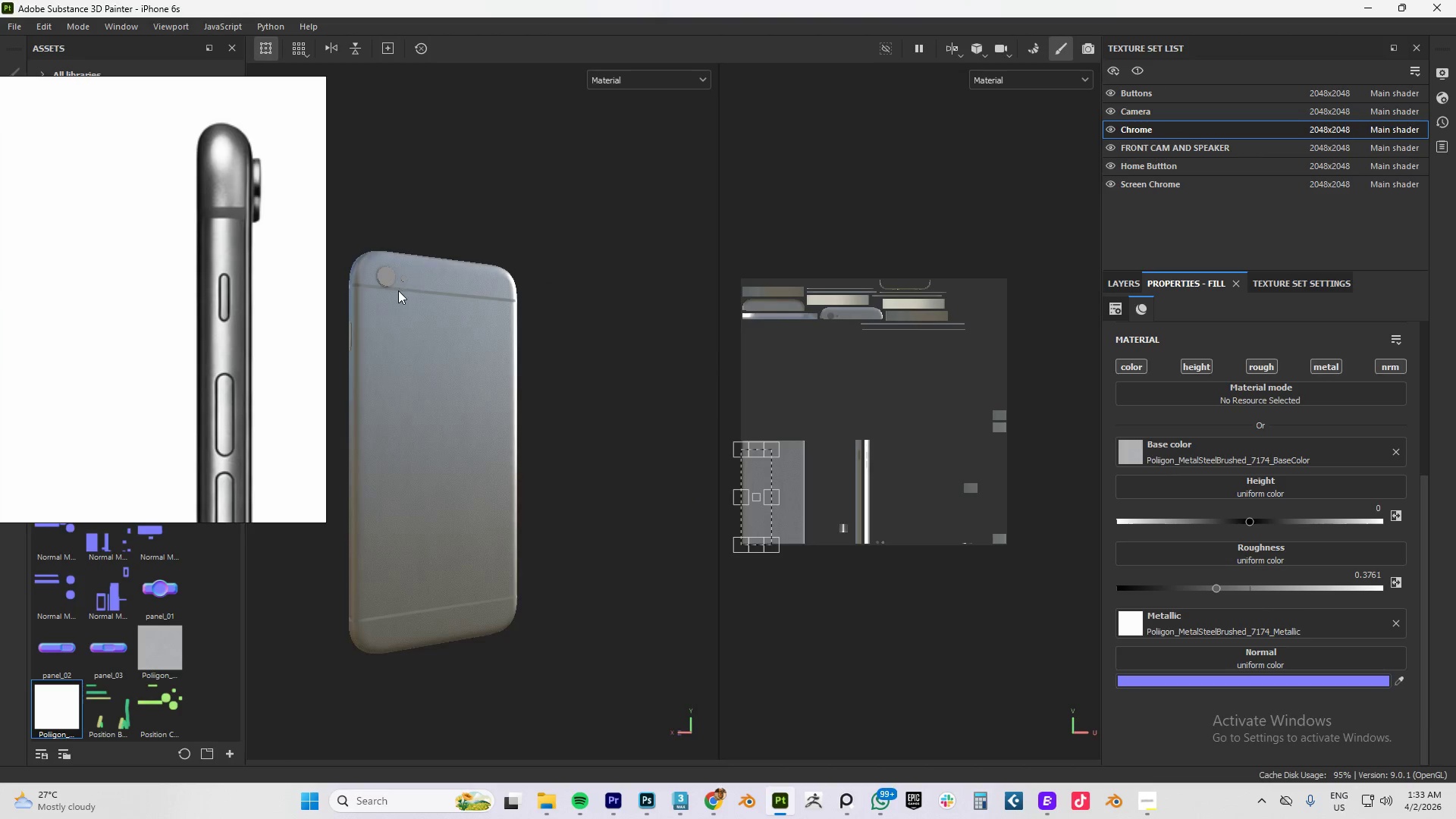 
hold_key(key=AltLeft, duration=0.92)
 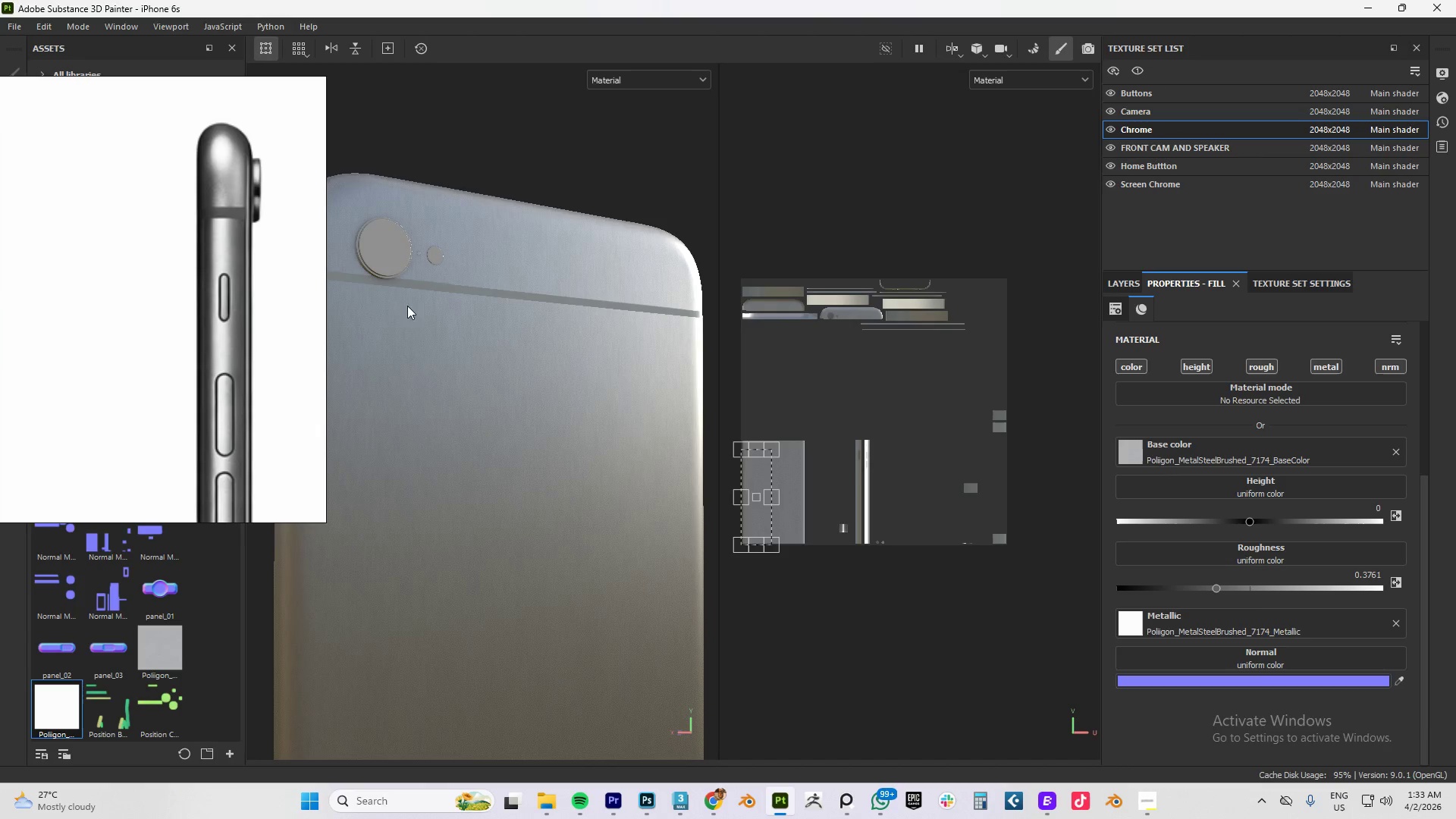 
scroll: coordinate [386, 291], scroll_direction: up, amount: 7.0
 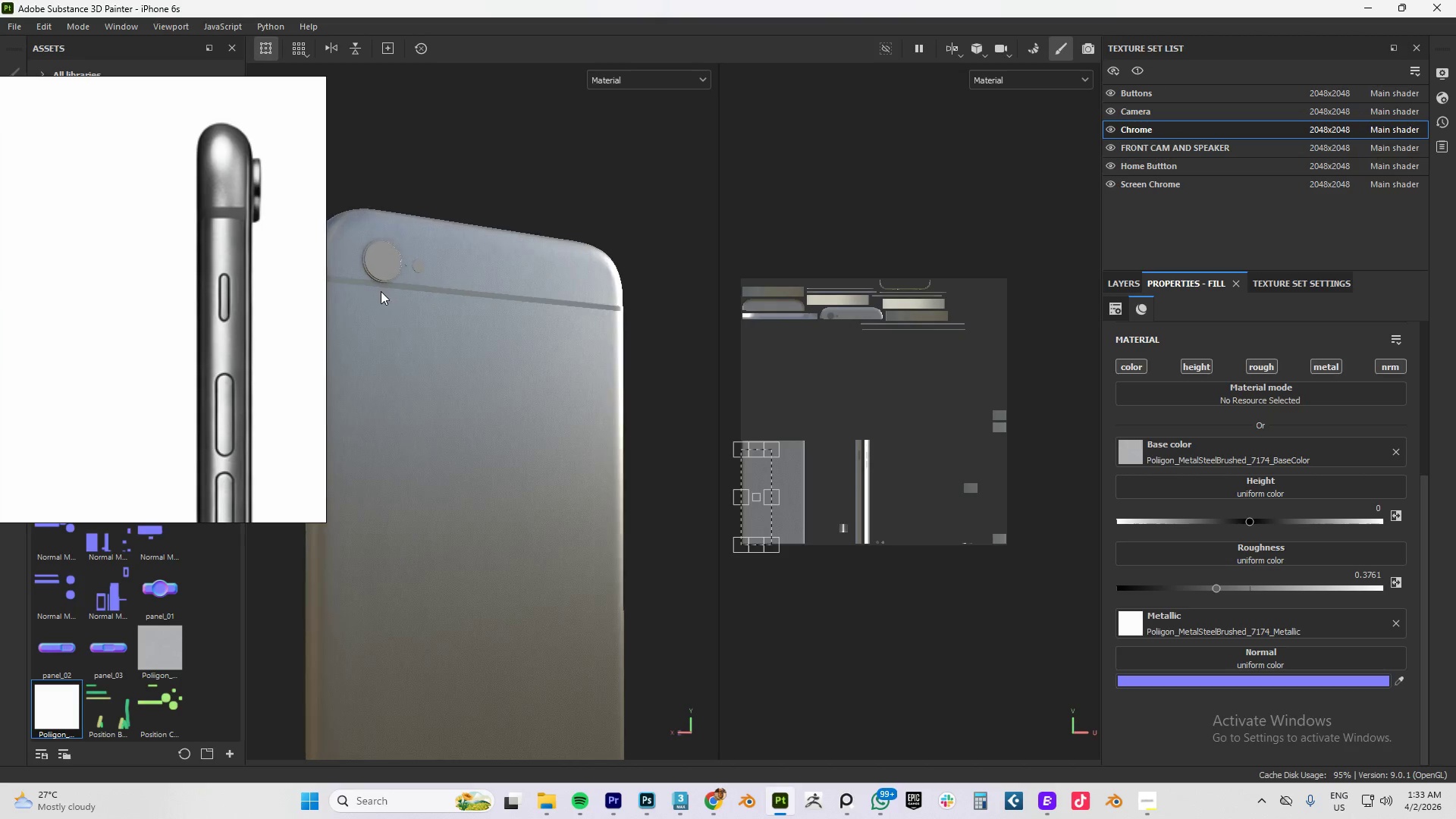 
hold_key(key=AltLeft, duration=0.59)
 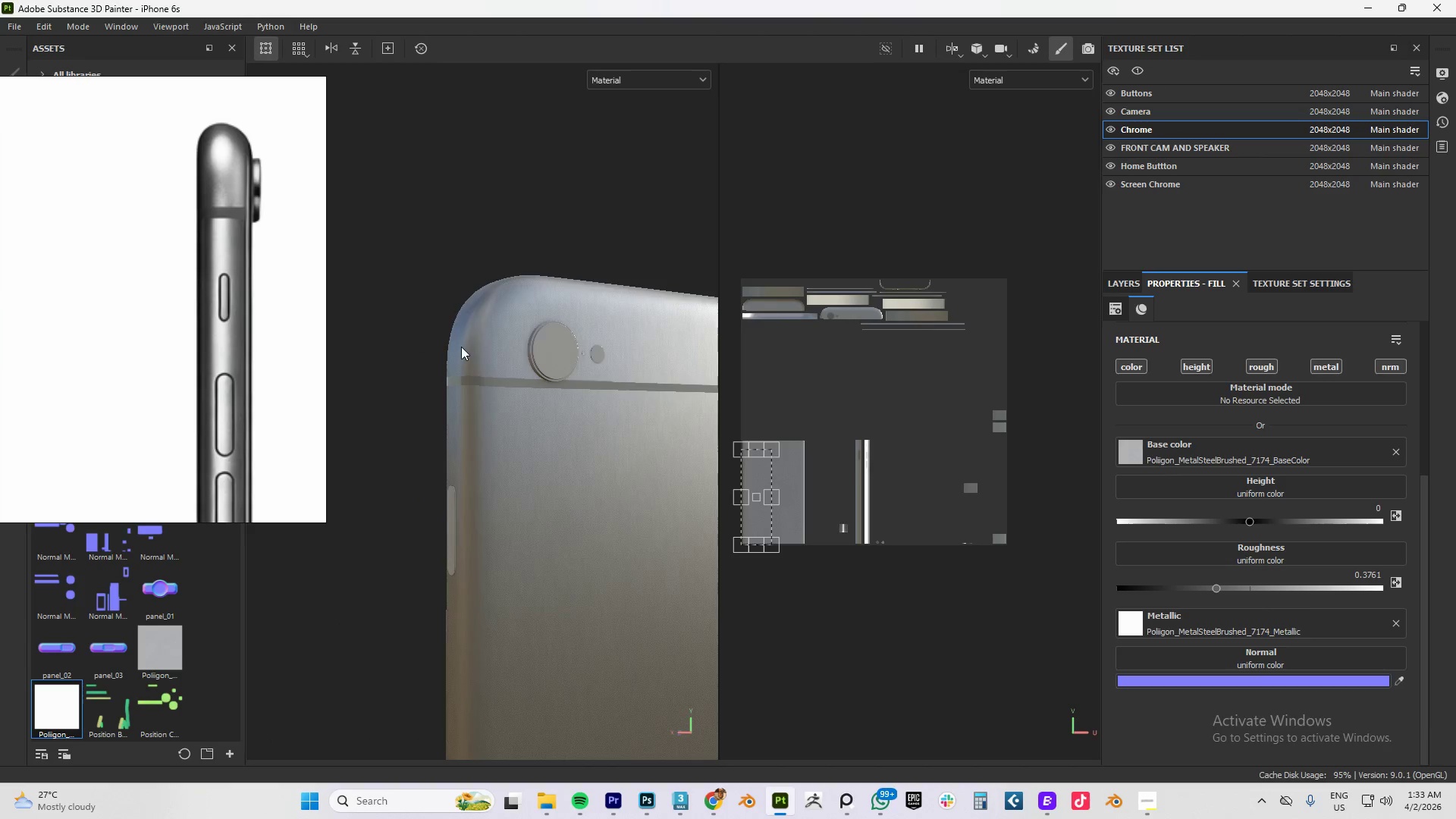 
hold_key(key=AltLeft, duration=1.53)
left_click_drag(start_coordinate=[496, 378], to_coordinate=[538, 413])
 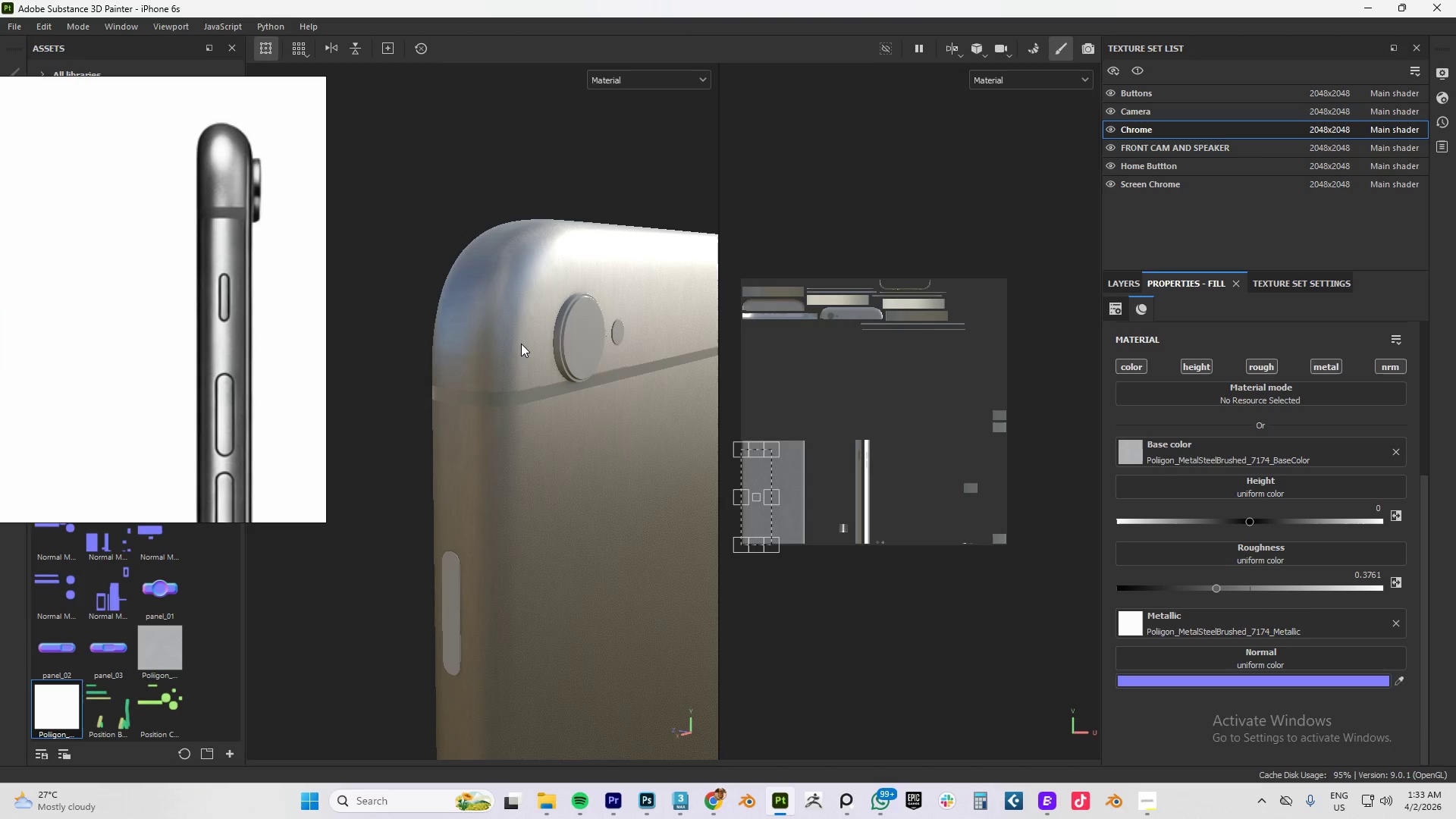 
scroll: coordinate [498, 347], scroll_direction: up, amount: 9.0
 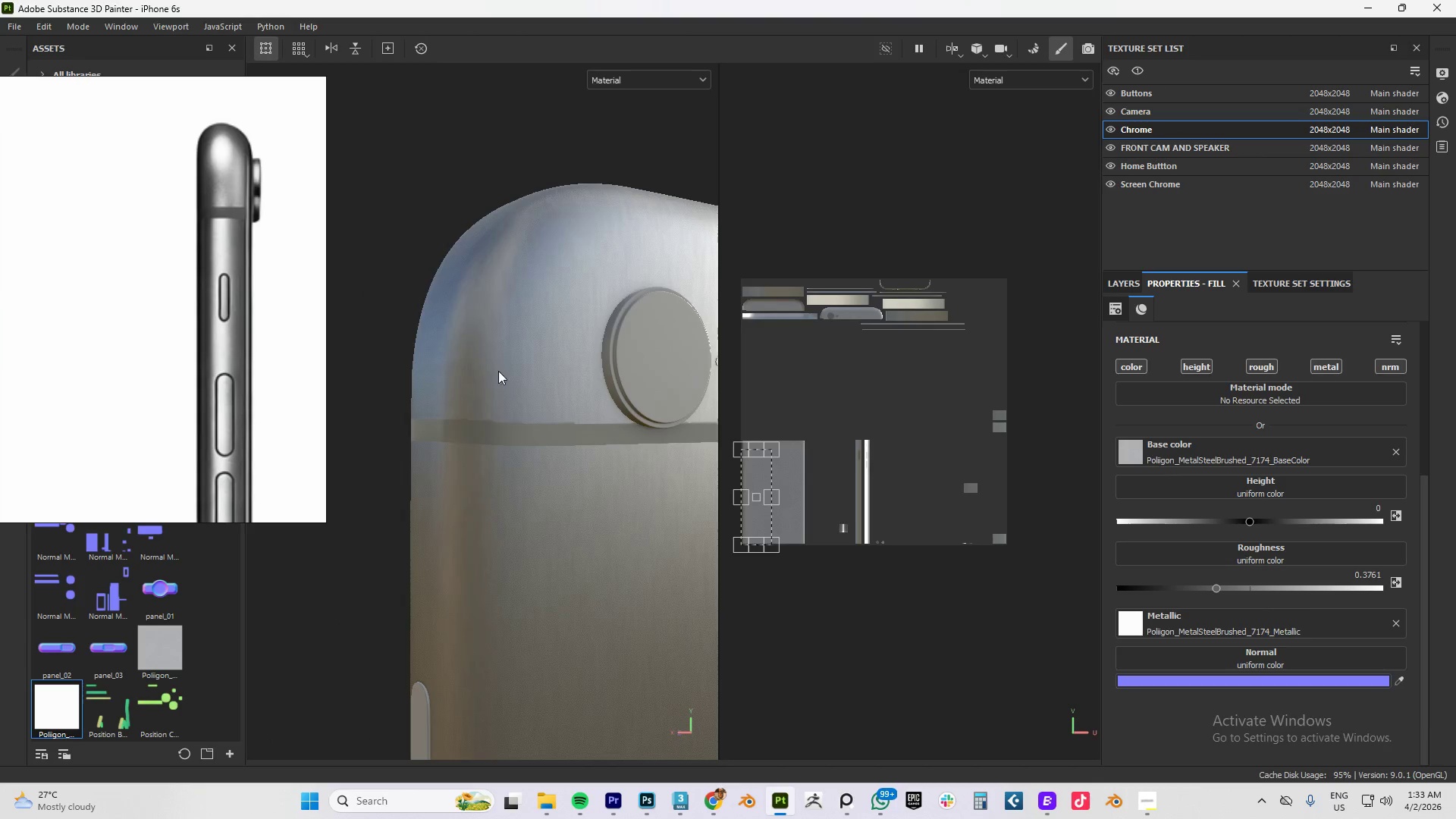 
key(Alt+AltLeft)
 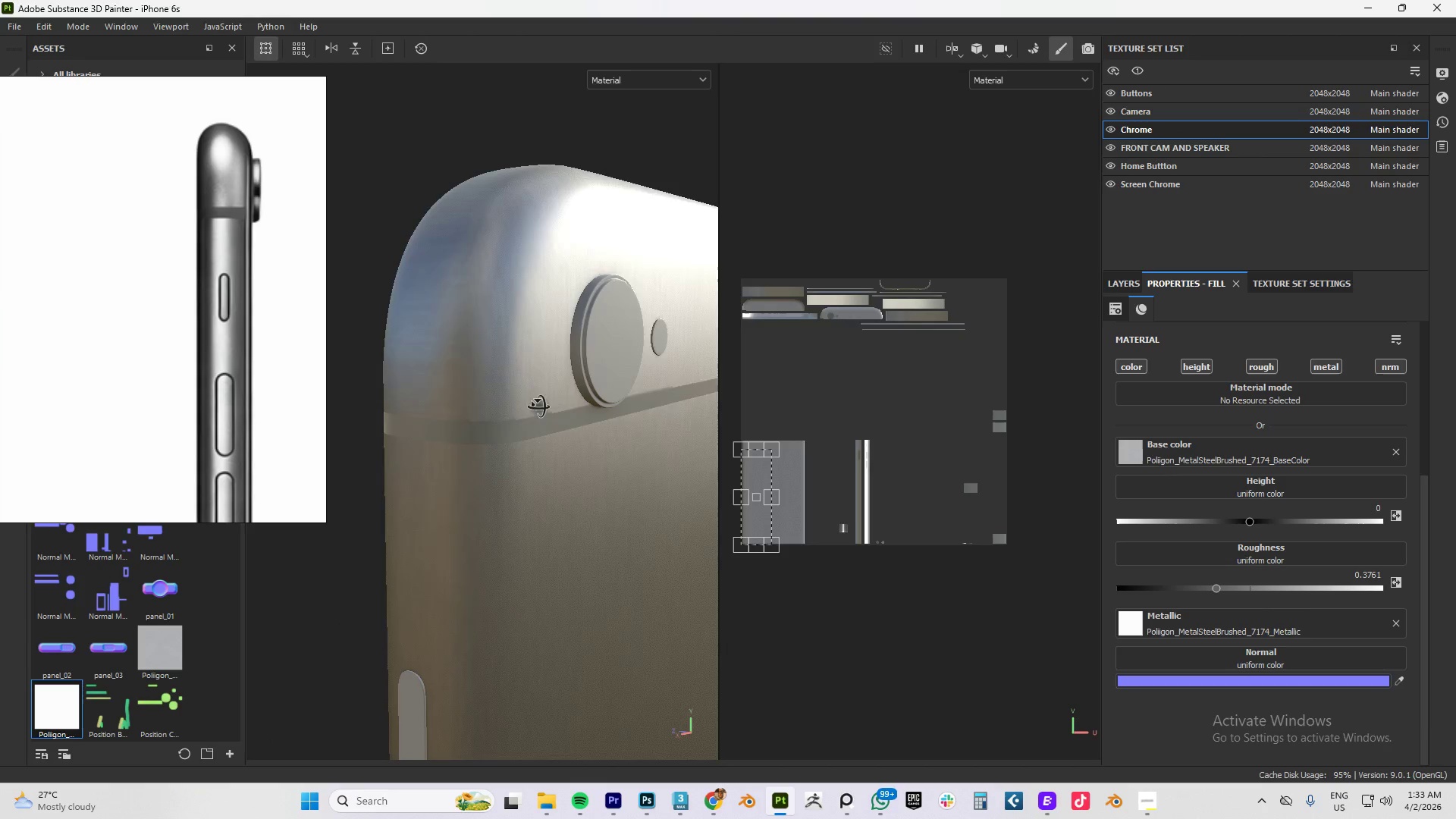 
key(Alt+AltLeft)
 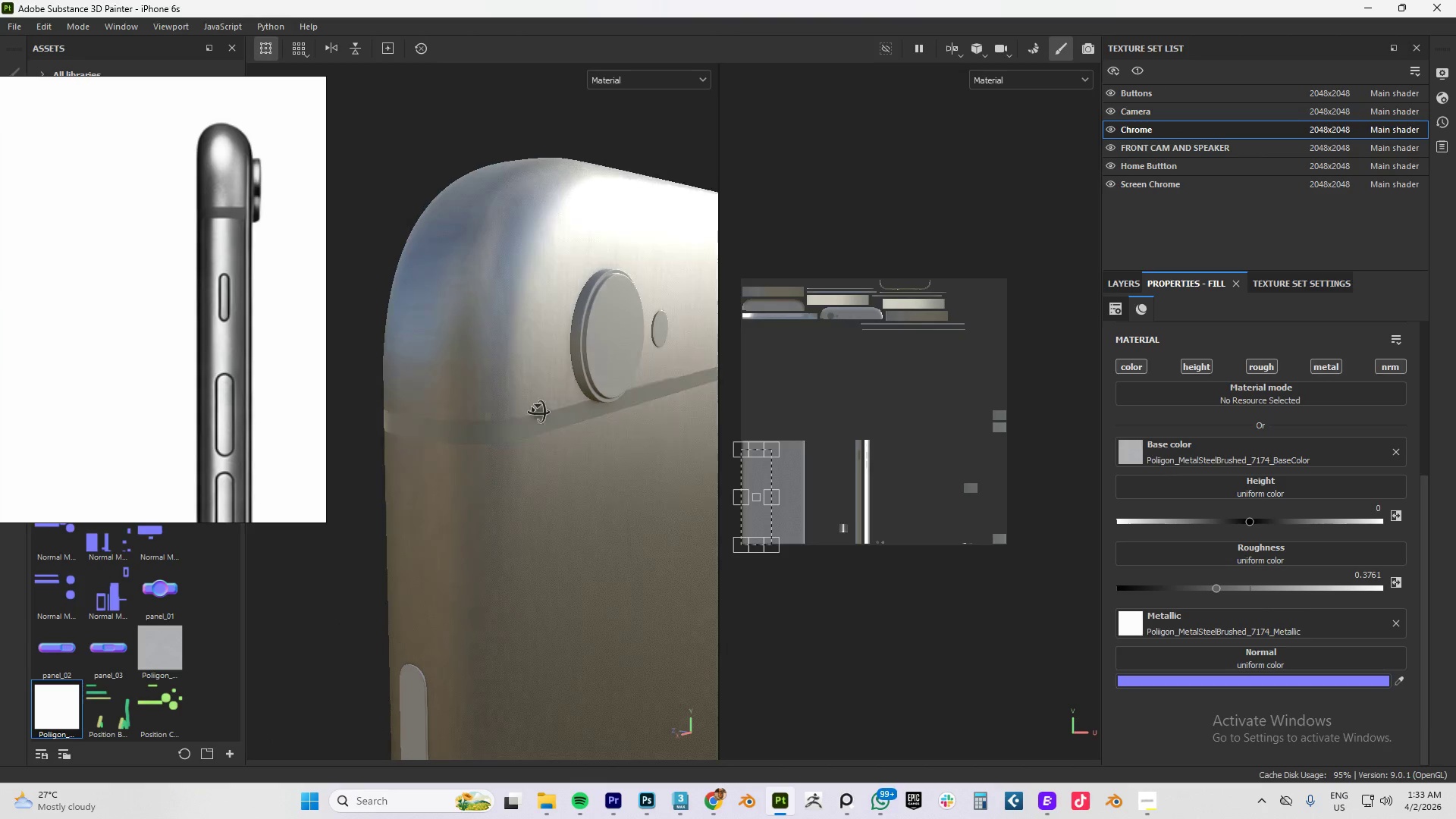 
key(Alt+AltLeft)
 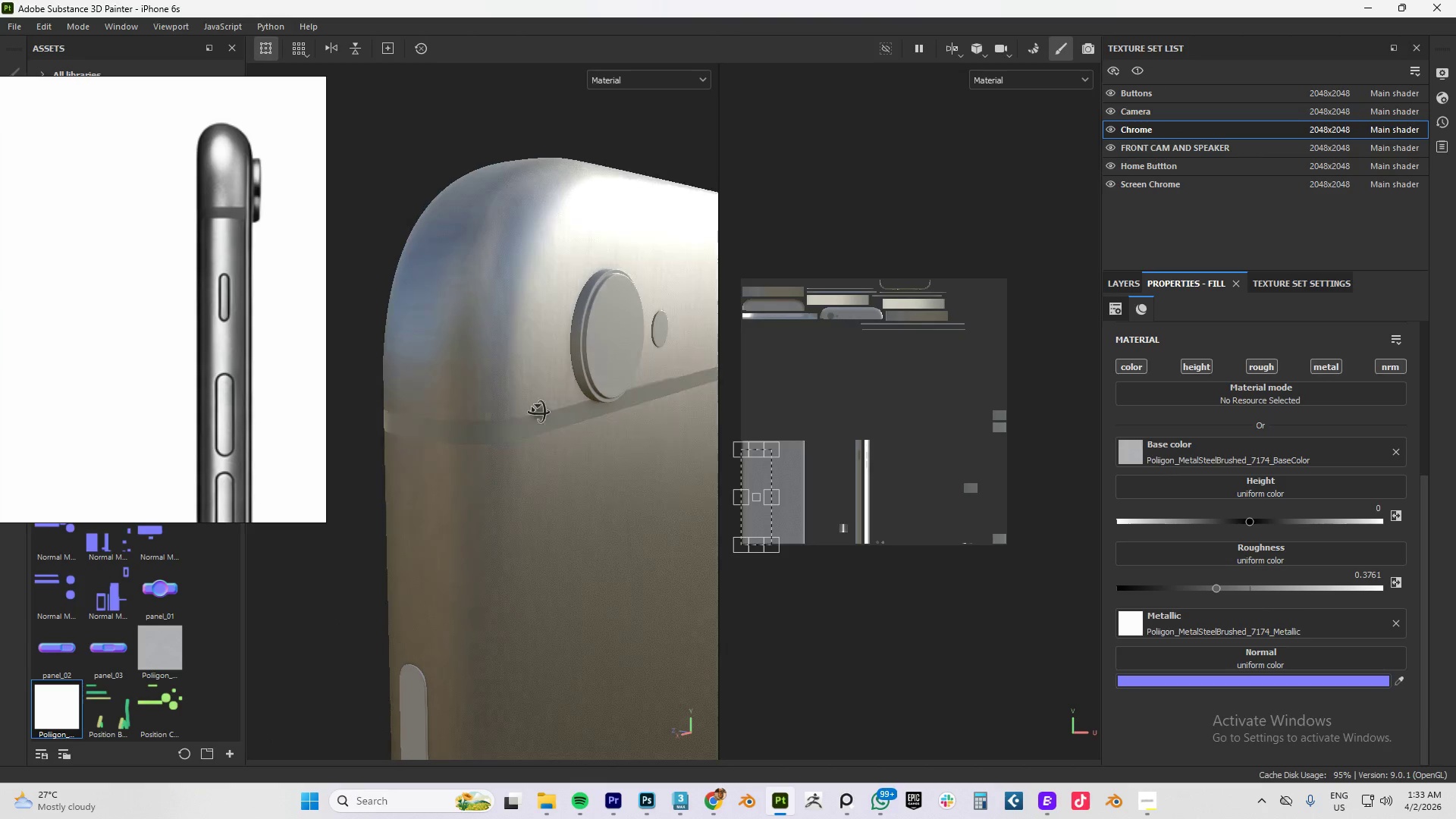 
key(Alt+AltLeft)
 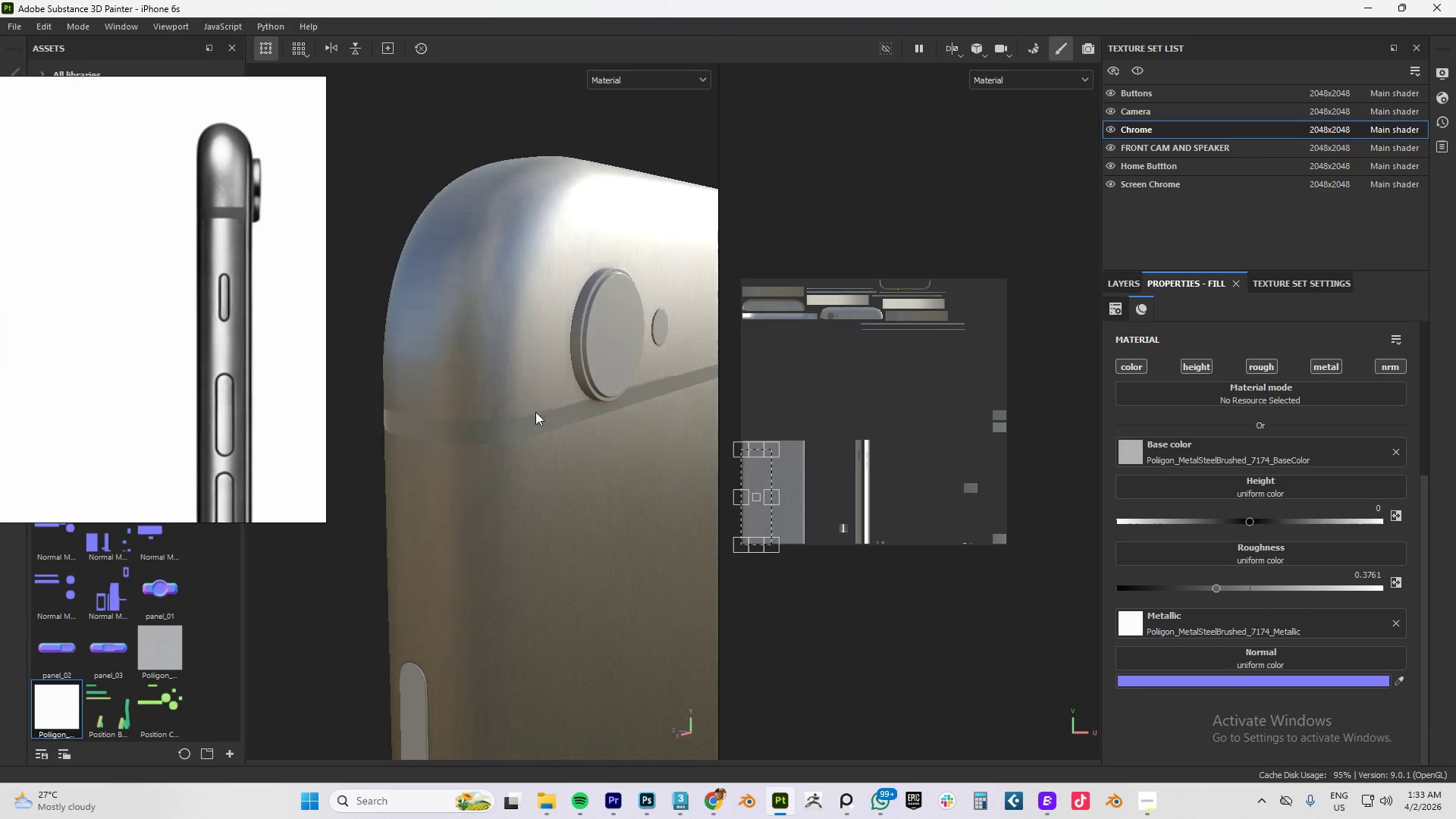 
key(Alt+AltLeft)
 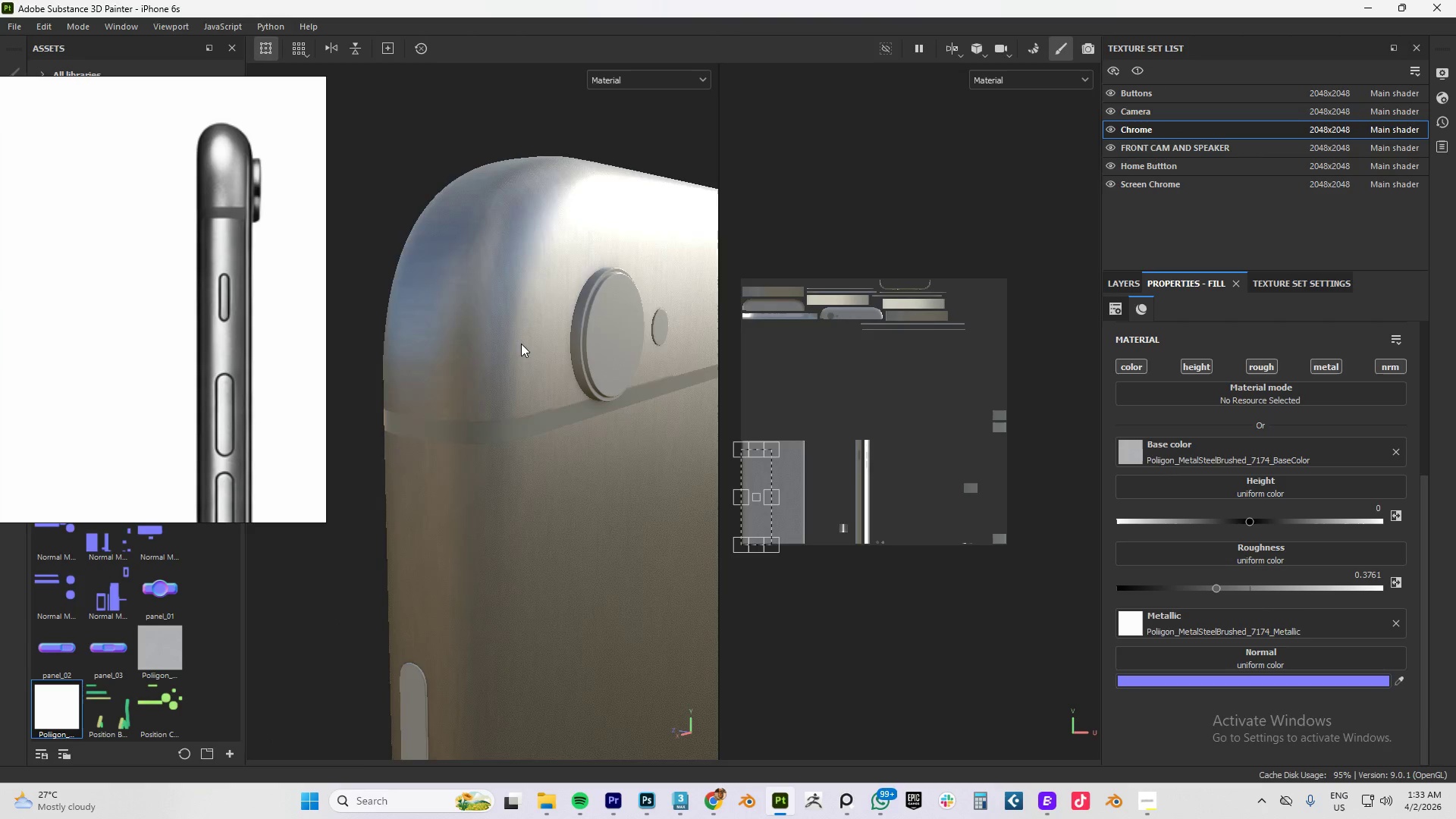 
hold_key(key=AltLeft, duration=1.52)
left_click_drag(start_coordinate=[525, 337], to_coordinate=[509, 351])
 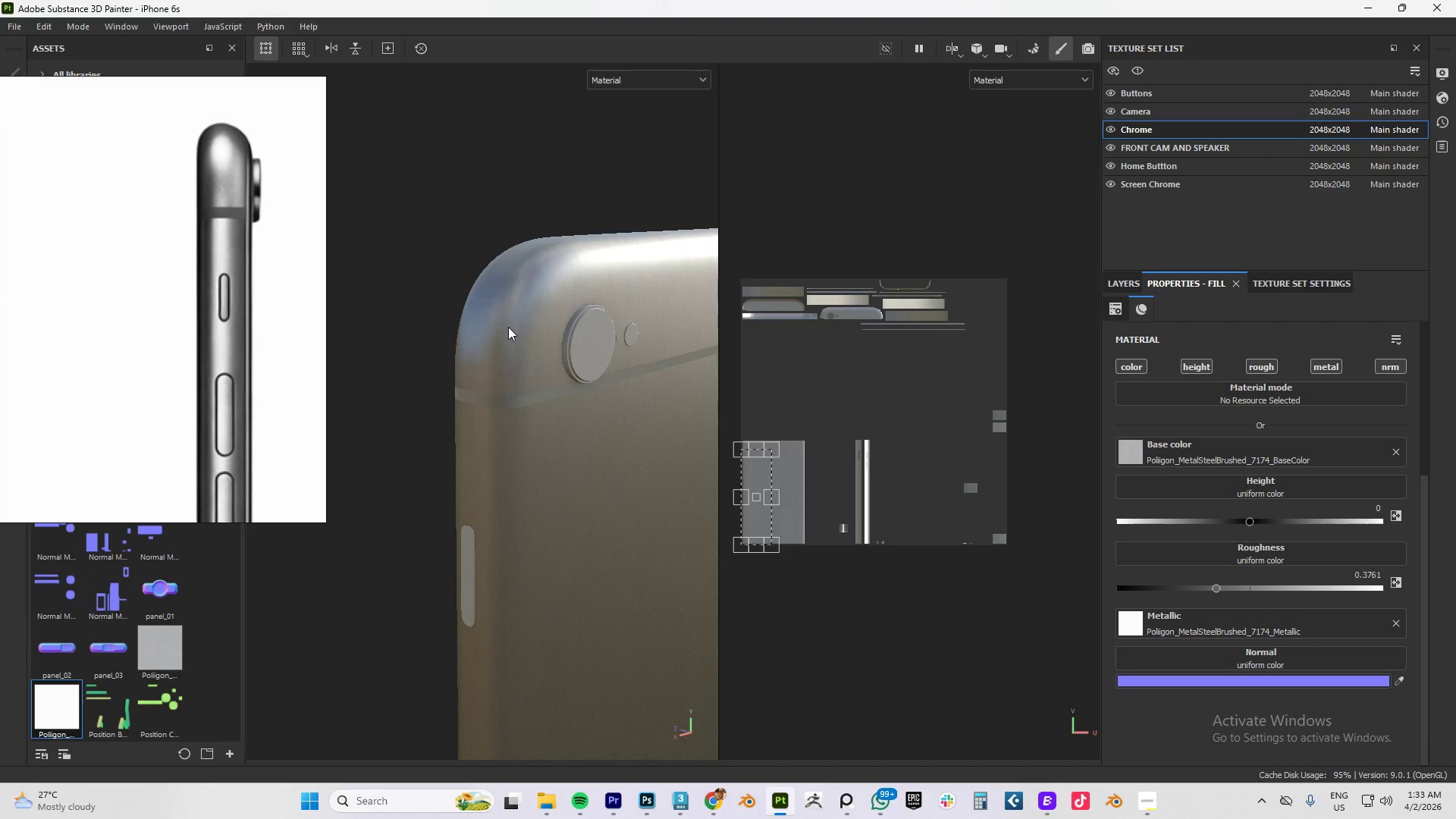 
scroll: coordinate [521, 344], scroll_direction: down, amount: 12.0
 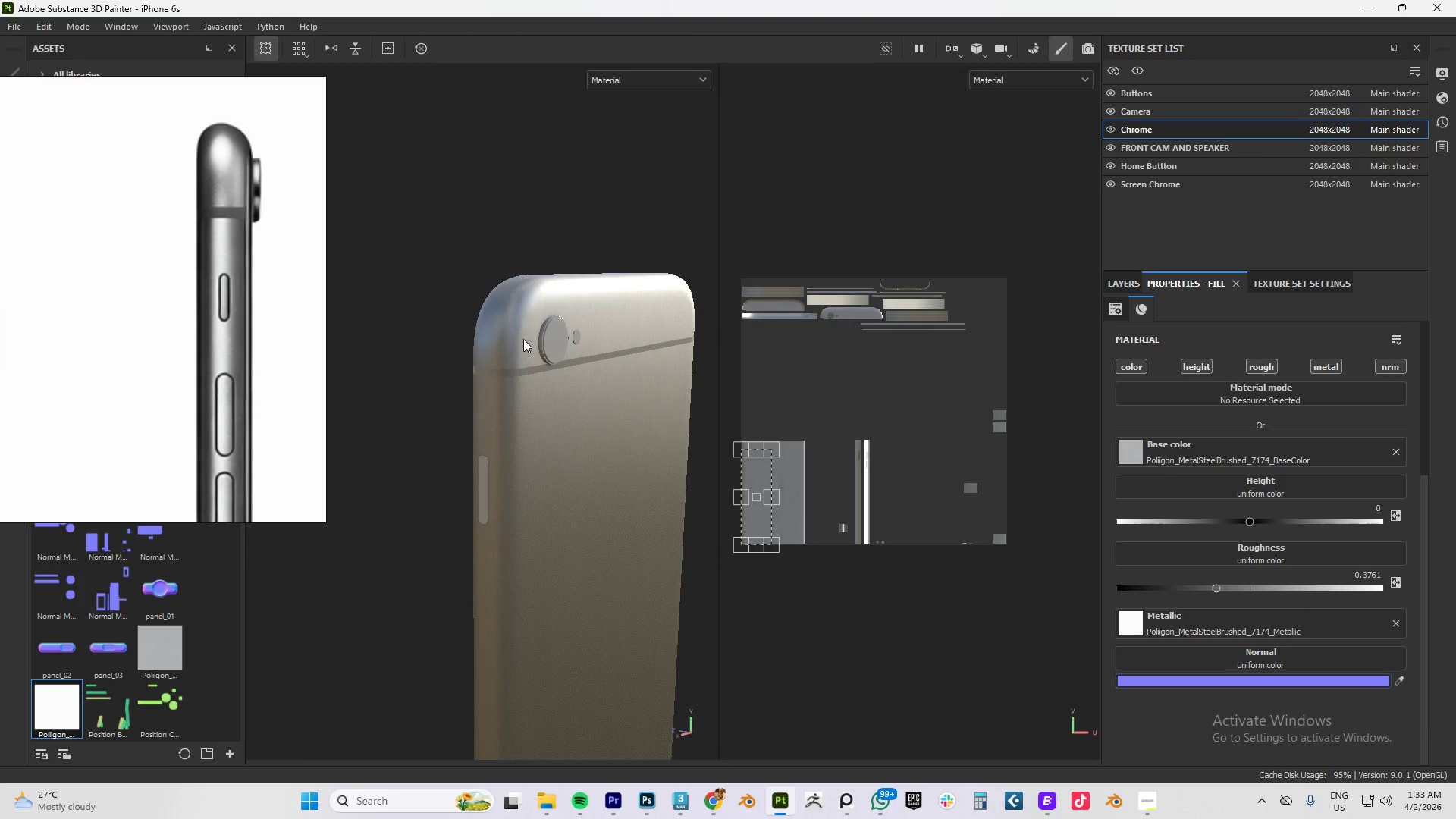 
key(Alt+AltLeft)
 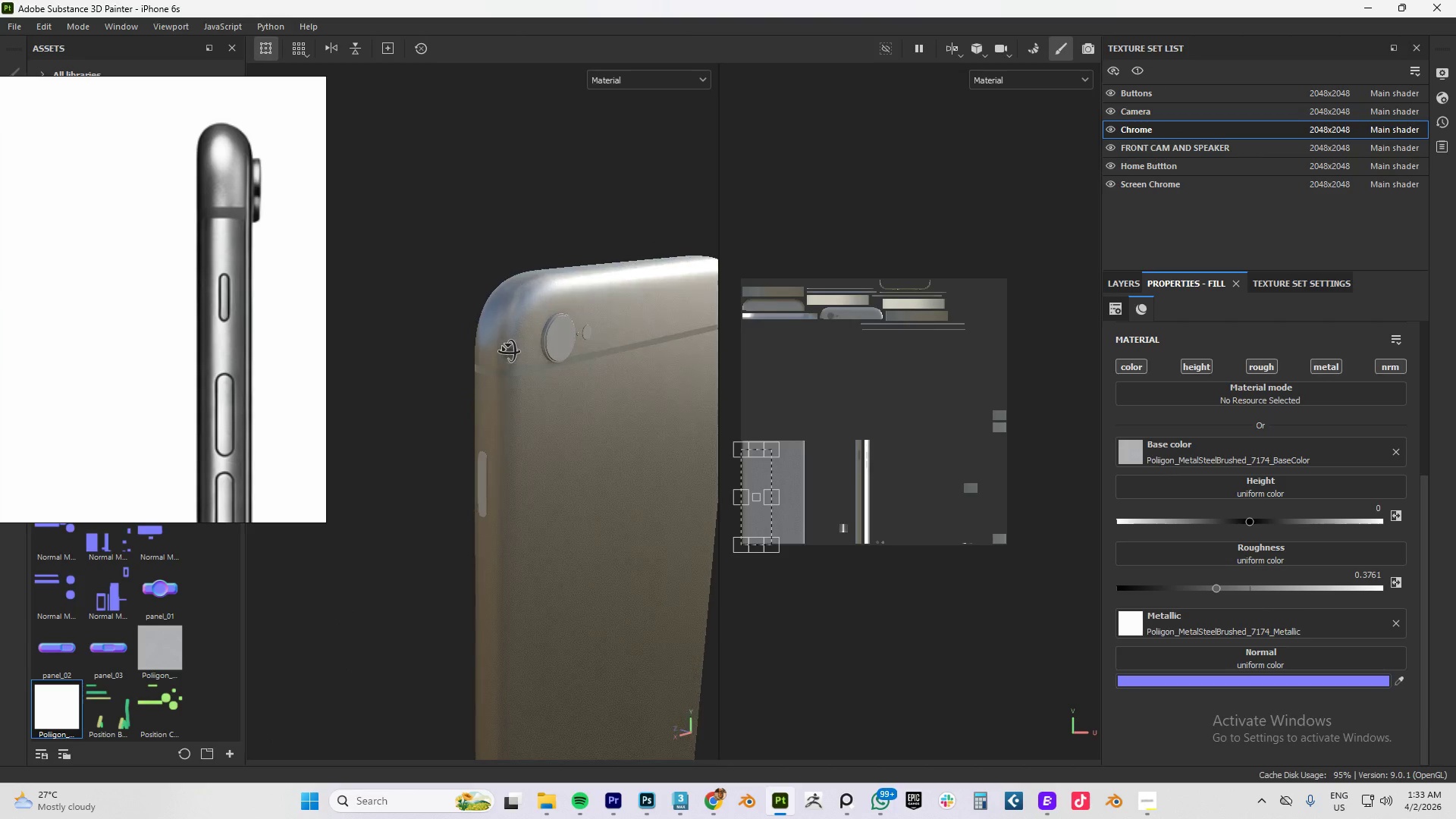 
key(Alt+AltLeft)
 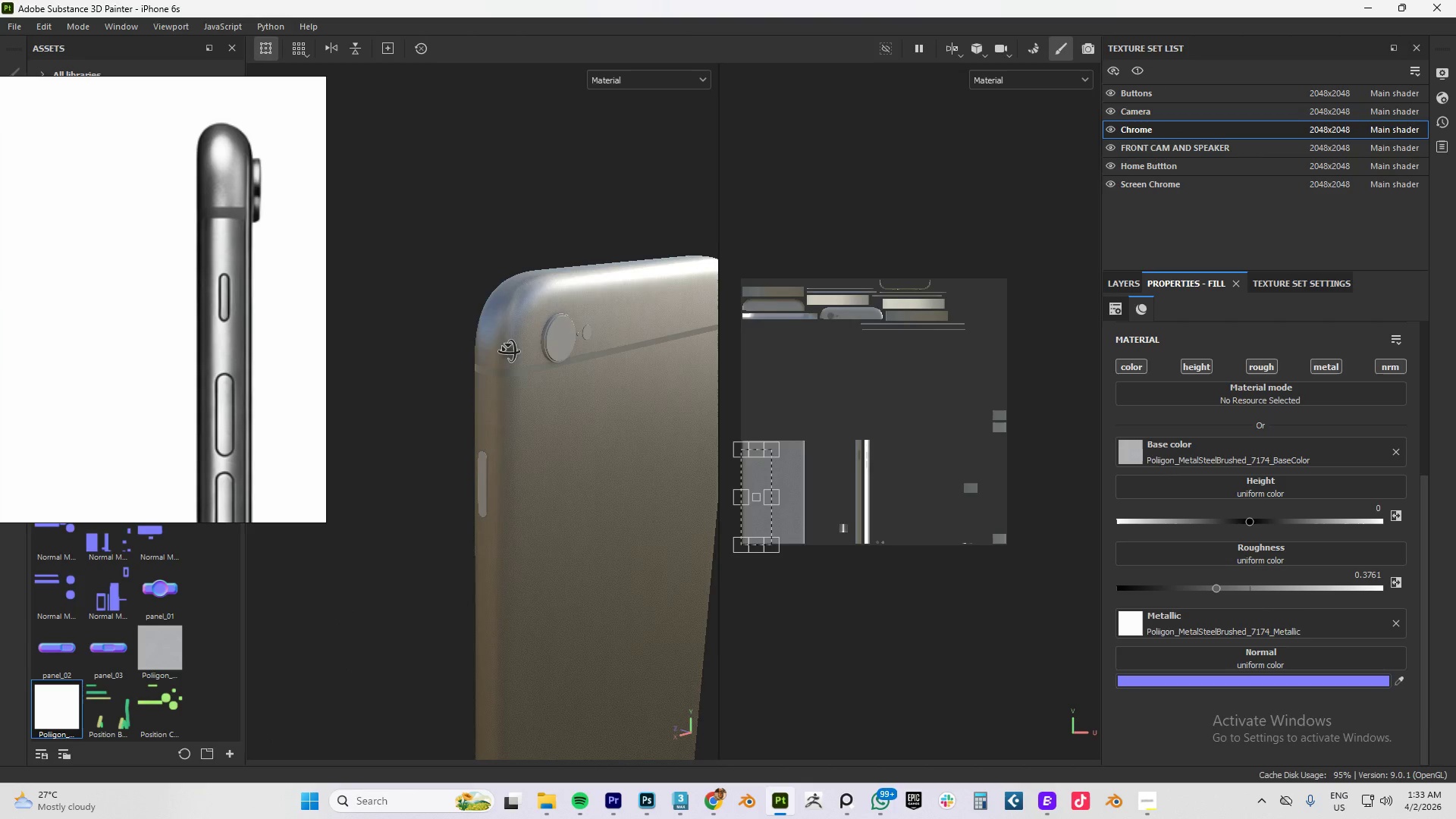 
key(Alt+AltLeft)
 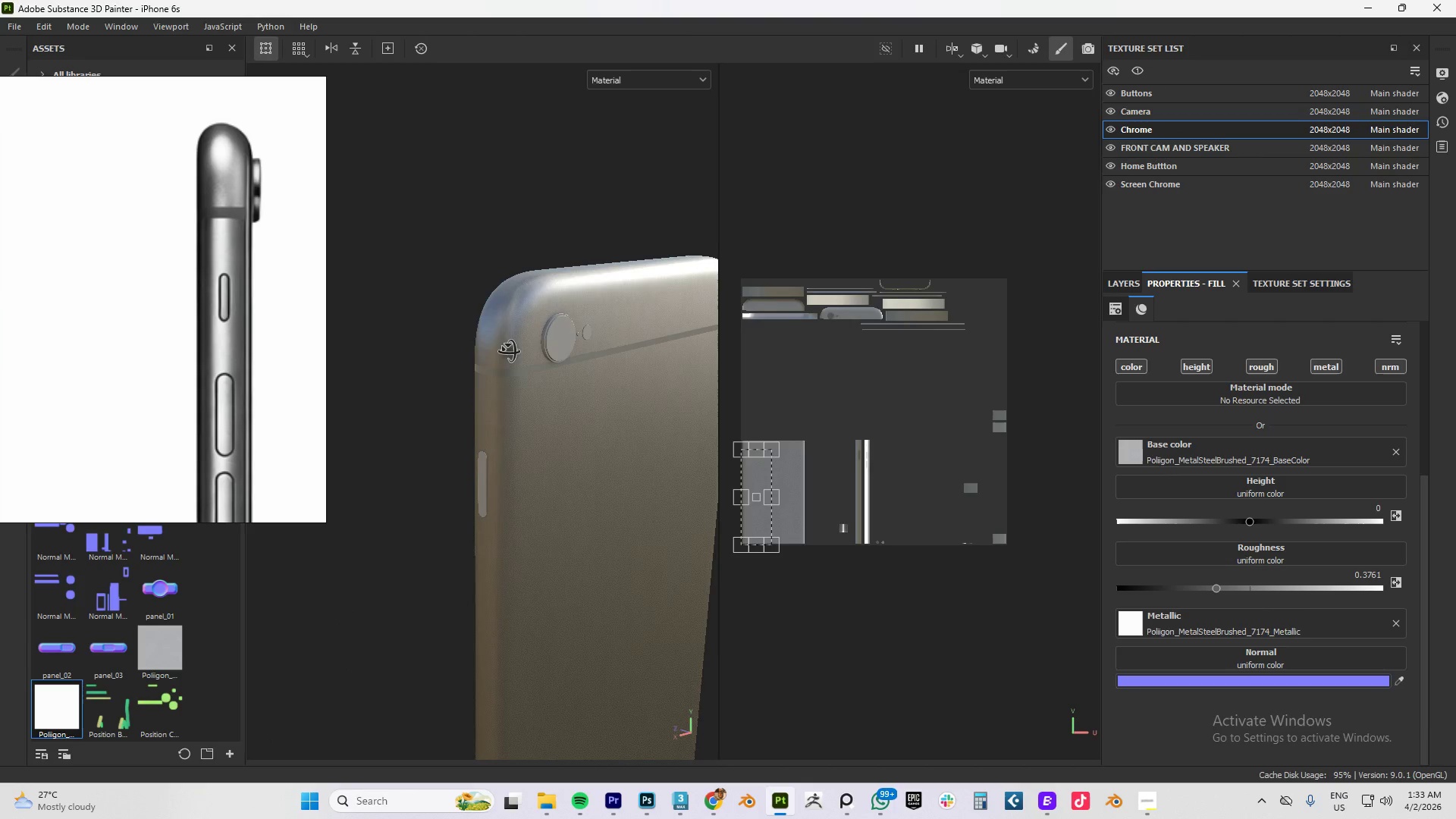 
key(Alt+AltLeft)
 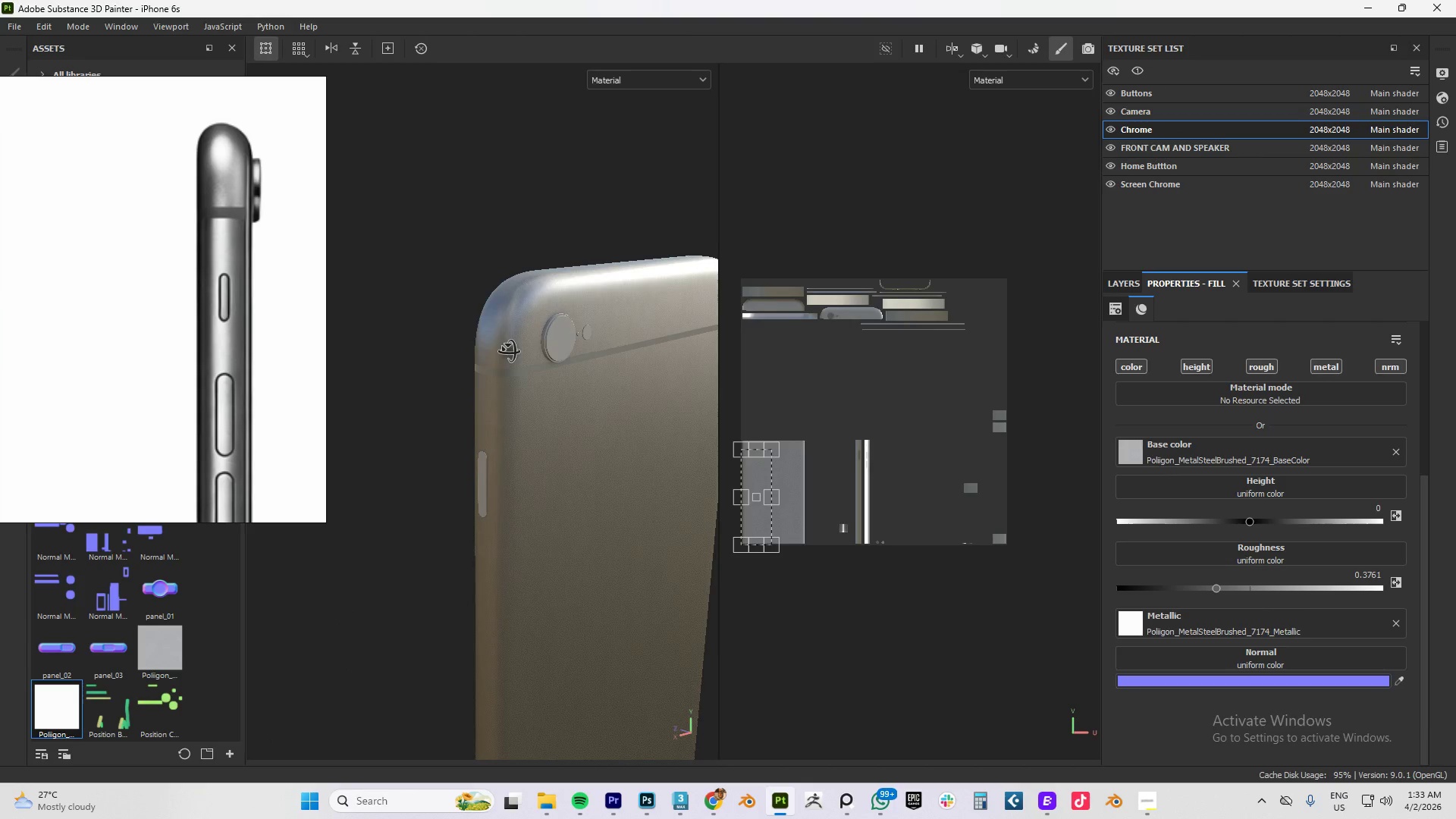 
key(Alt+AltLeft)
 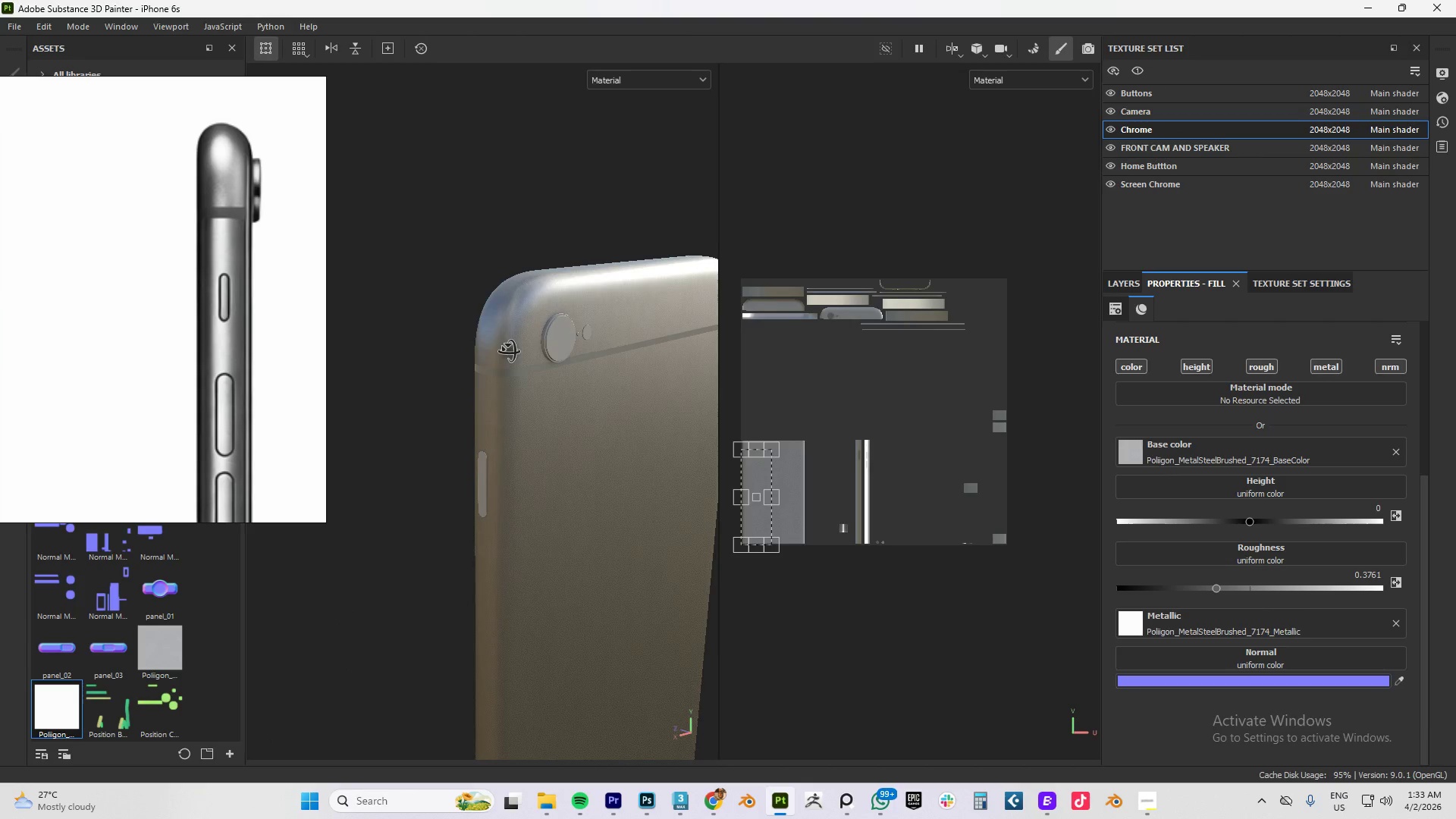 
key(Alt+AltLeft)
 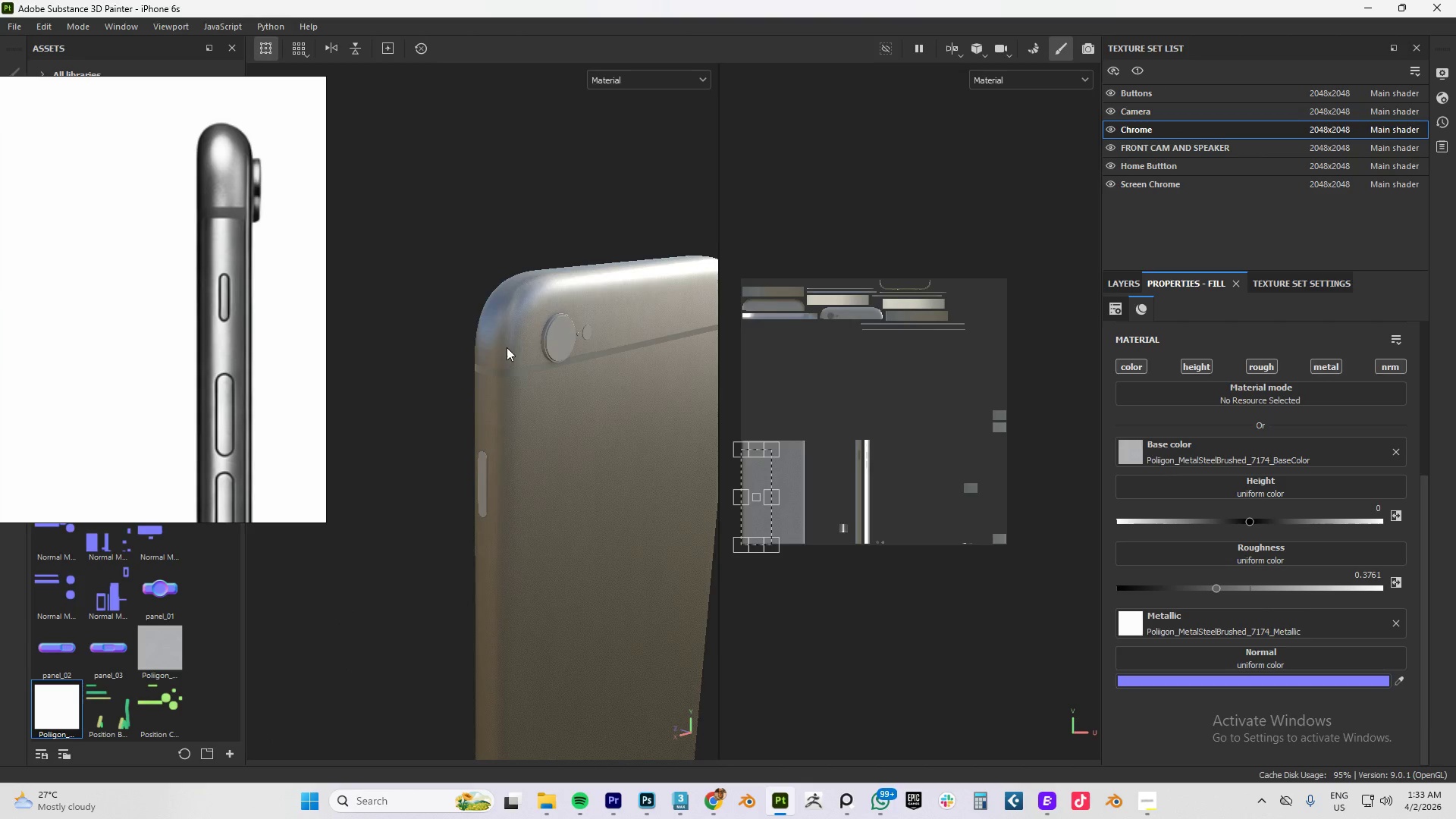 
key(Alt+AltLeft)
 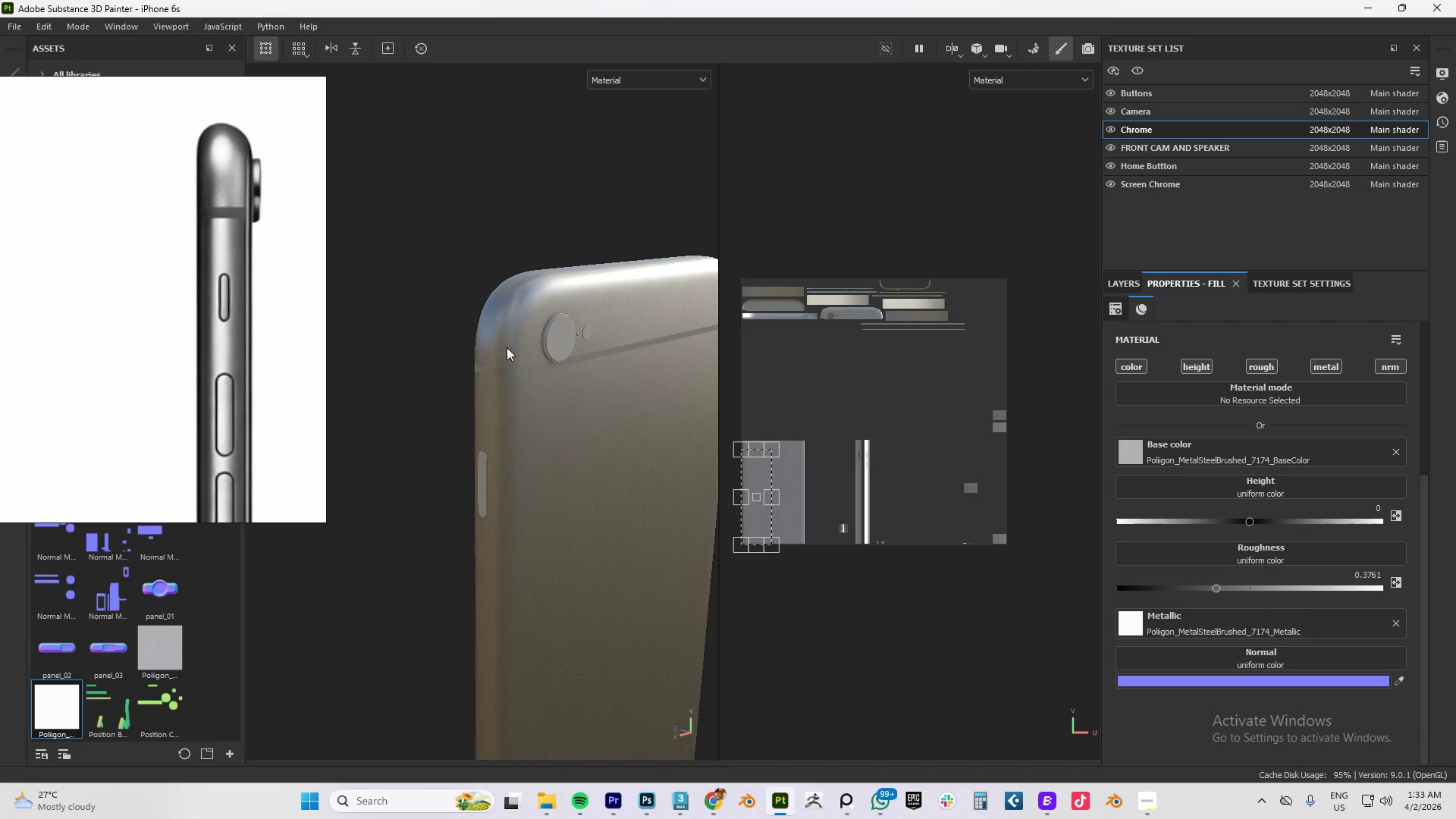 
key(Alt+AltLeft)
 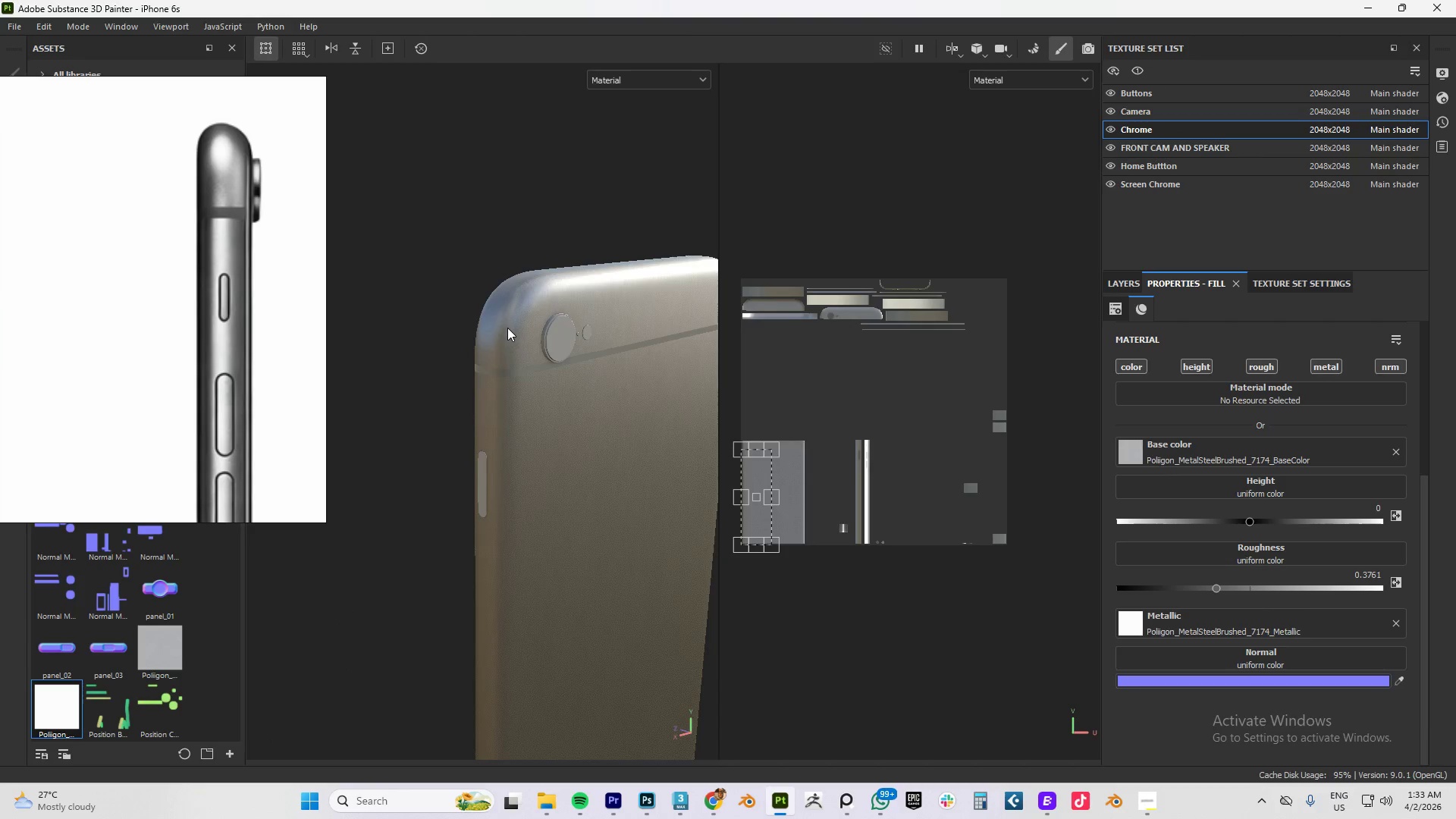 
hold_key(key=AltLeft, duration=1.36)
left_click_drag(start_coordinate=[533, 343], to_coordinate=[521, 337])
 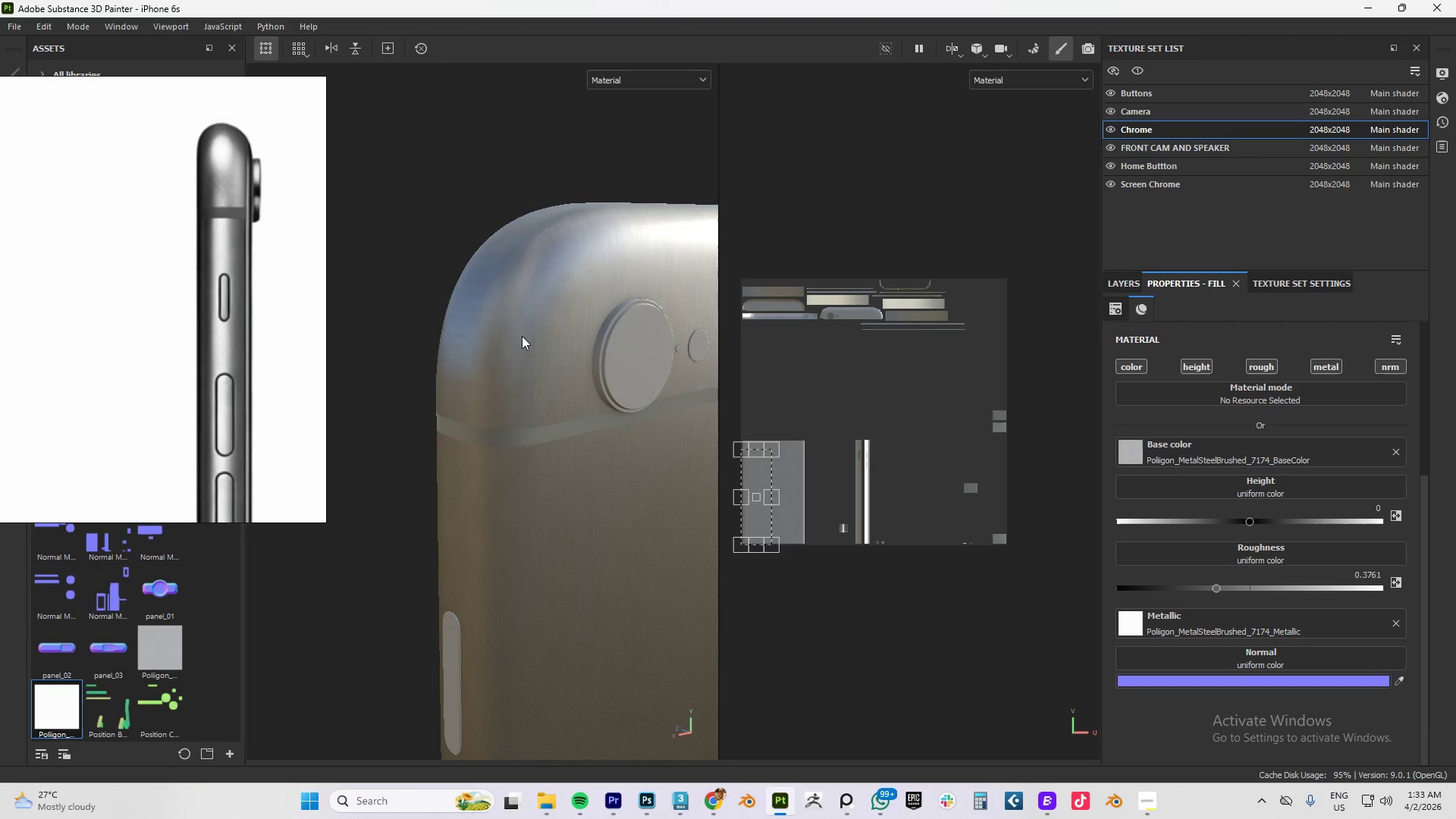 
scroll: coordinate [508, 327], scroll_direction: up, amount: 9.0
 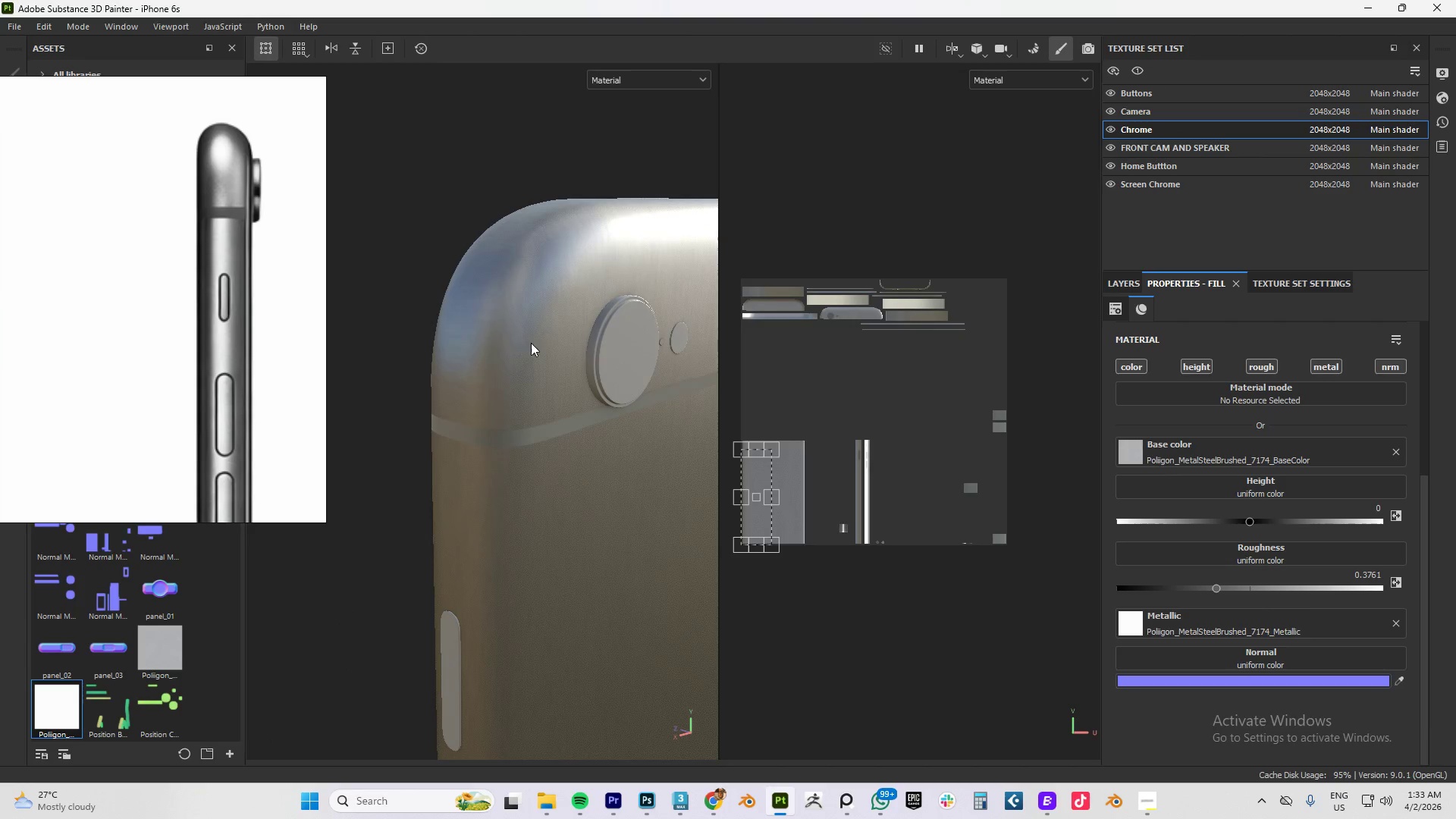 
hold_key(key=AltLeft, duration=12.14)
 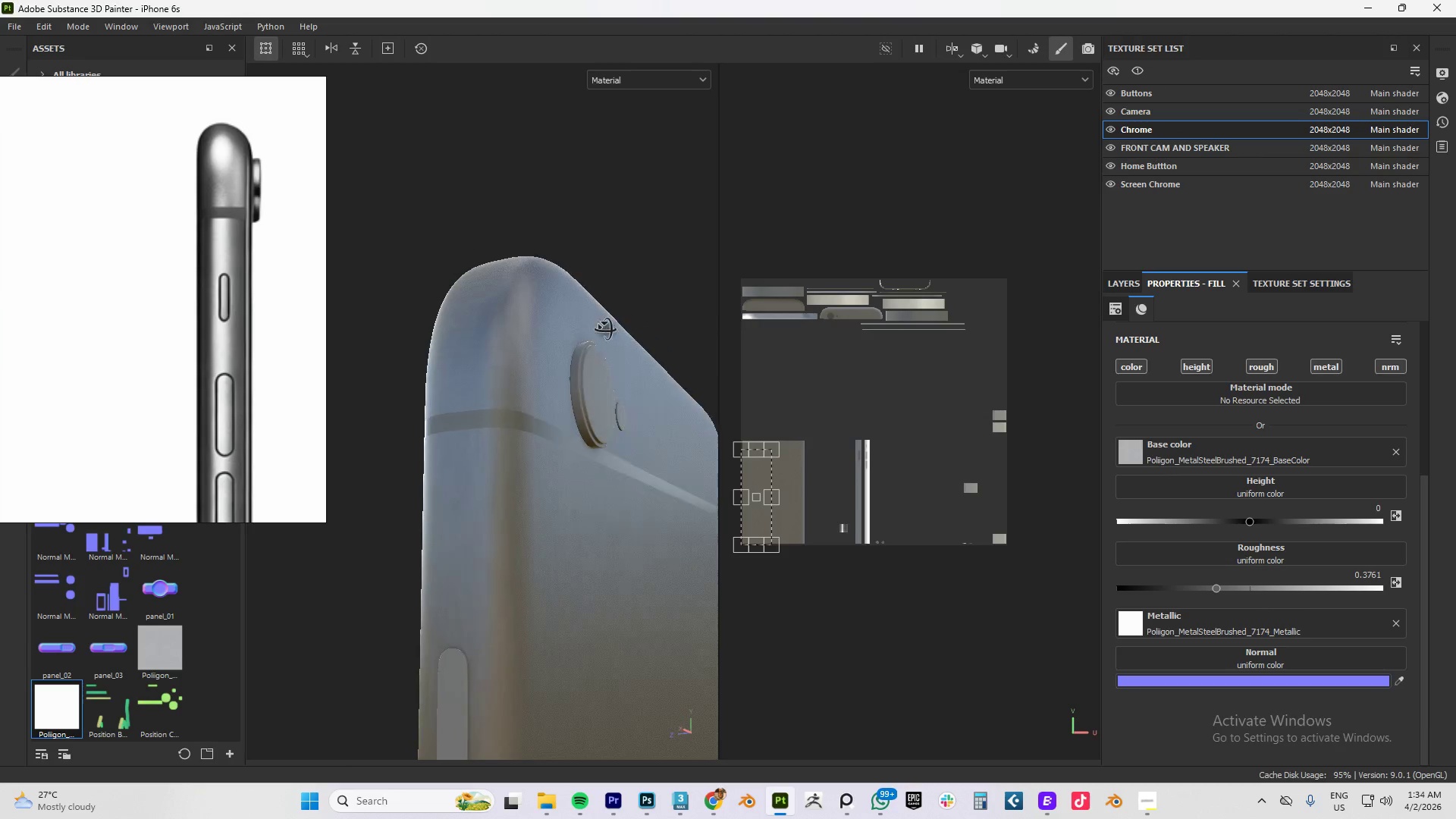 
hold_key(key=ShiftLeft, duration=1.52)
 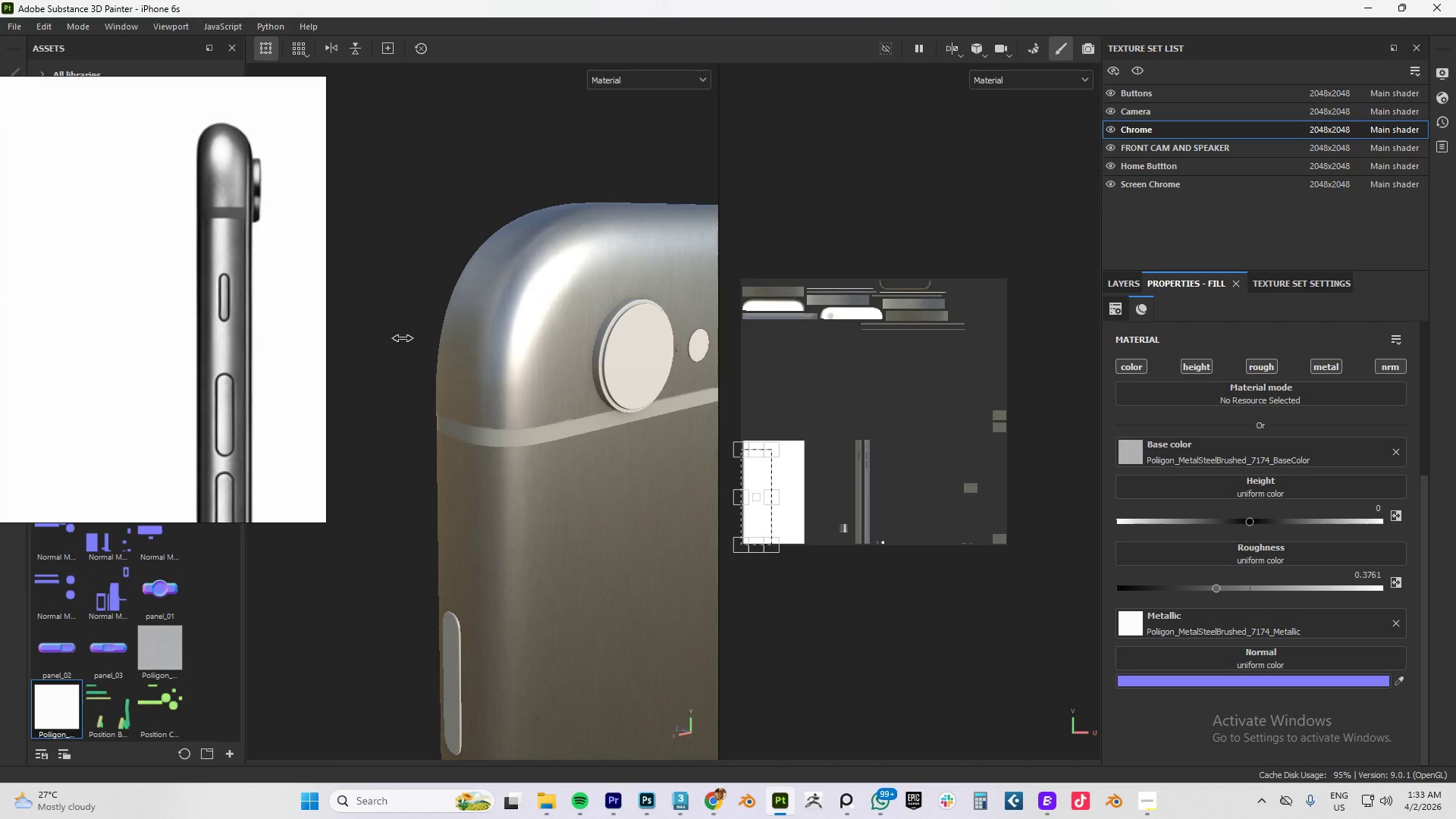 
hold_key(key=ShiftLeft, duration=1.5)
 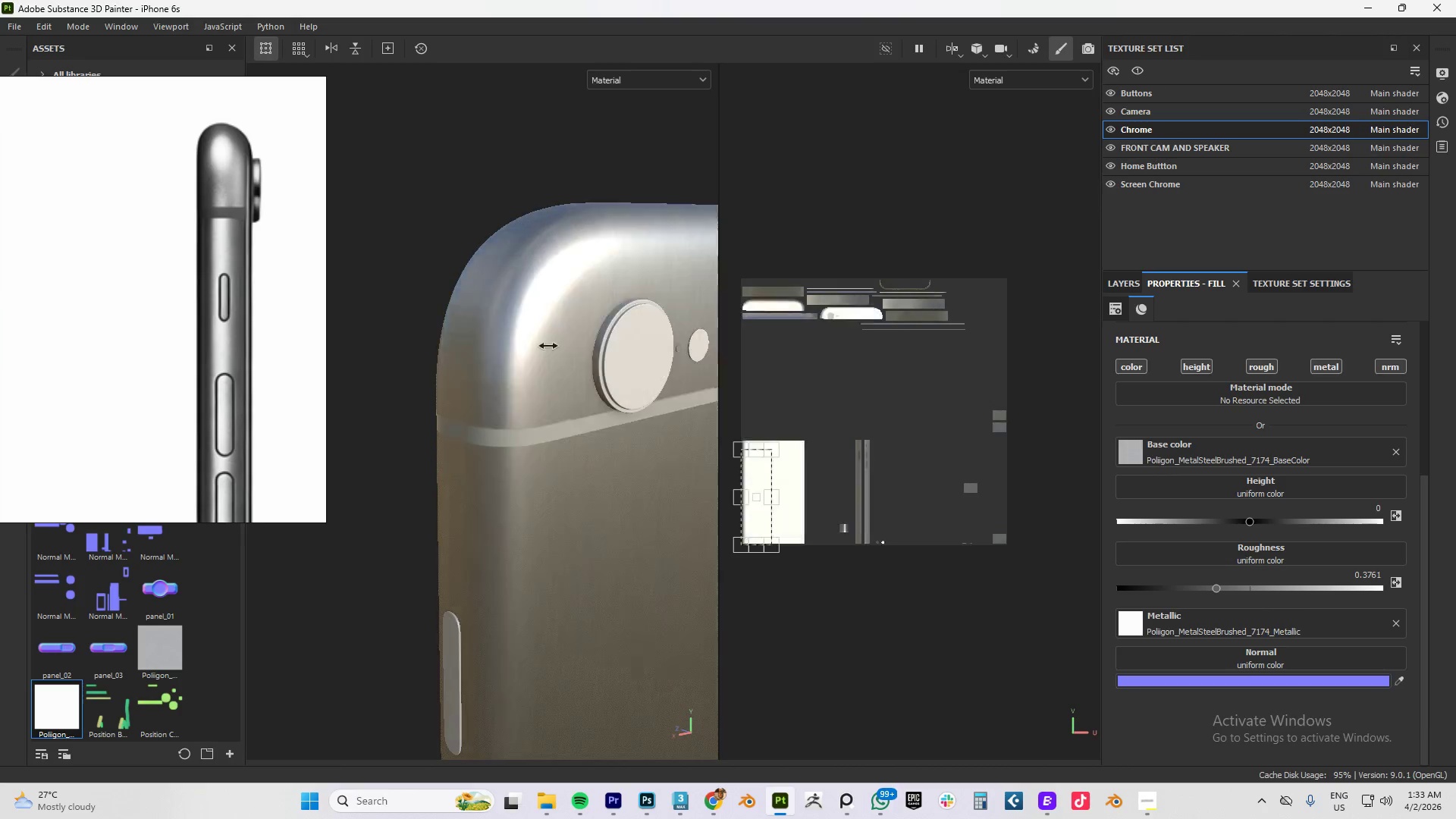 
hold_key(key=ShiftLeft, duration=1.52)
 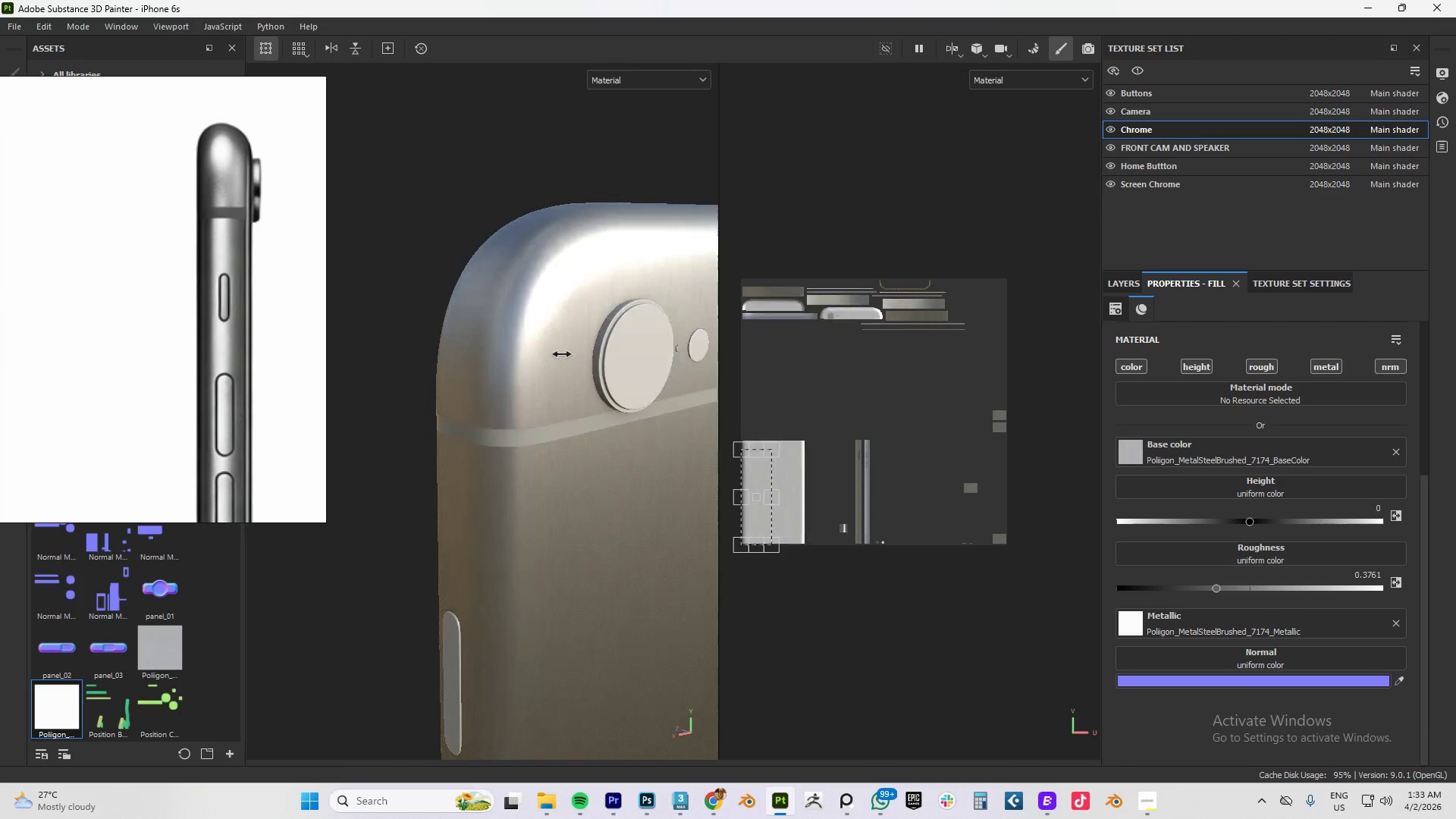 
hold_key(key=ShiftLeft, duration=1.5)
 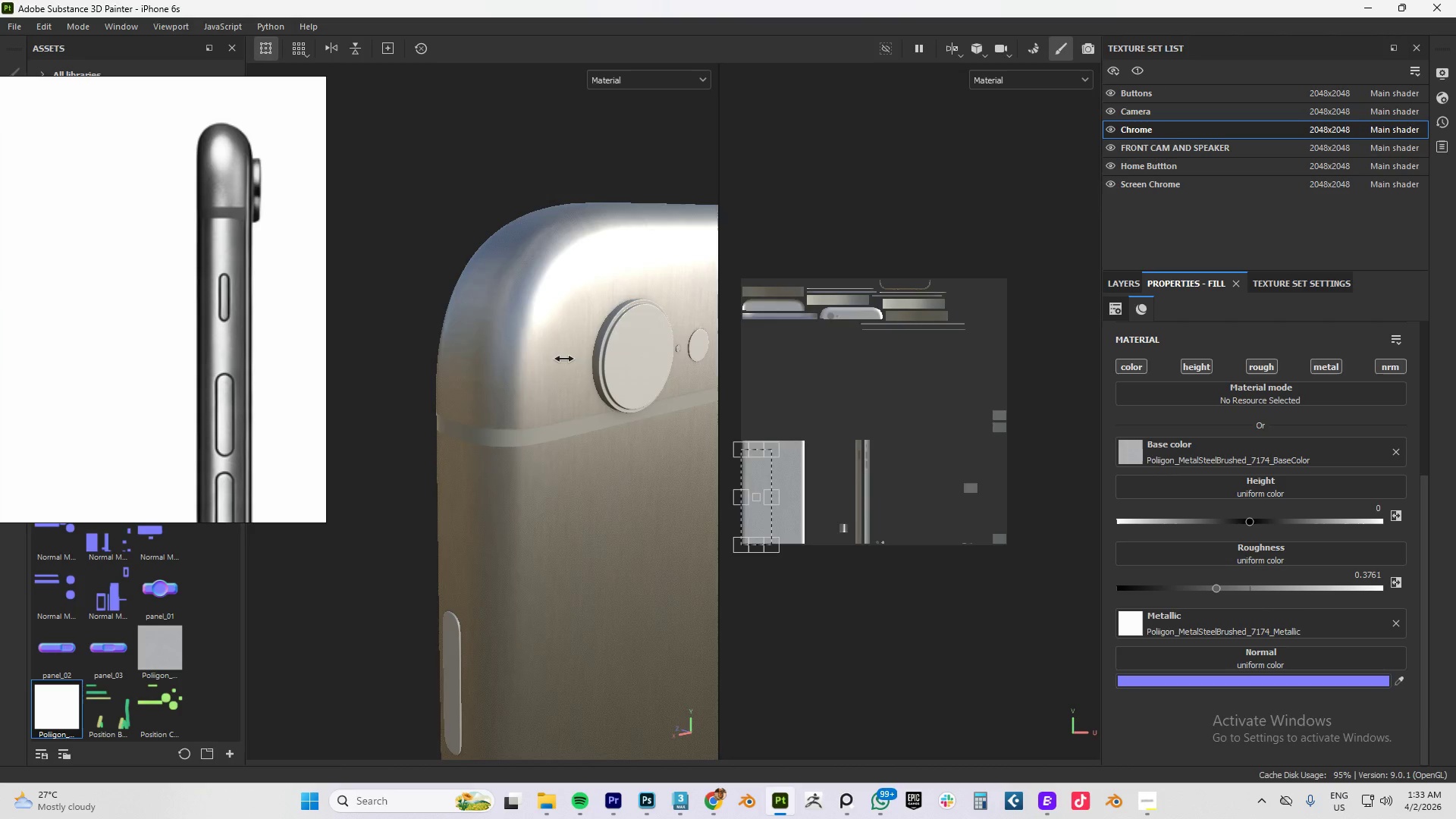 
hold_key(key=ShiftLeft, duration=1.5)
 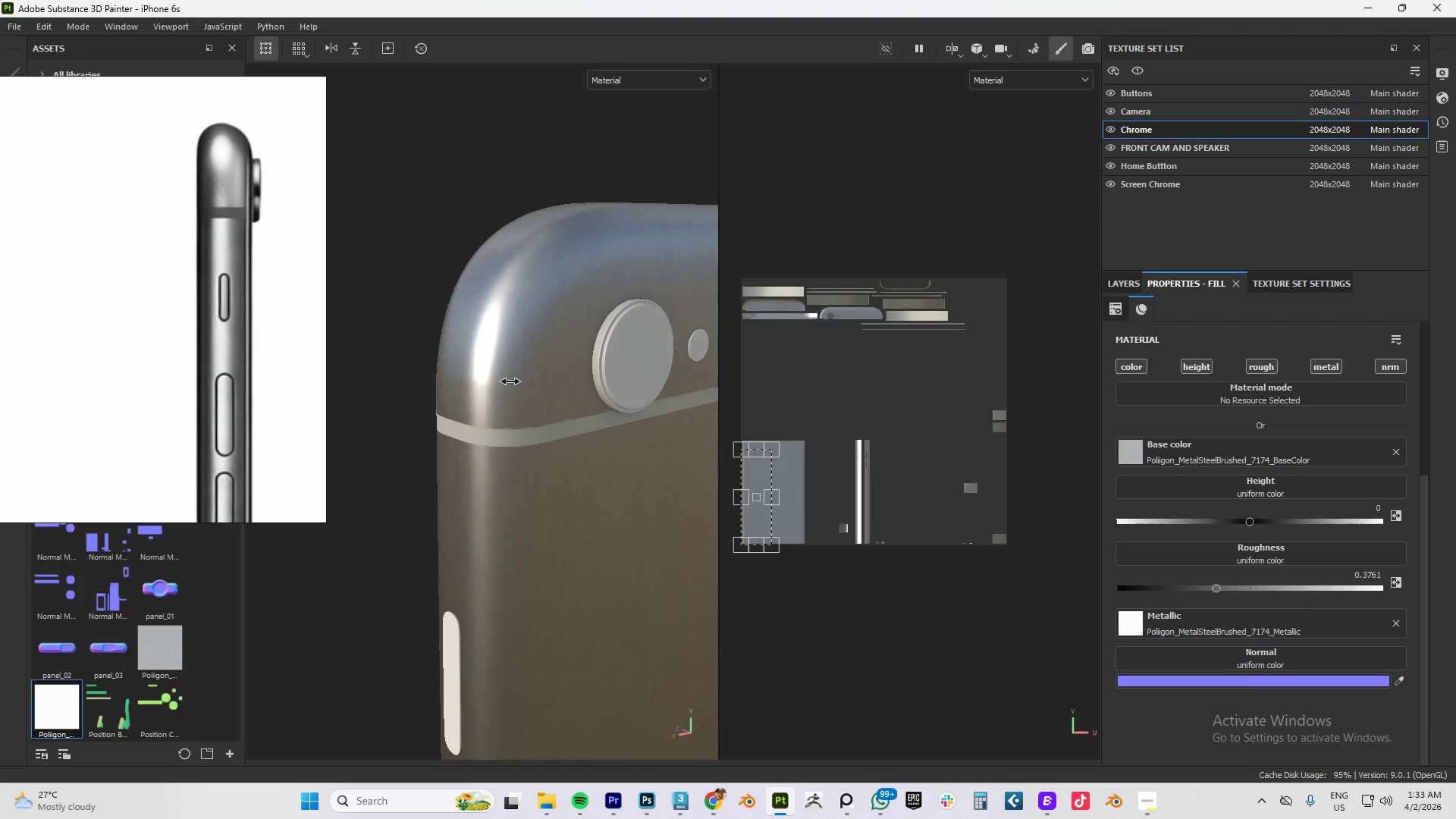 
hold_key(key=ShiftLeft, duration=1.5)
 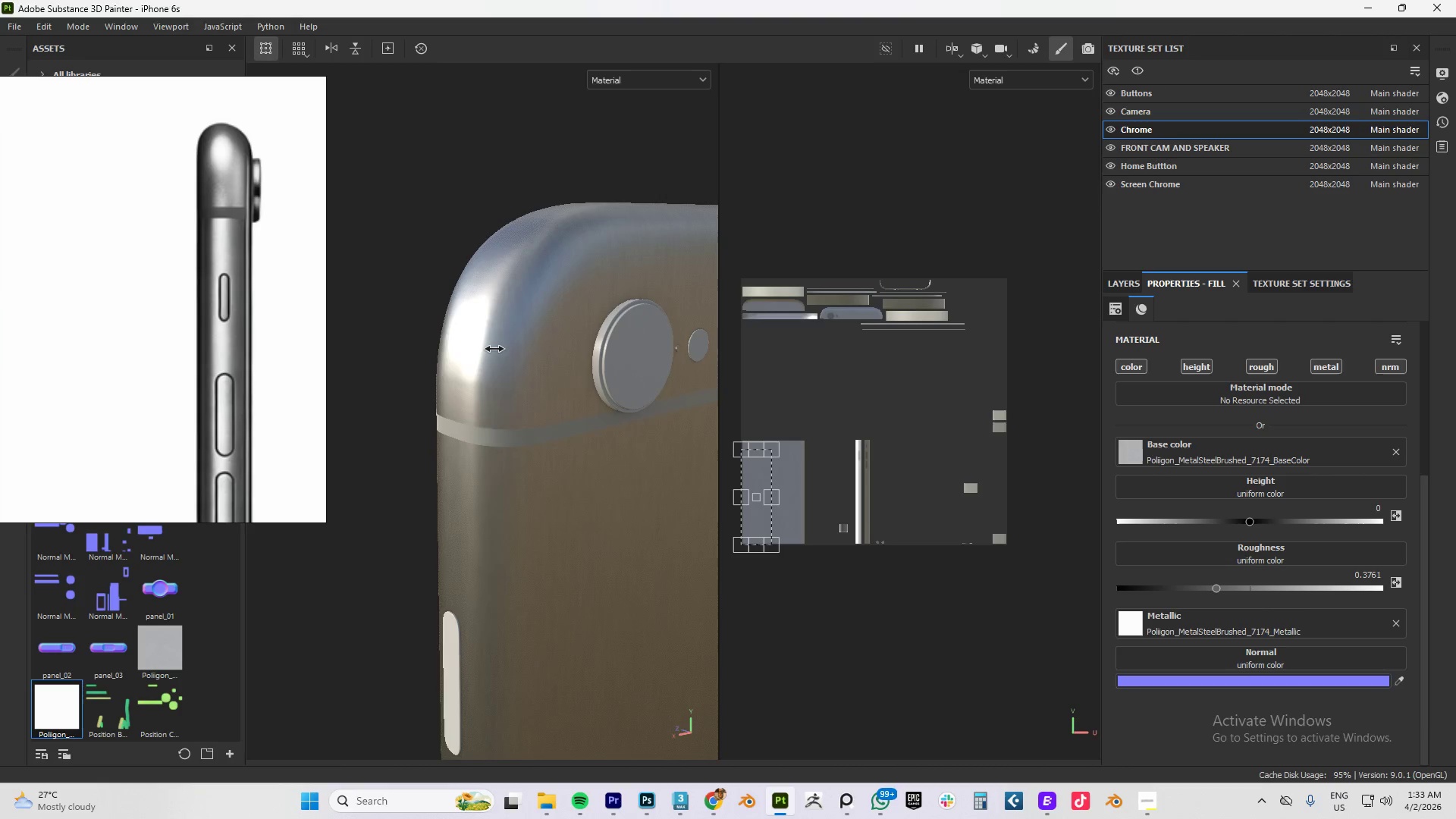 
hold_key(key=ShiftLeft, duration=1.51)
 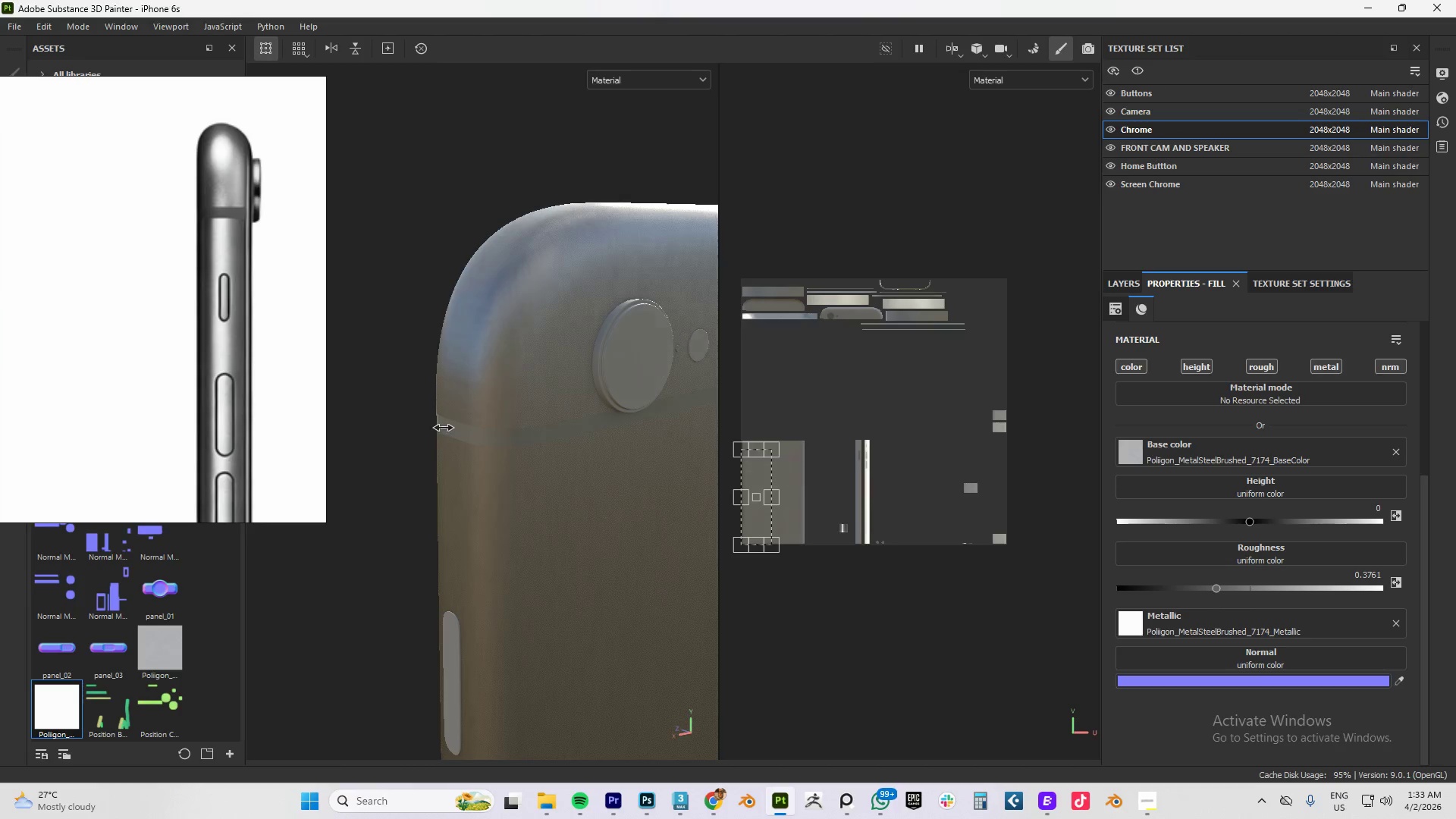 
hold_key(key=ShiftLeft, duration=0.88)
 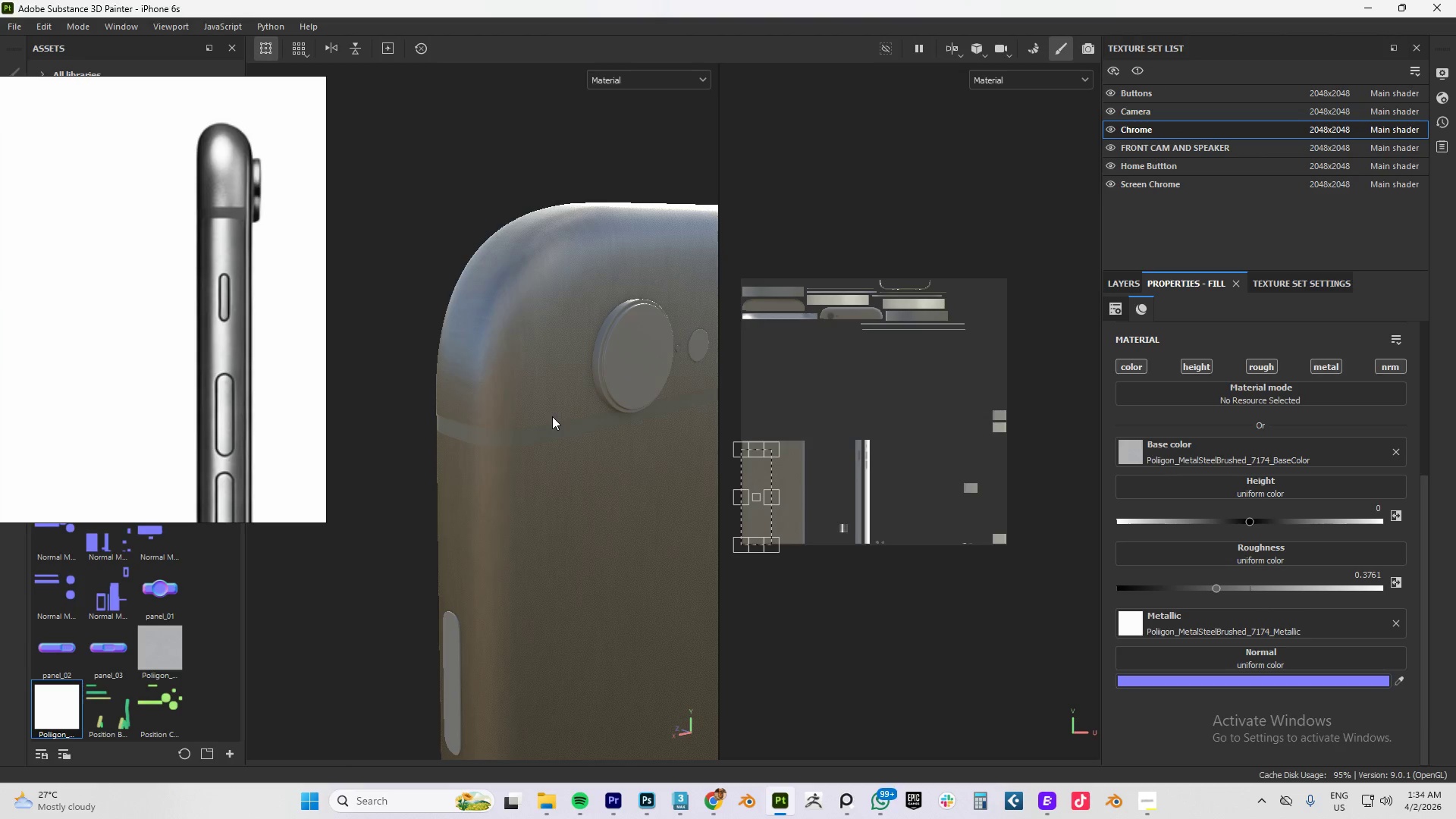 
hold_key(key=AltLeft, duration=1.5)
left_click_drag(start_coordinate=[551, 413], to_coordinate=[585, 409])
 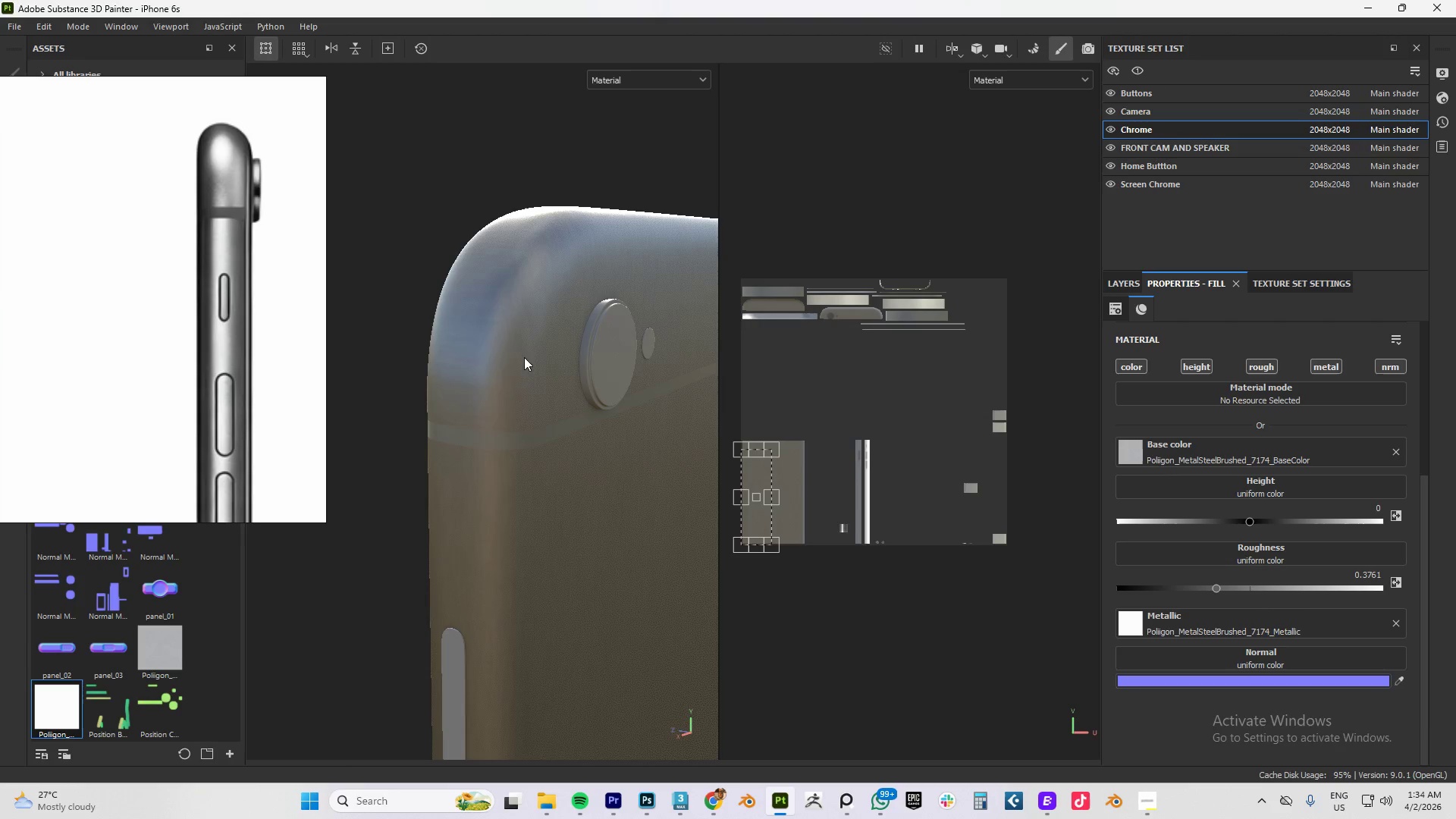 
hold_key(key=AltLeft, duration=0.48)
 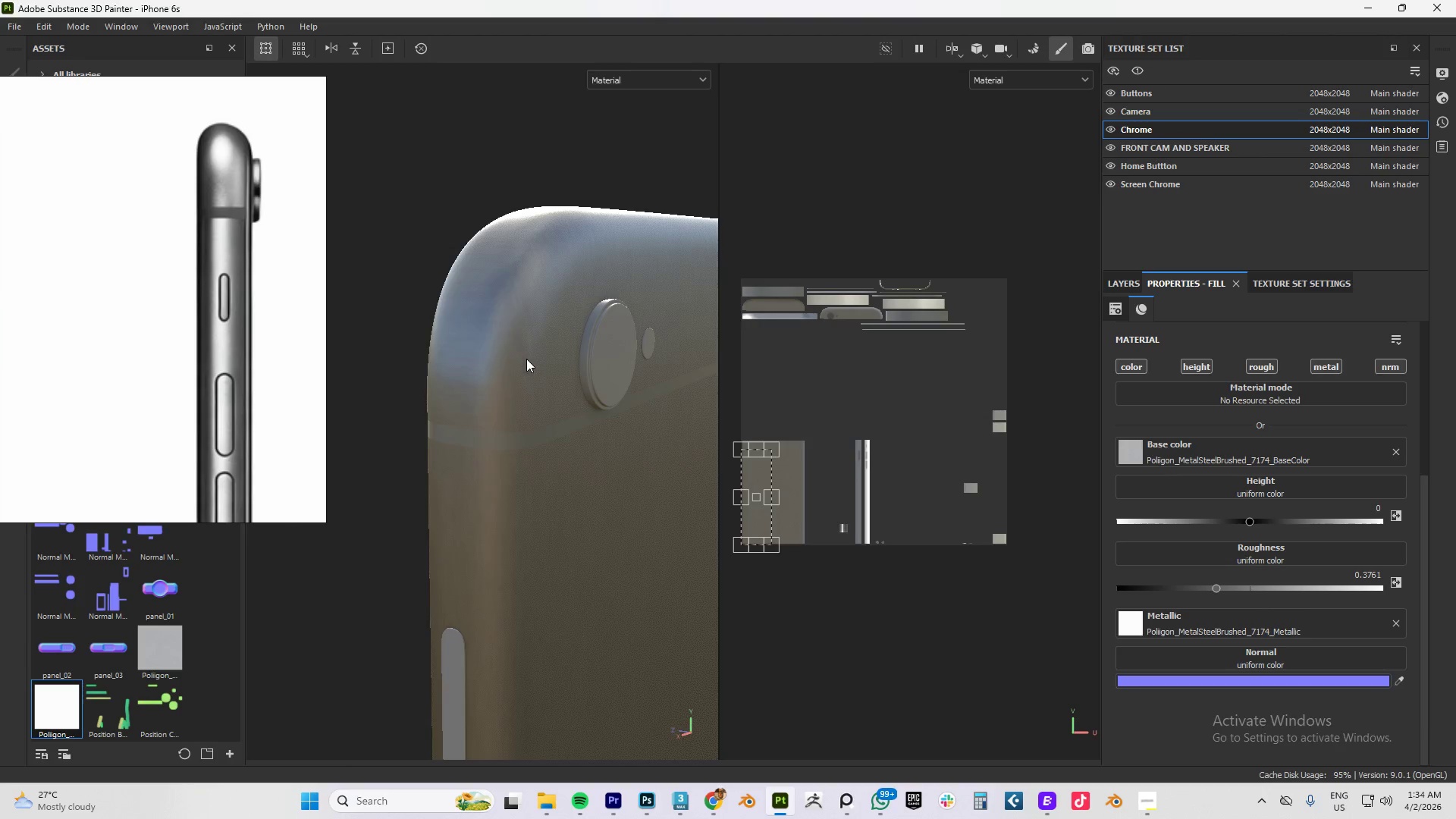 
hold_key(key=ShiftLeft, duration=1.5)
 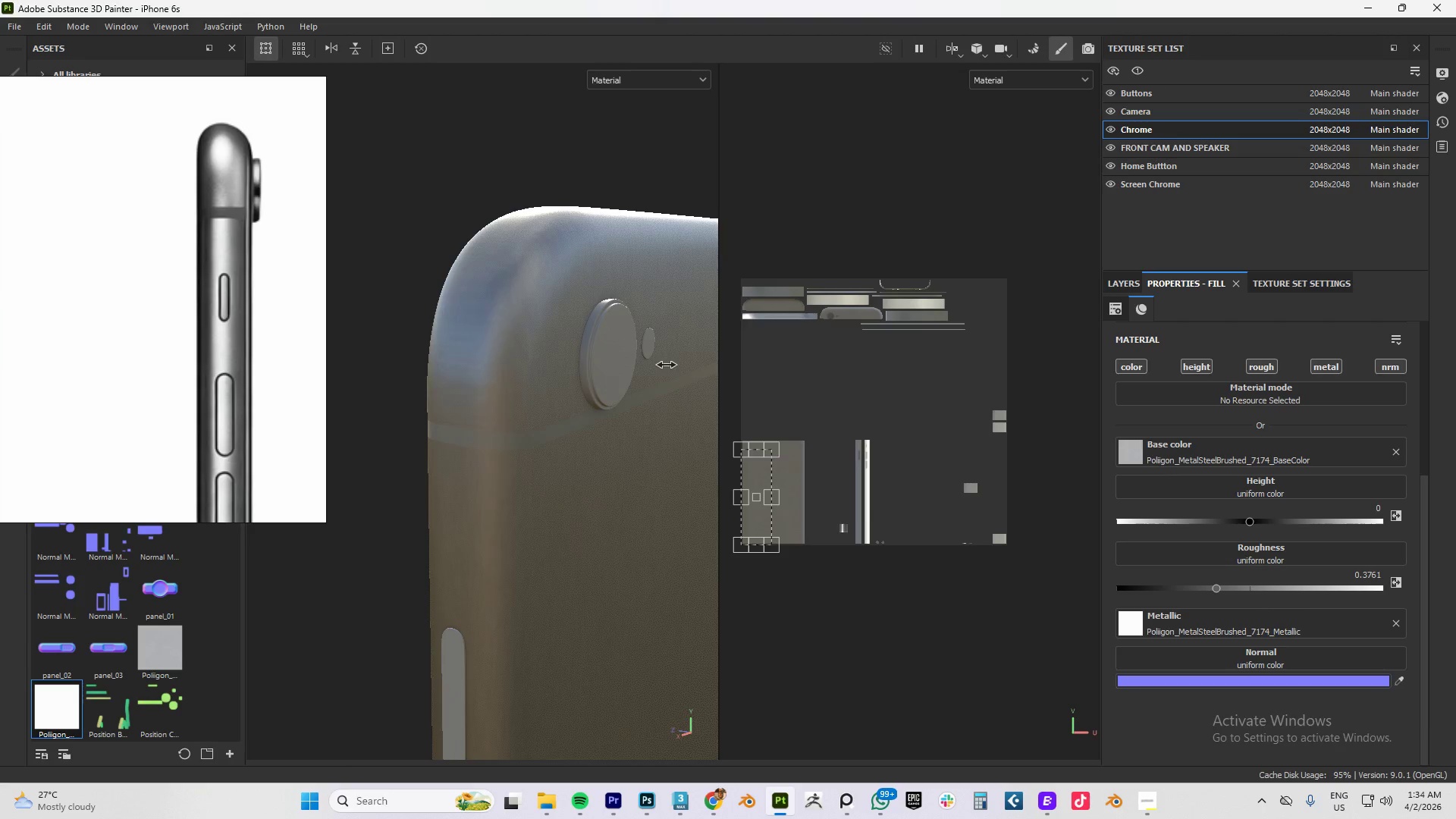 
hold_key(key=ShiftLeft, duration=0.64)
 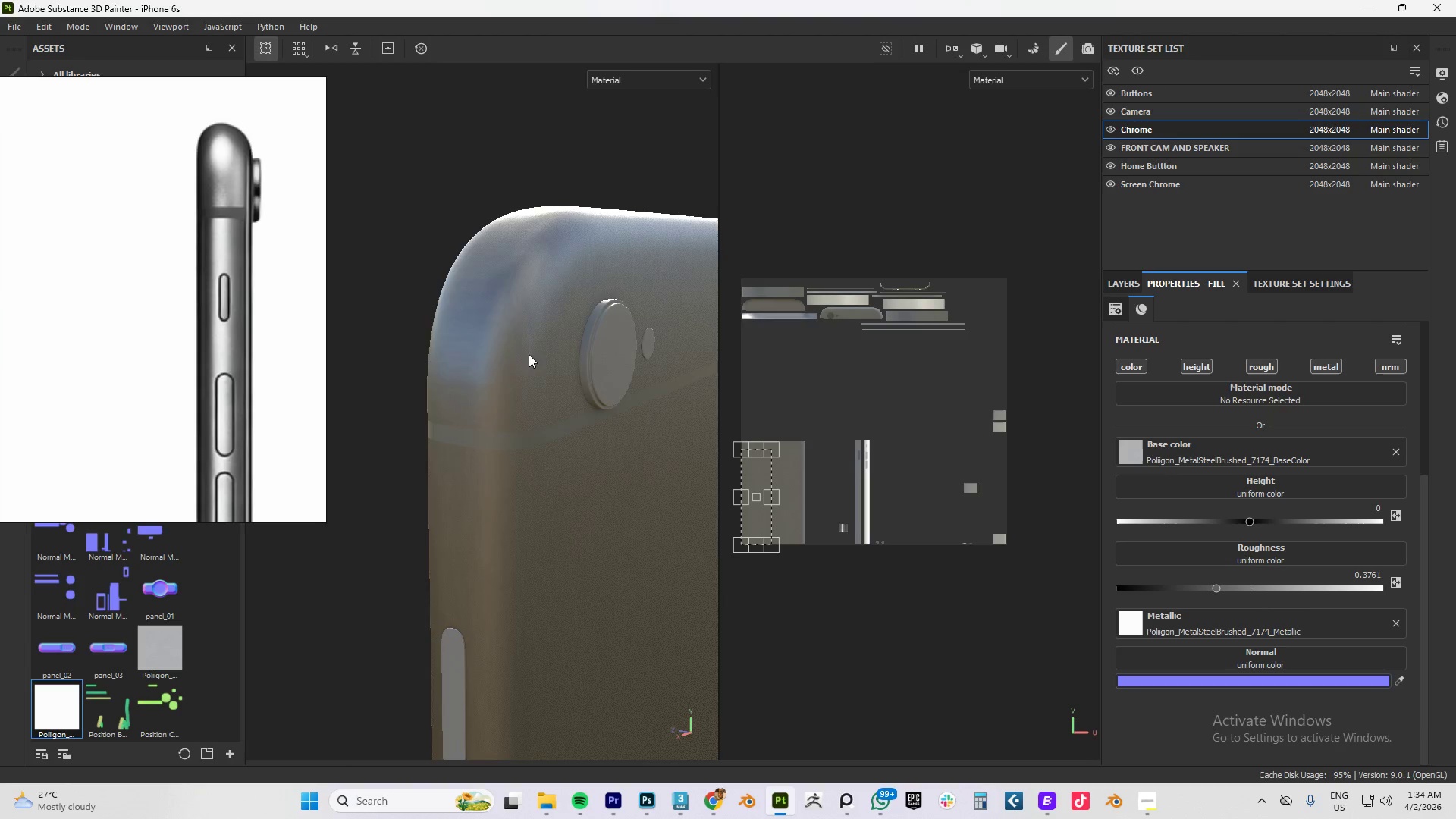 
hold_key(key=AltLeft, duration=1.5)
left_click_drag(start_coordinate=[529, 354], to_coordinate=[744, 262])
 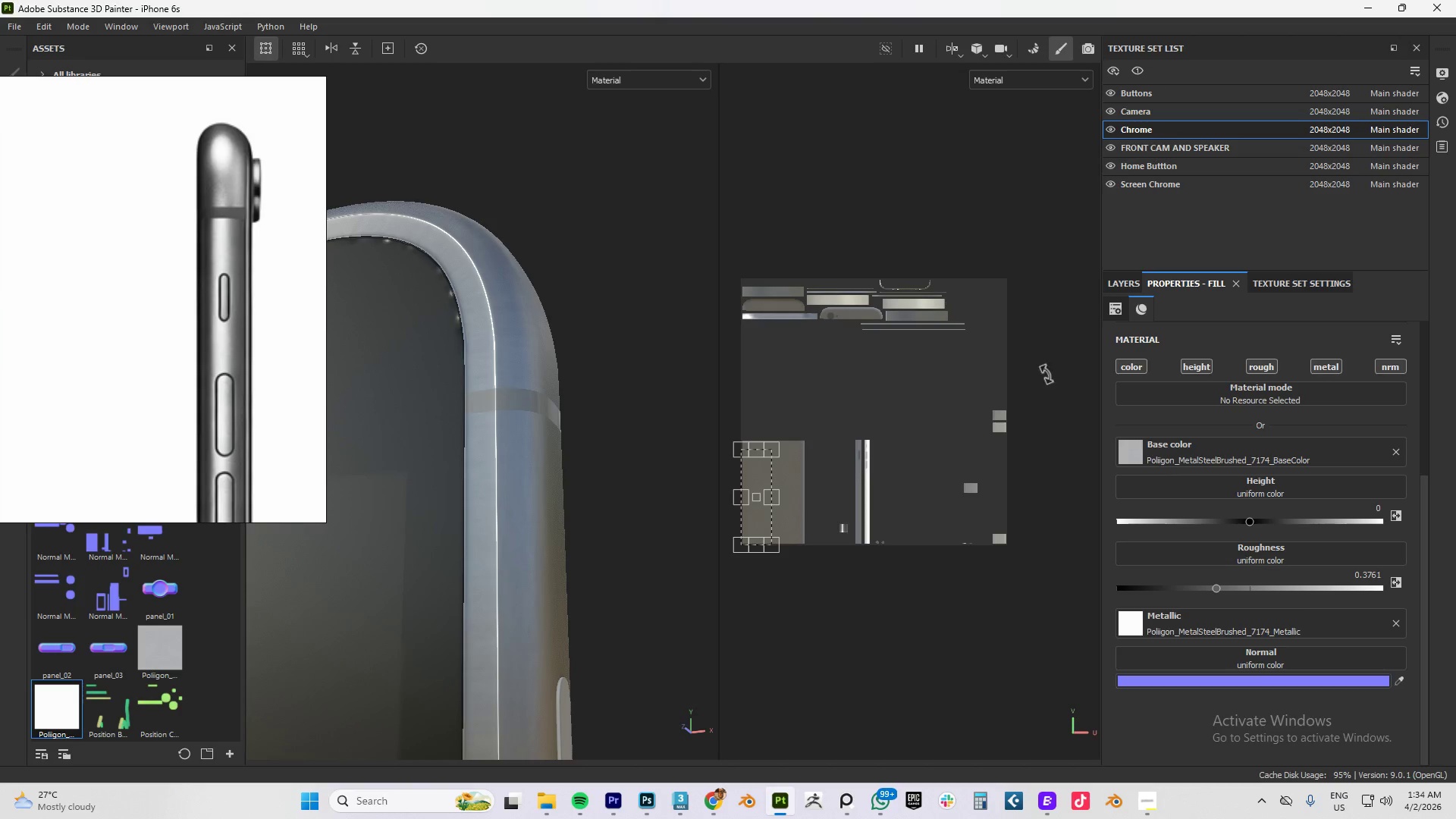 
hold_key(key=AltLeft, duration=1.52)
 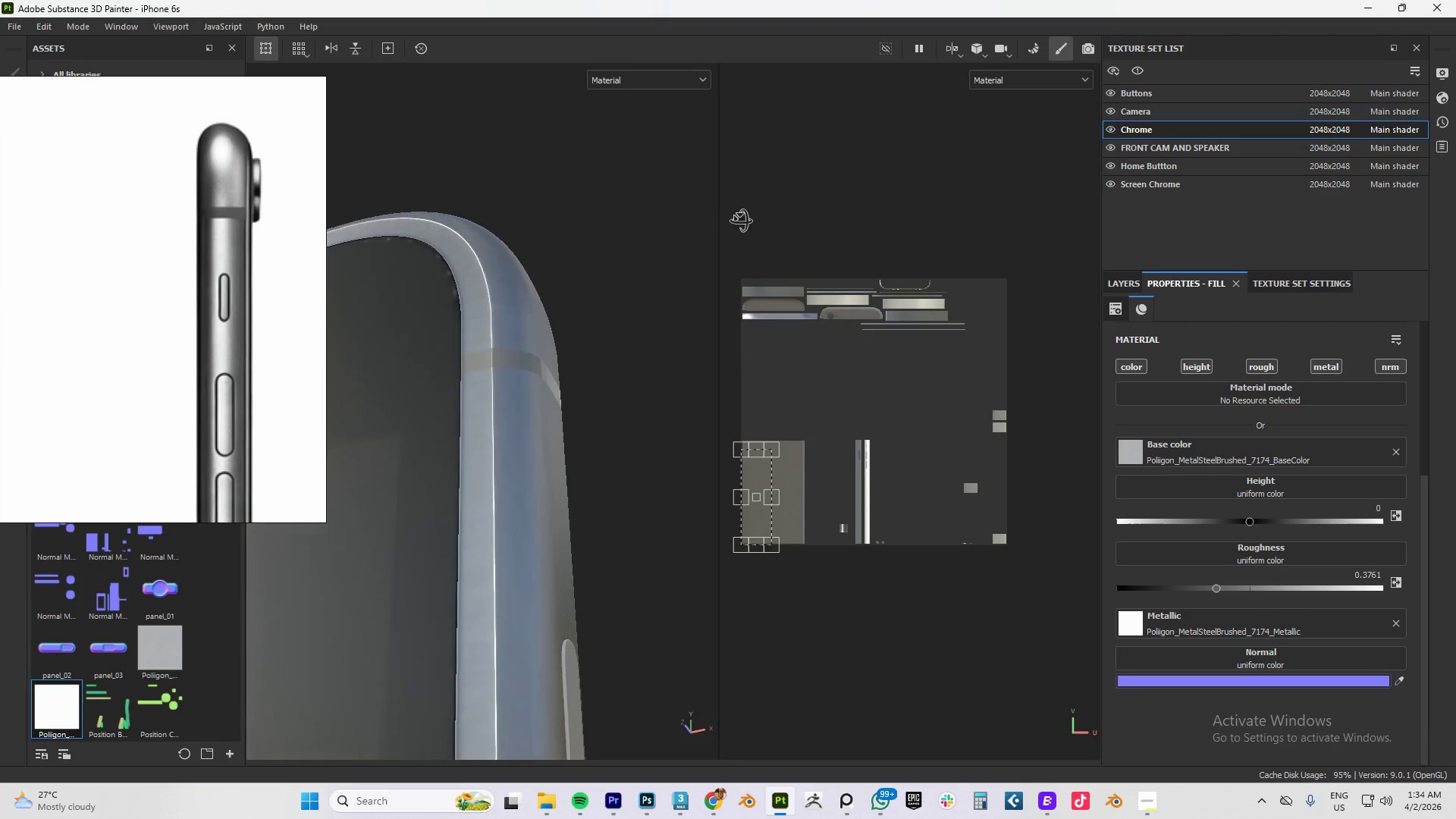 
hold_key(key=AltLeft, duration=1.22)
 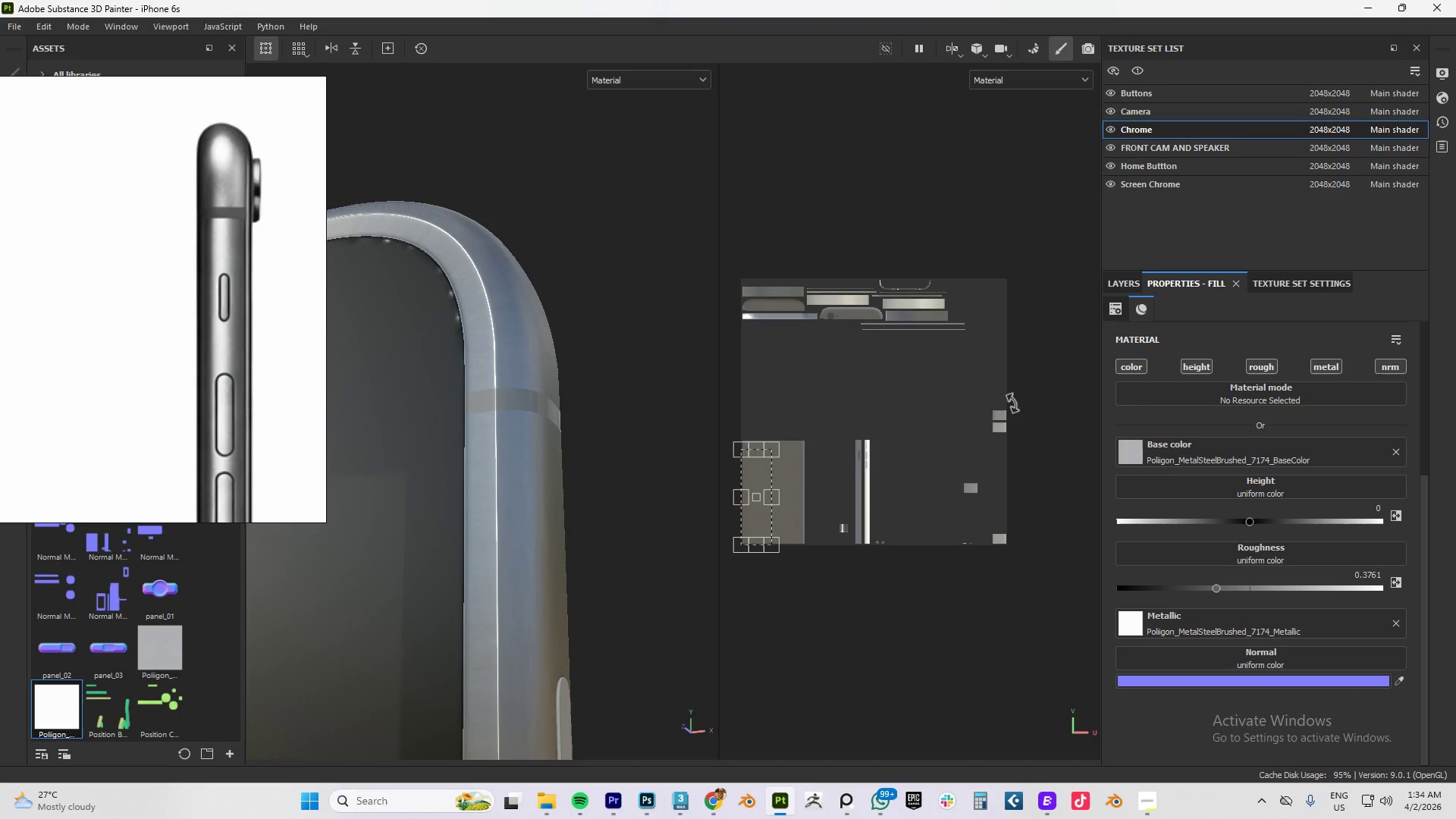 
hold_key(key=AltLeft, duration=20.19)
 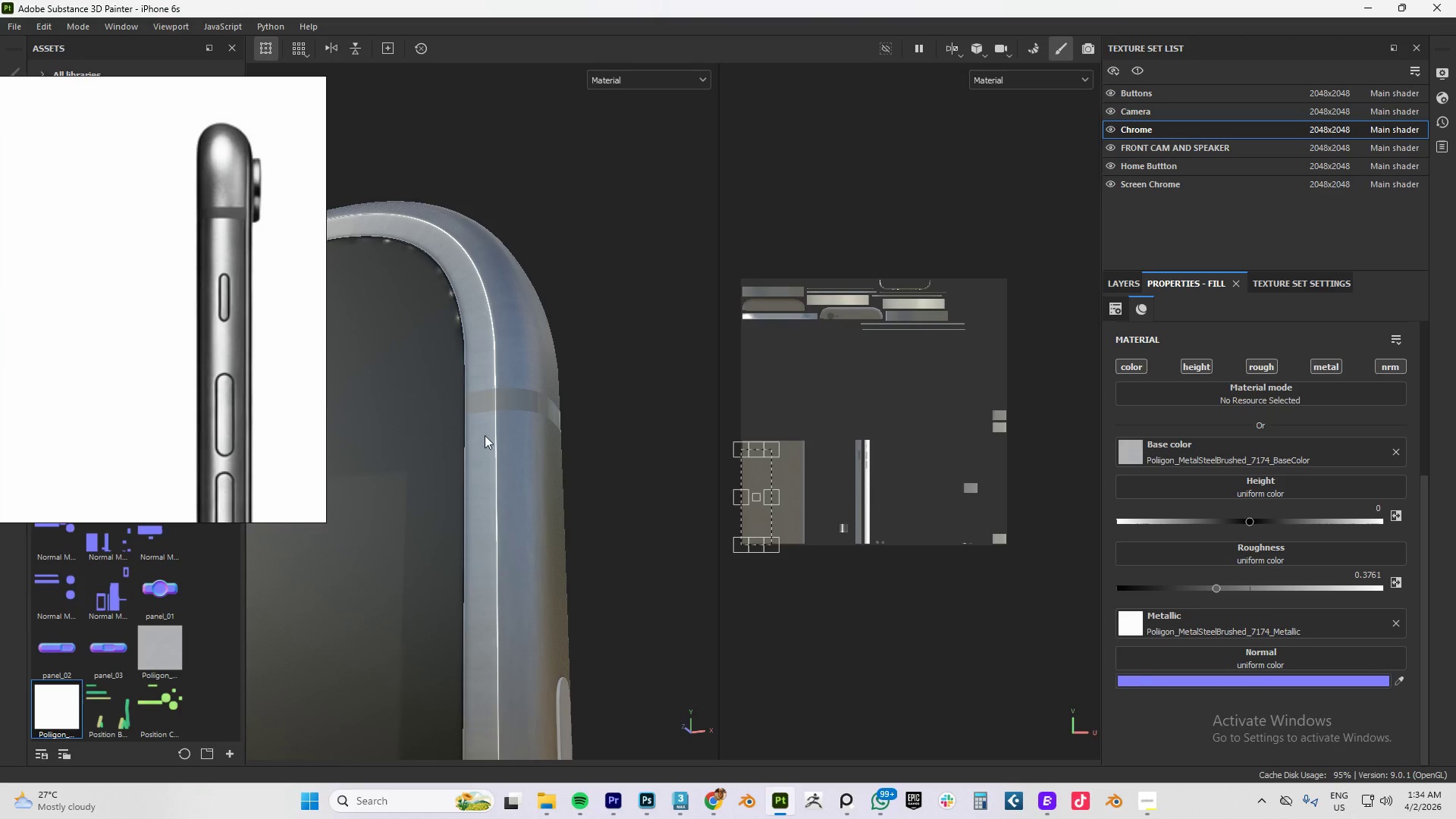 
key(Alt+Tab)
 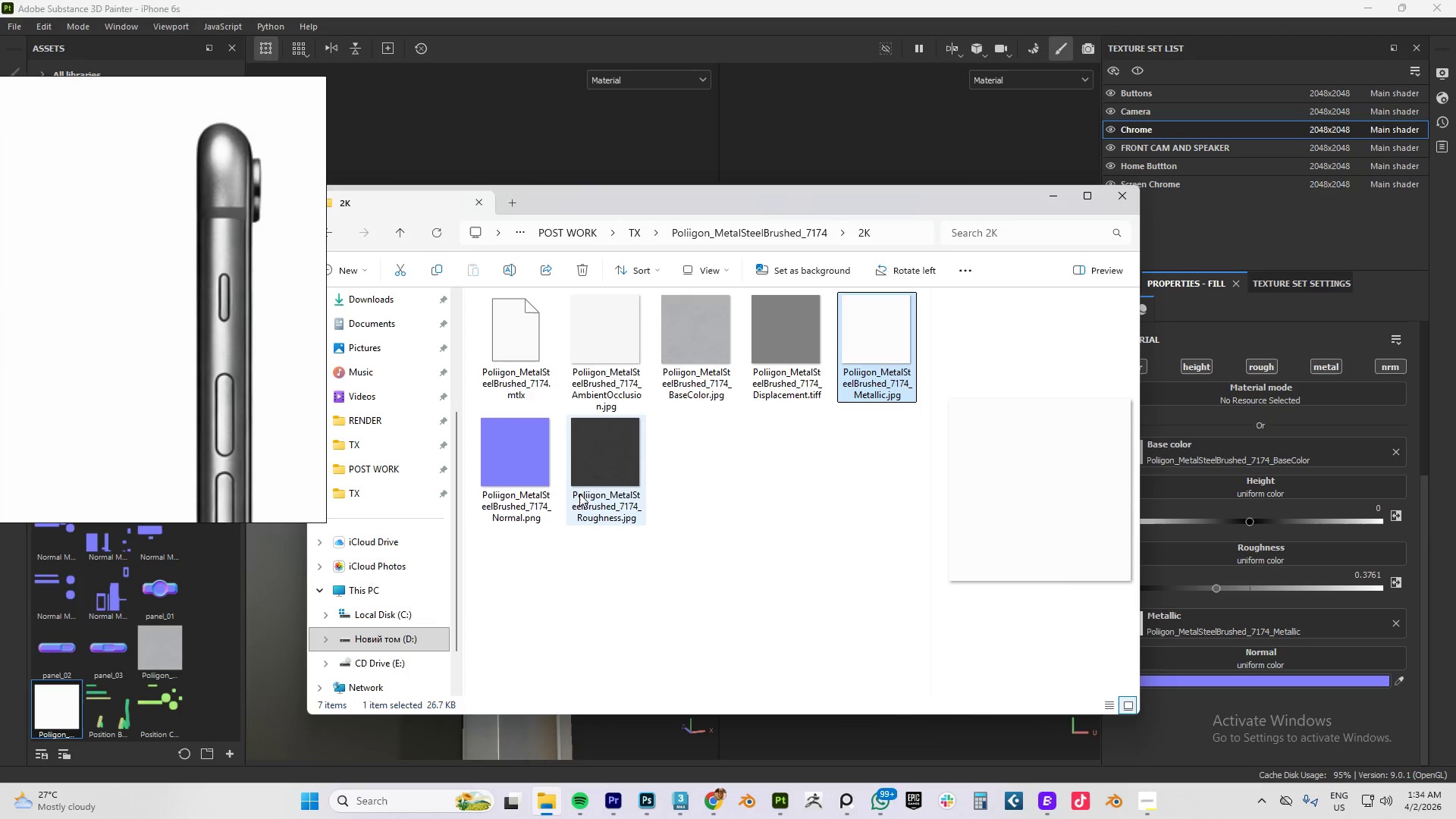 
left_click([613, 459])
 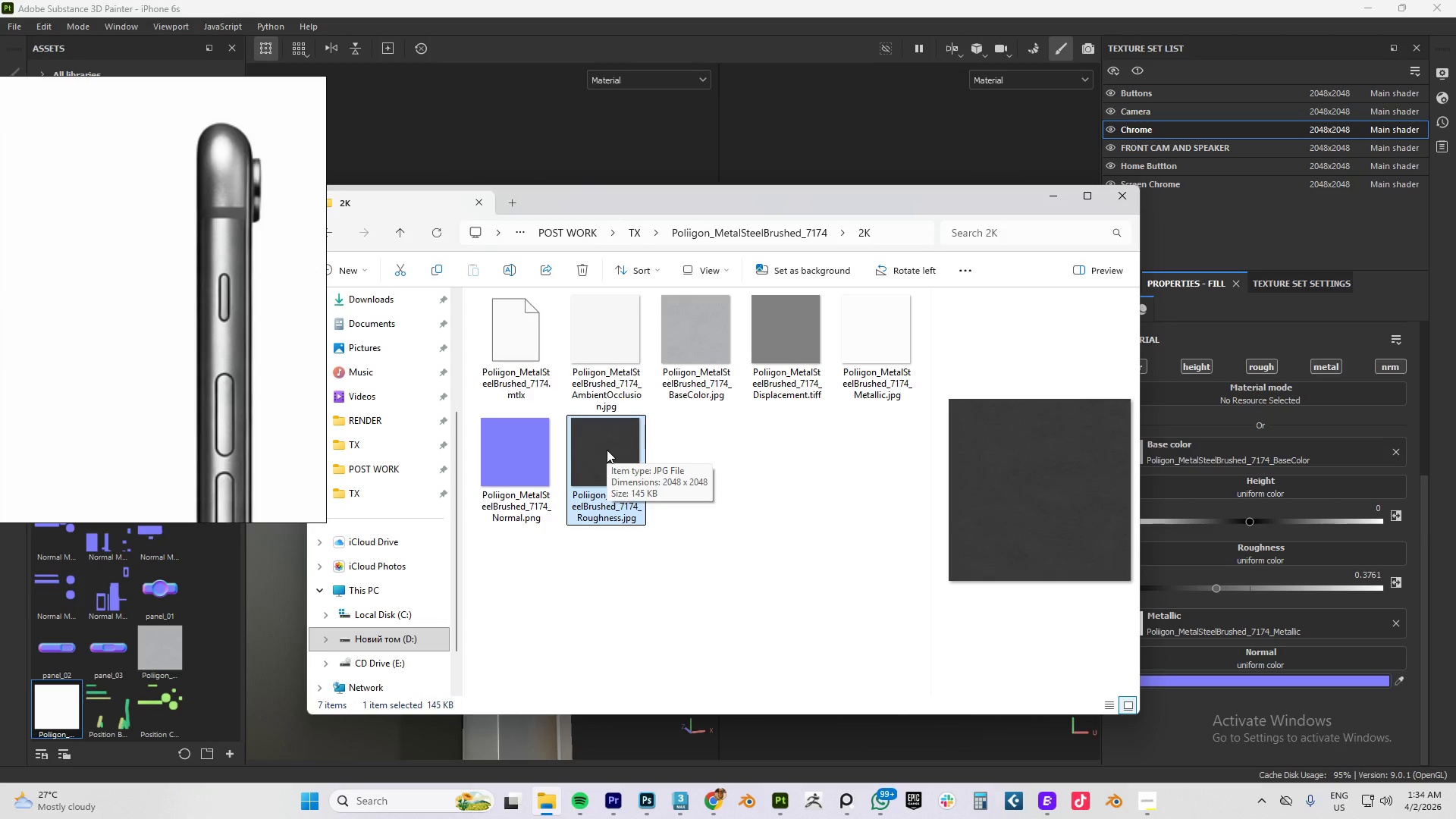 
left_click_drag(start_coordinate=[607, 450], to_coordinate=[111, 707])
 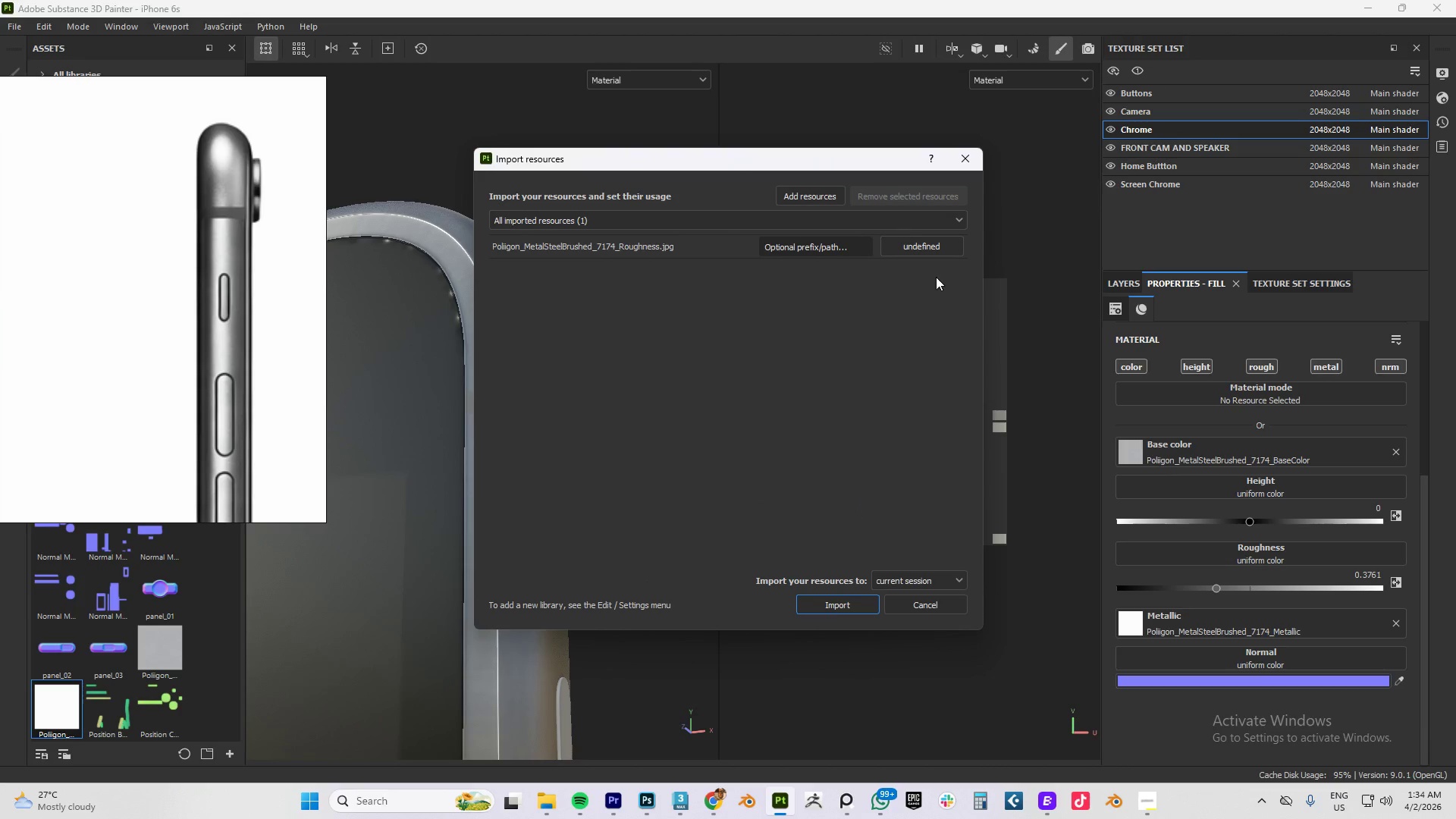 
left_click([937, 243])
 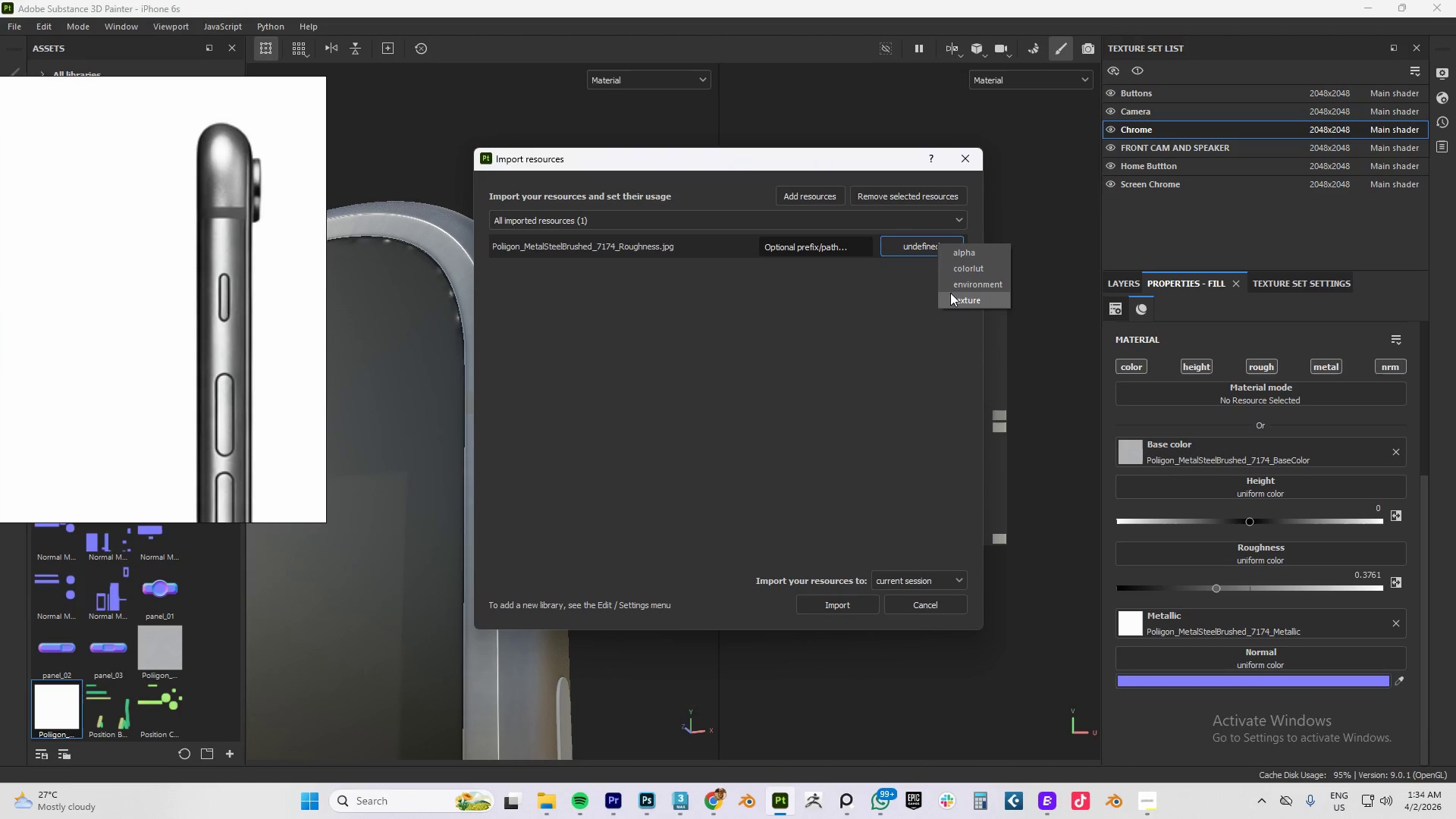 
left_click([961, 297])
 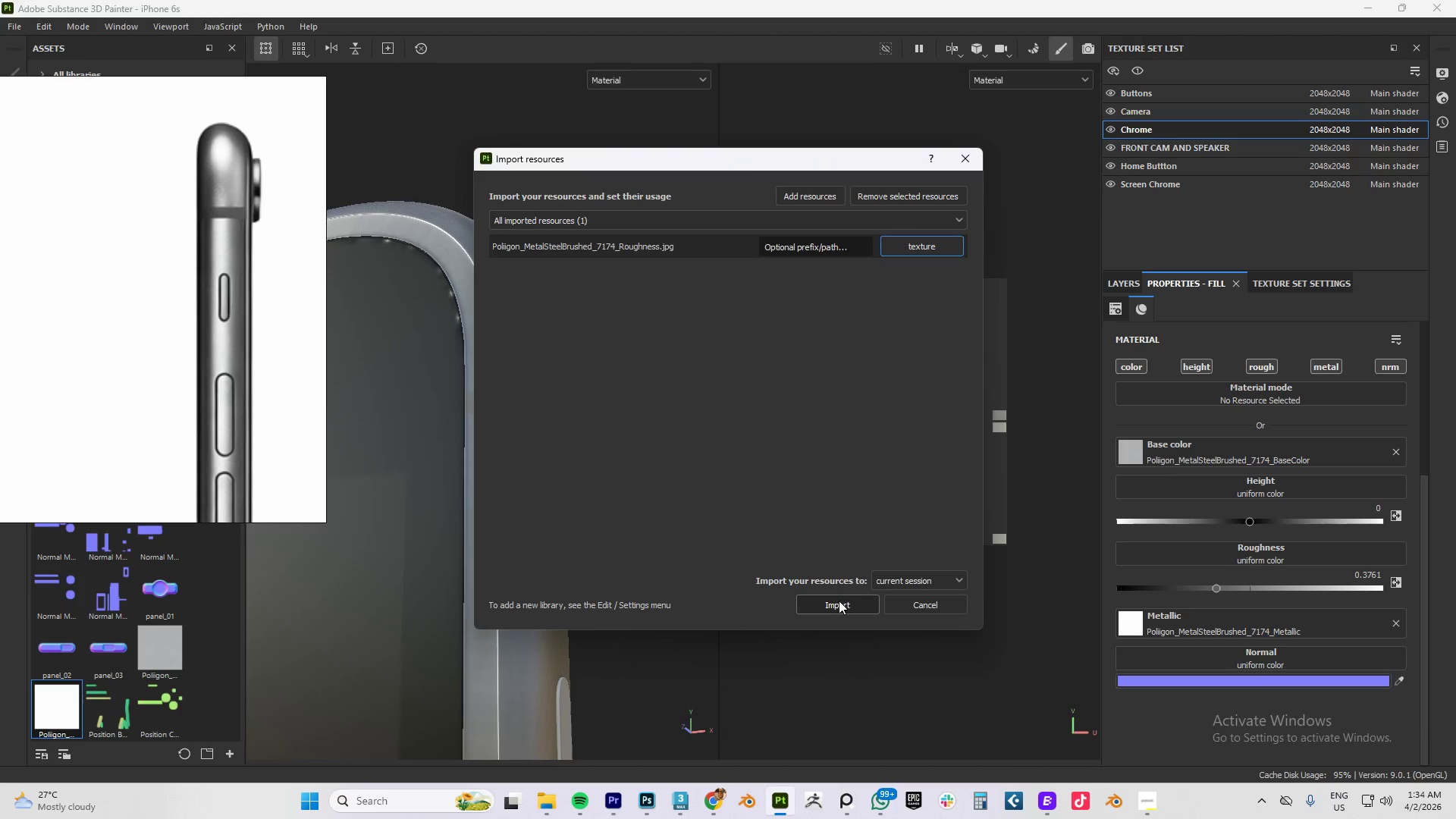 
left_click([839, 601])
 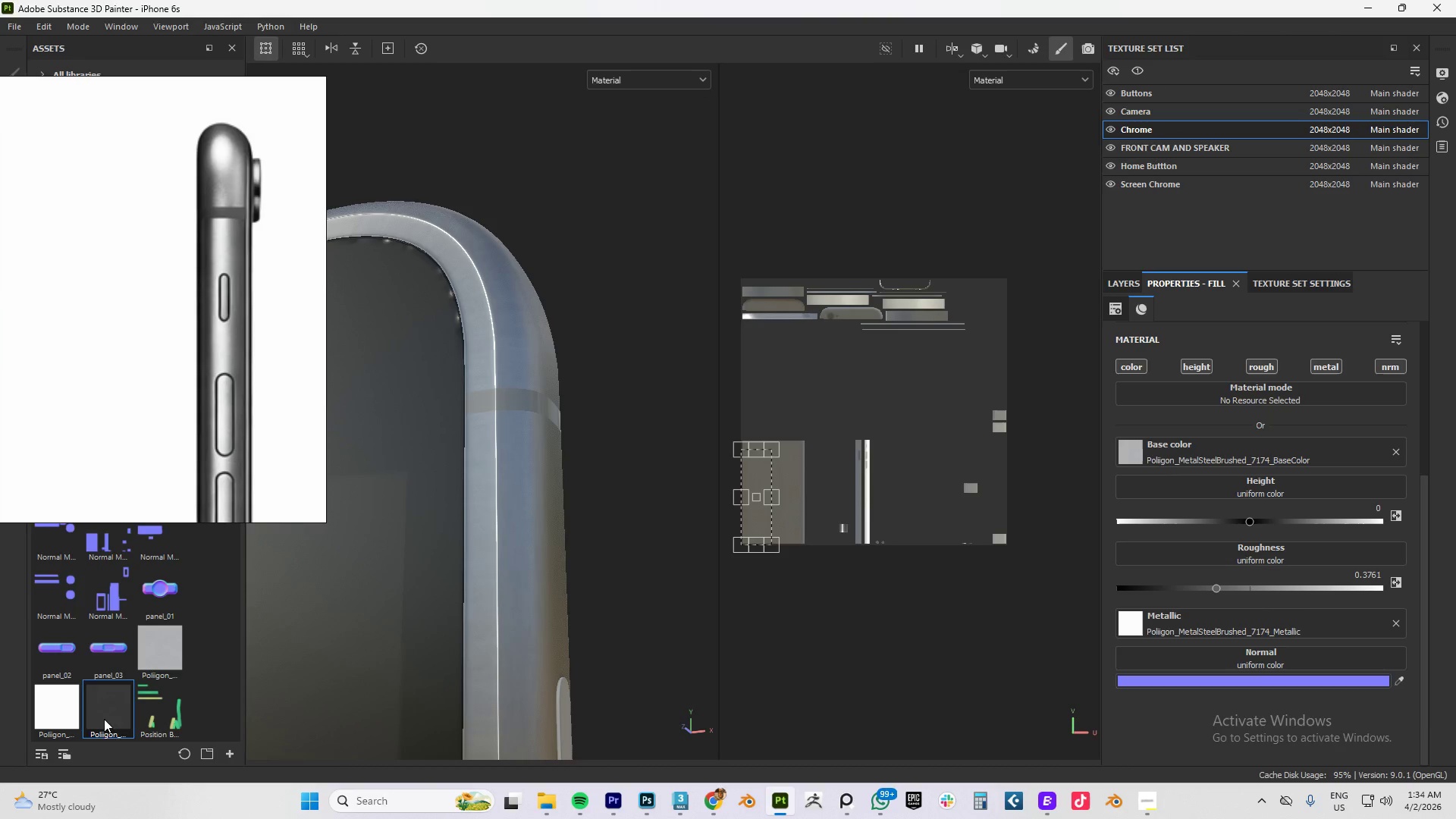 
left_click_drag(start_coordinate=[105, 713], to_coordinate=[1244, 557])
 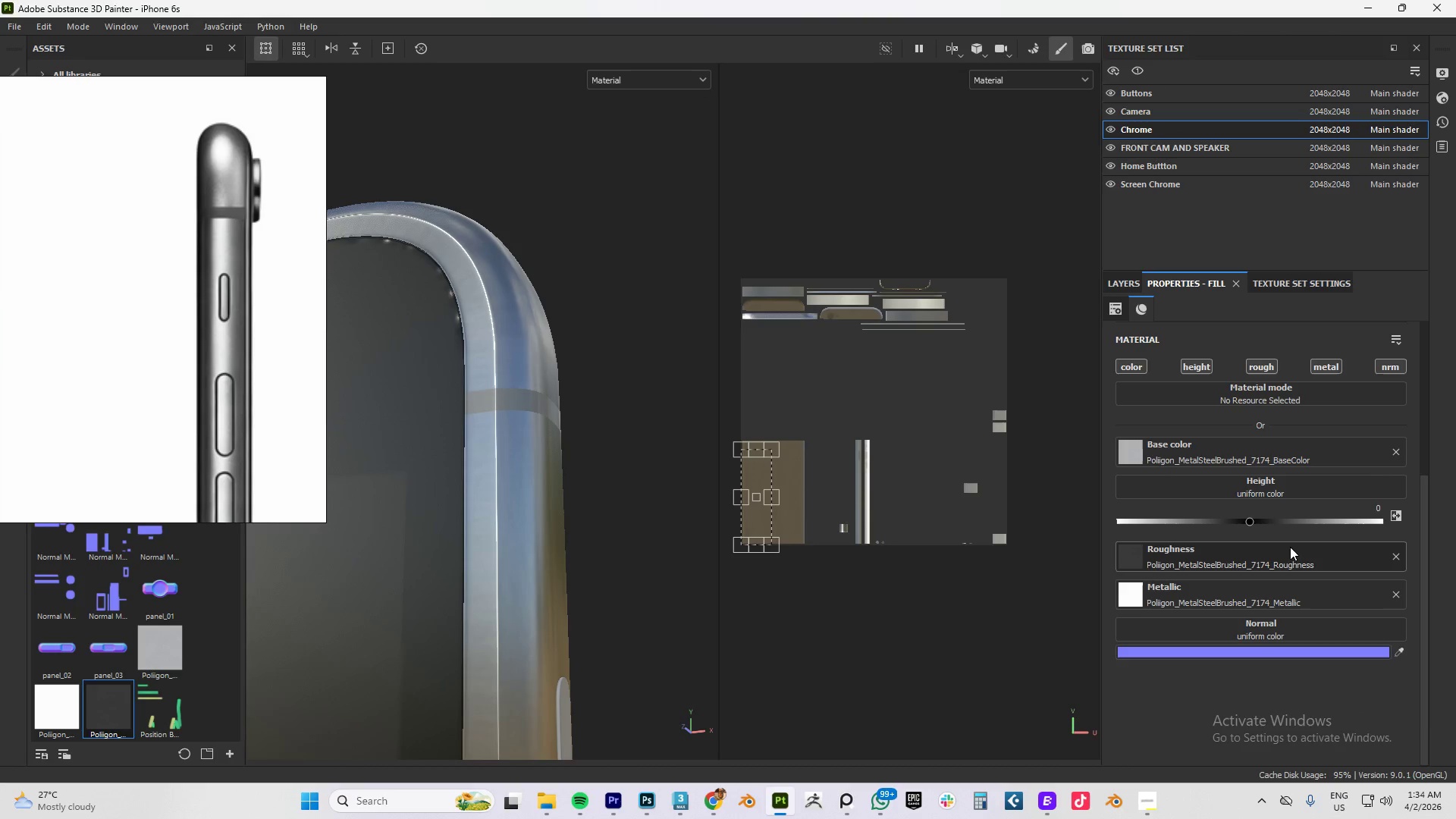 
left_click([1402, 554])
 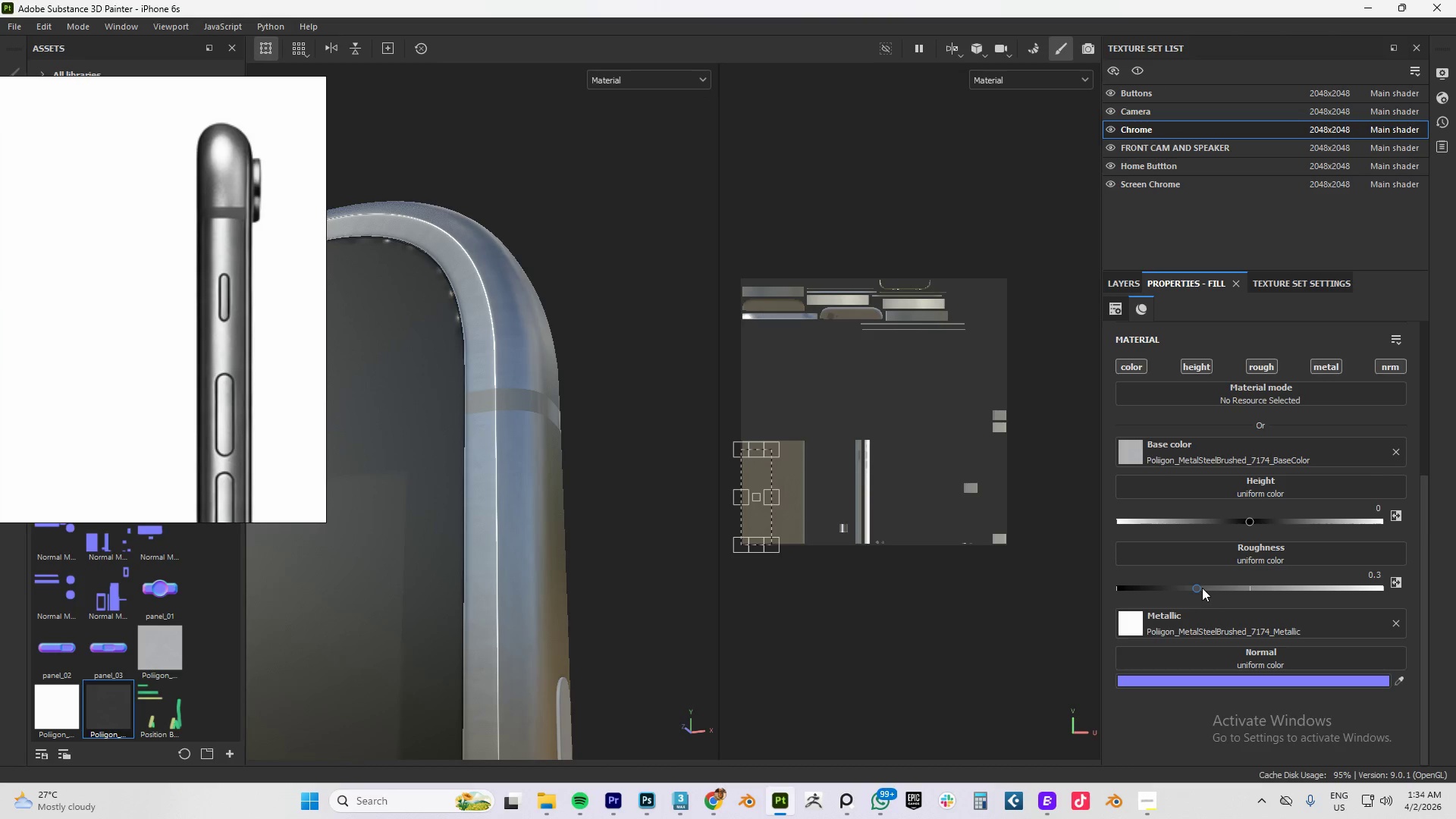 
left_click_drag(start_coordinate=[1195, 588], to_coordinate=[1226, 587])
 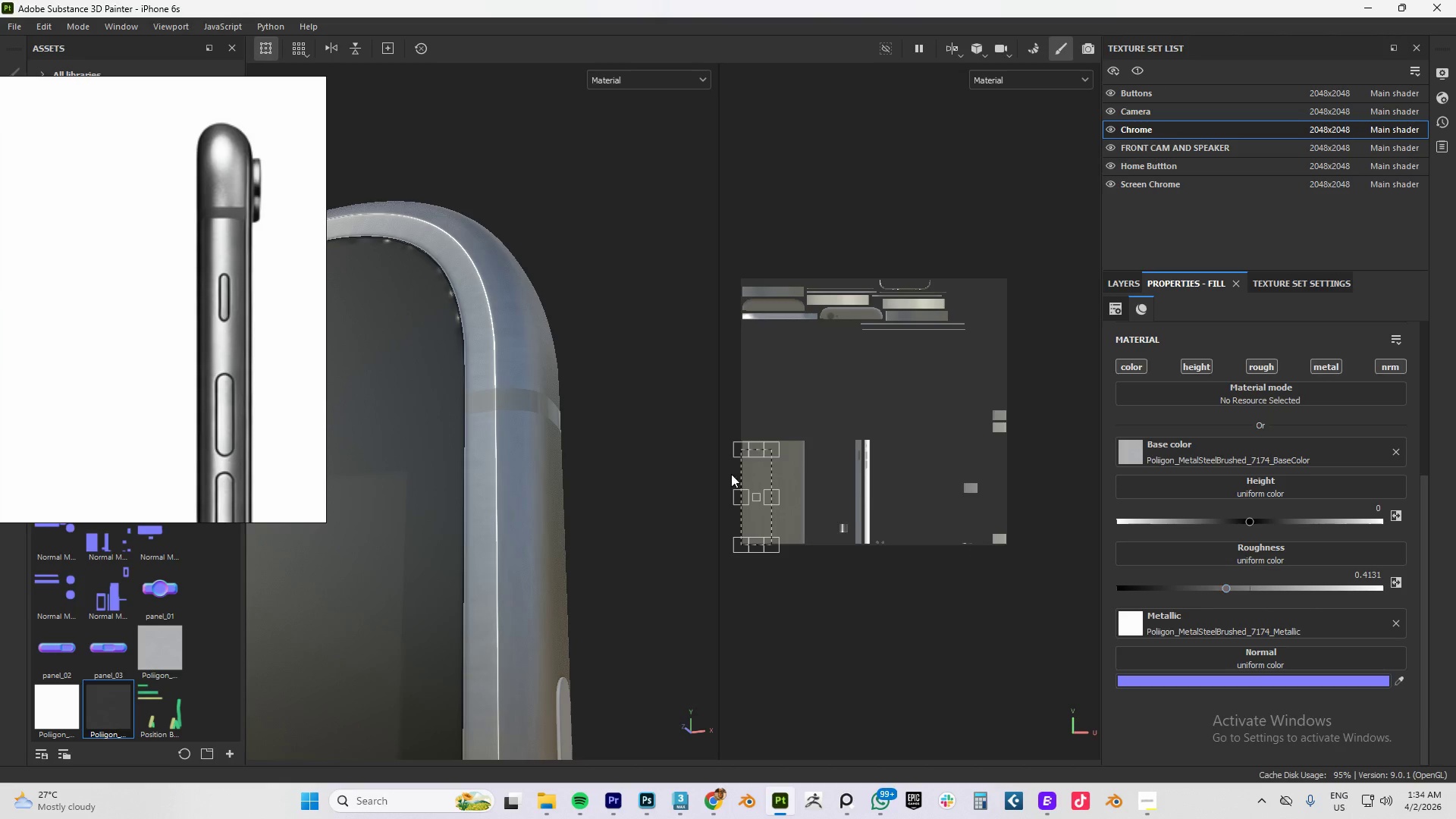 
hold_key(key=AltLeft, duration=1.5)
left_click_drag(start_coordinate=[487, 353], to_coordinate=[483, 400])
 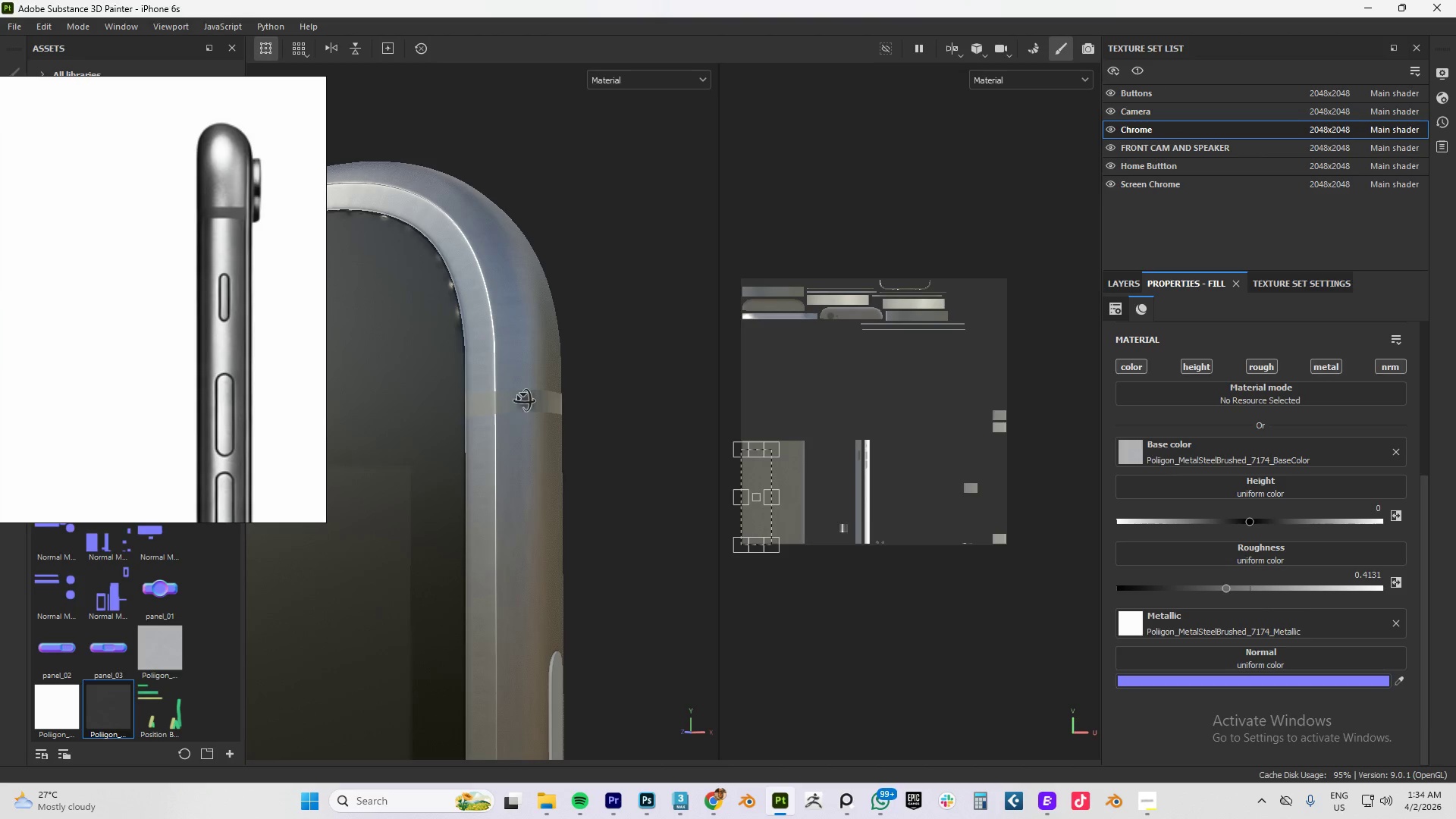 
hold_key(key=AltLeft, duration=1.5)
 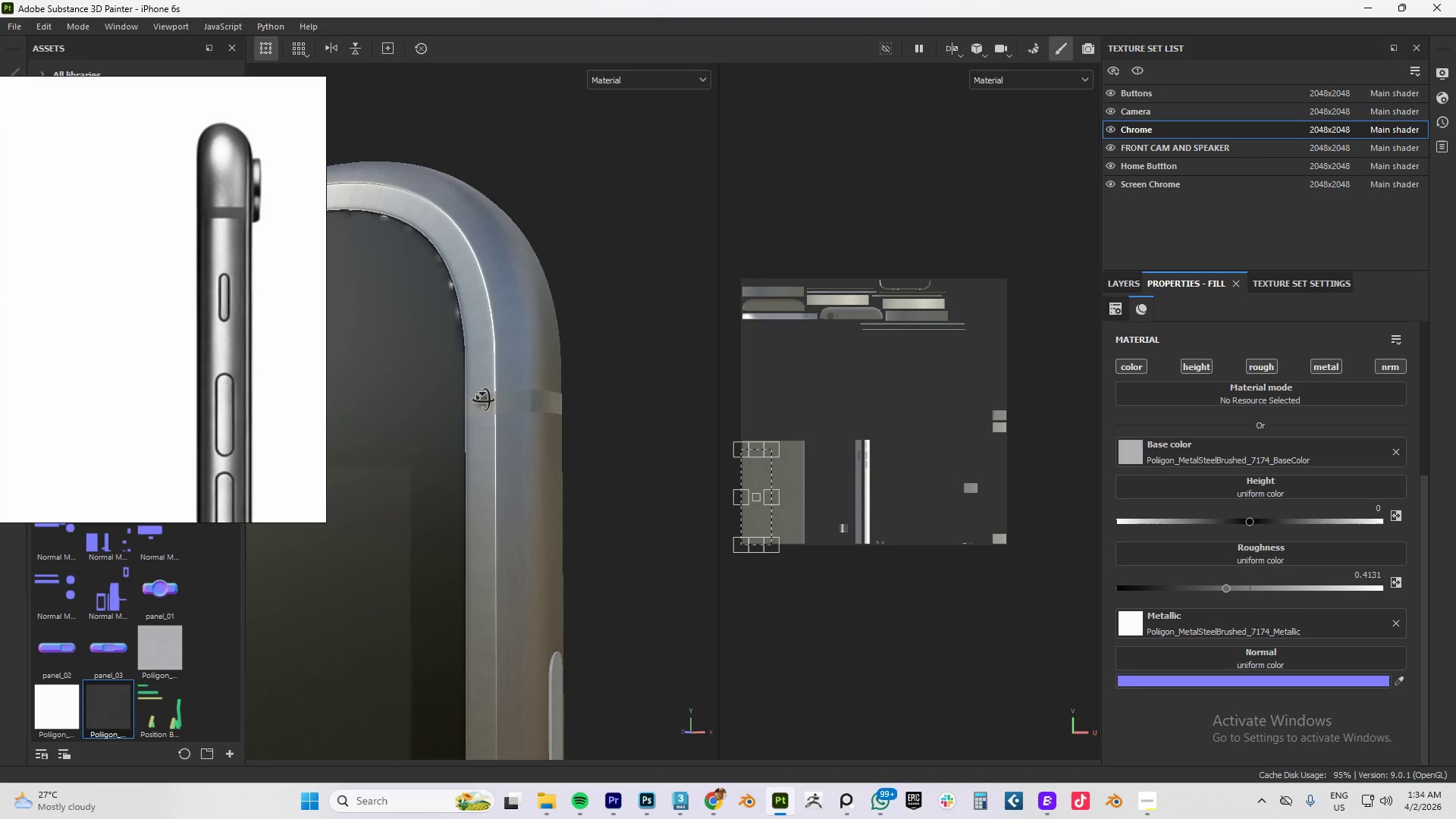 
hold_key(key=AltLeft, duration=1.5)
left_click_drag(start_coordinate=[524, 400], to_coordinate=[463, 418])
 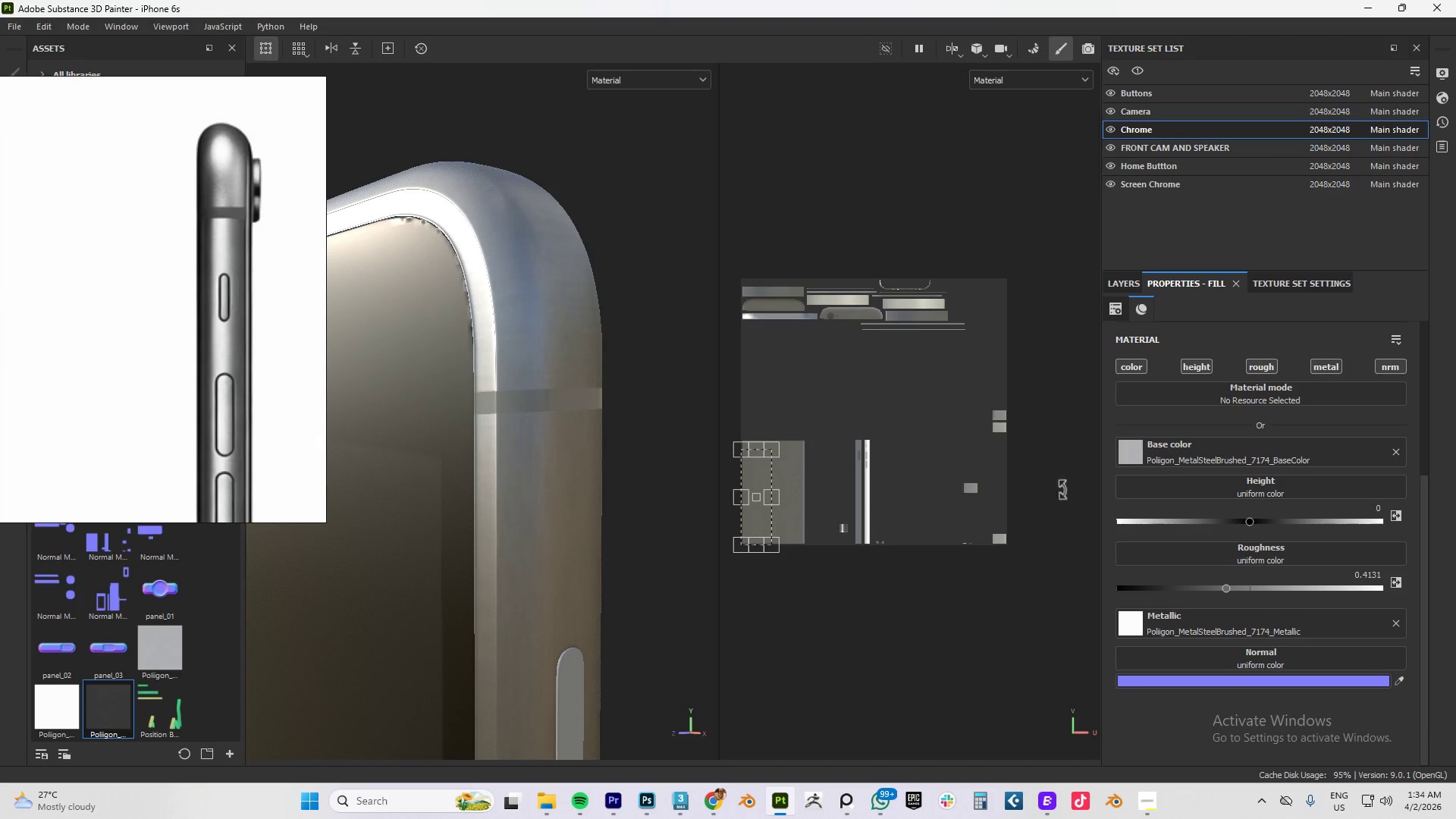 
hold_key(key=AltLeft, duration=1.5)
 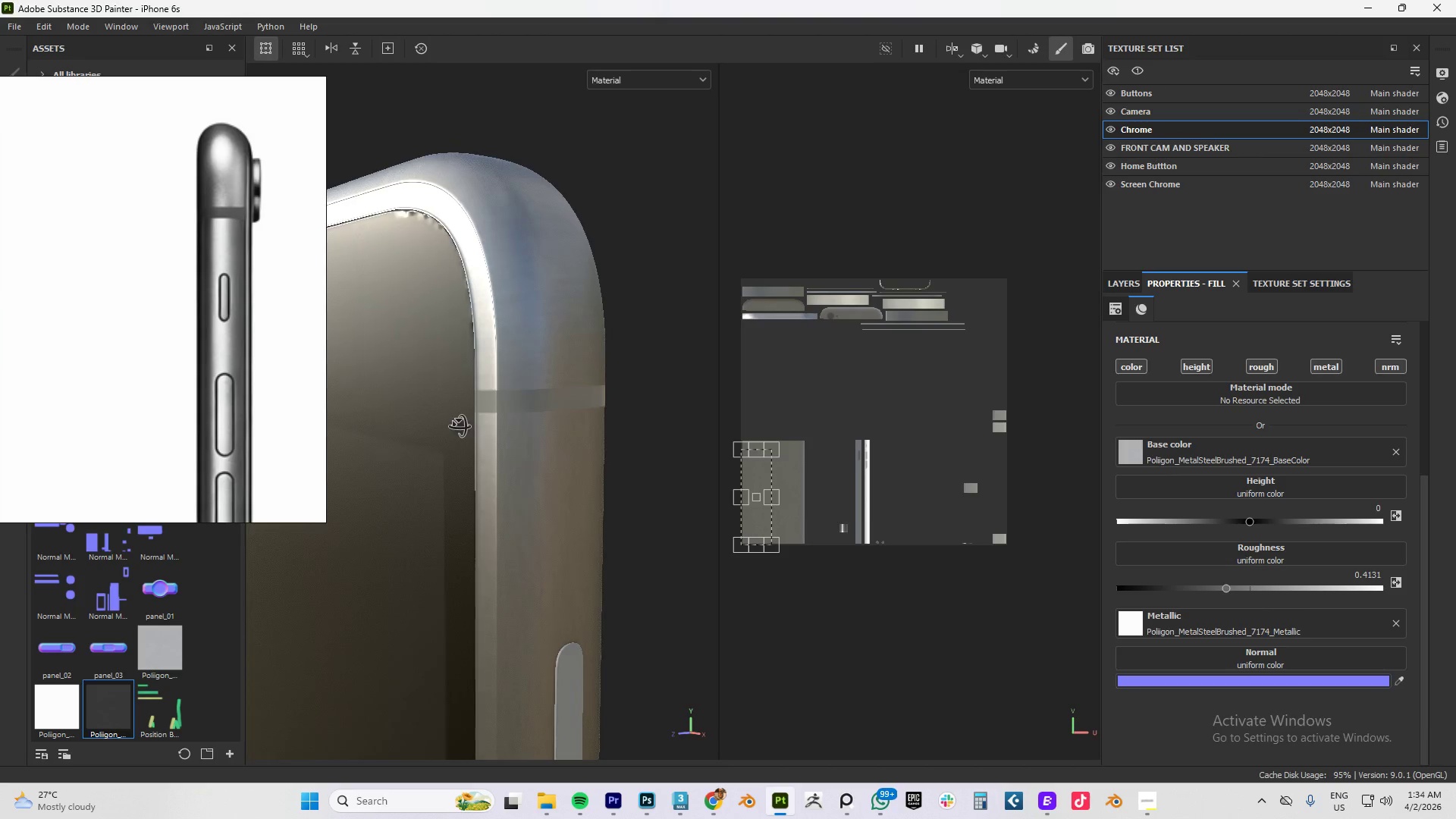 
hold_key(key=AltLeft, duration=0.94)
 